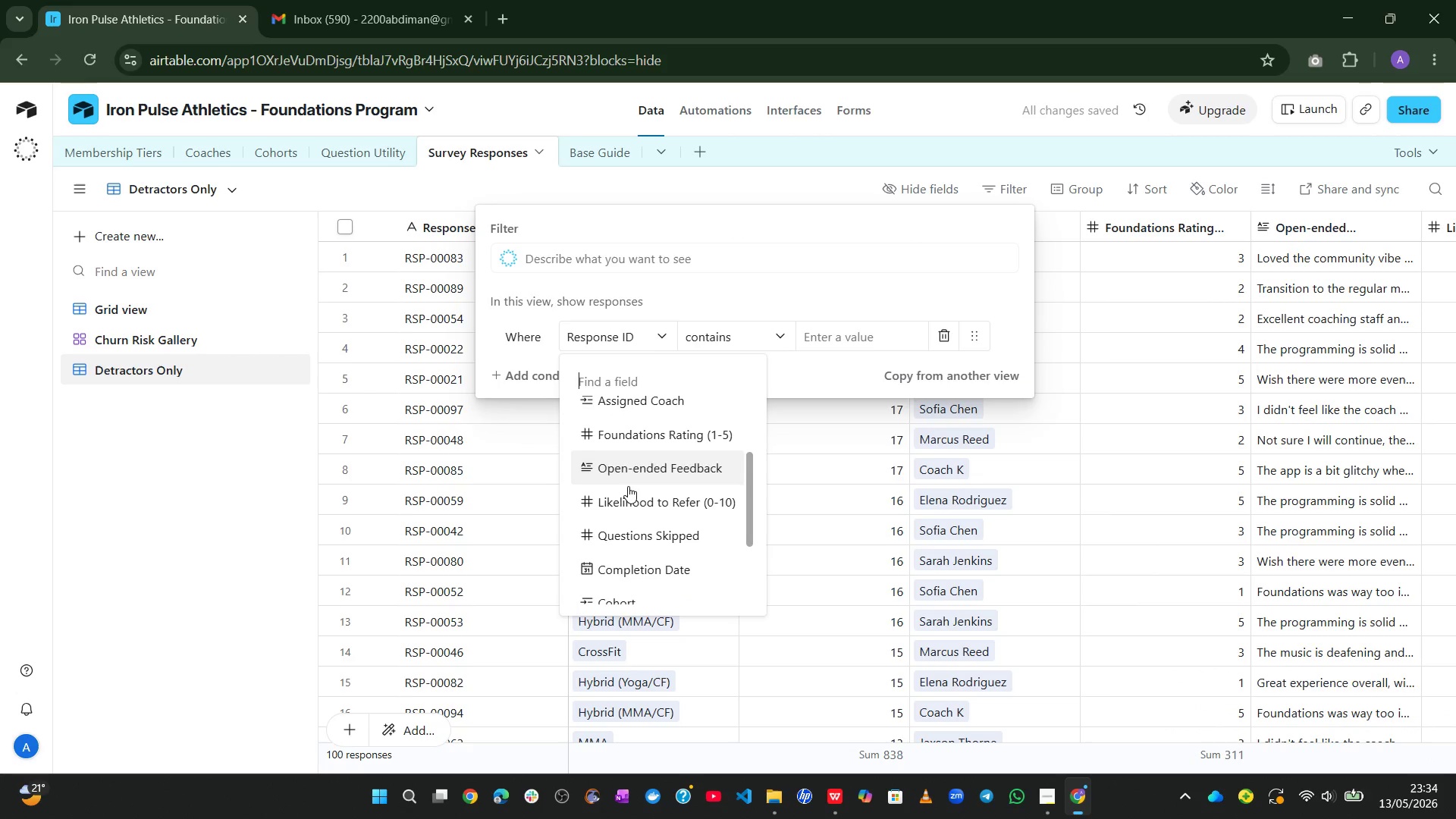 
left_click([611, 560])
 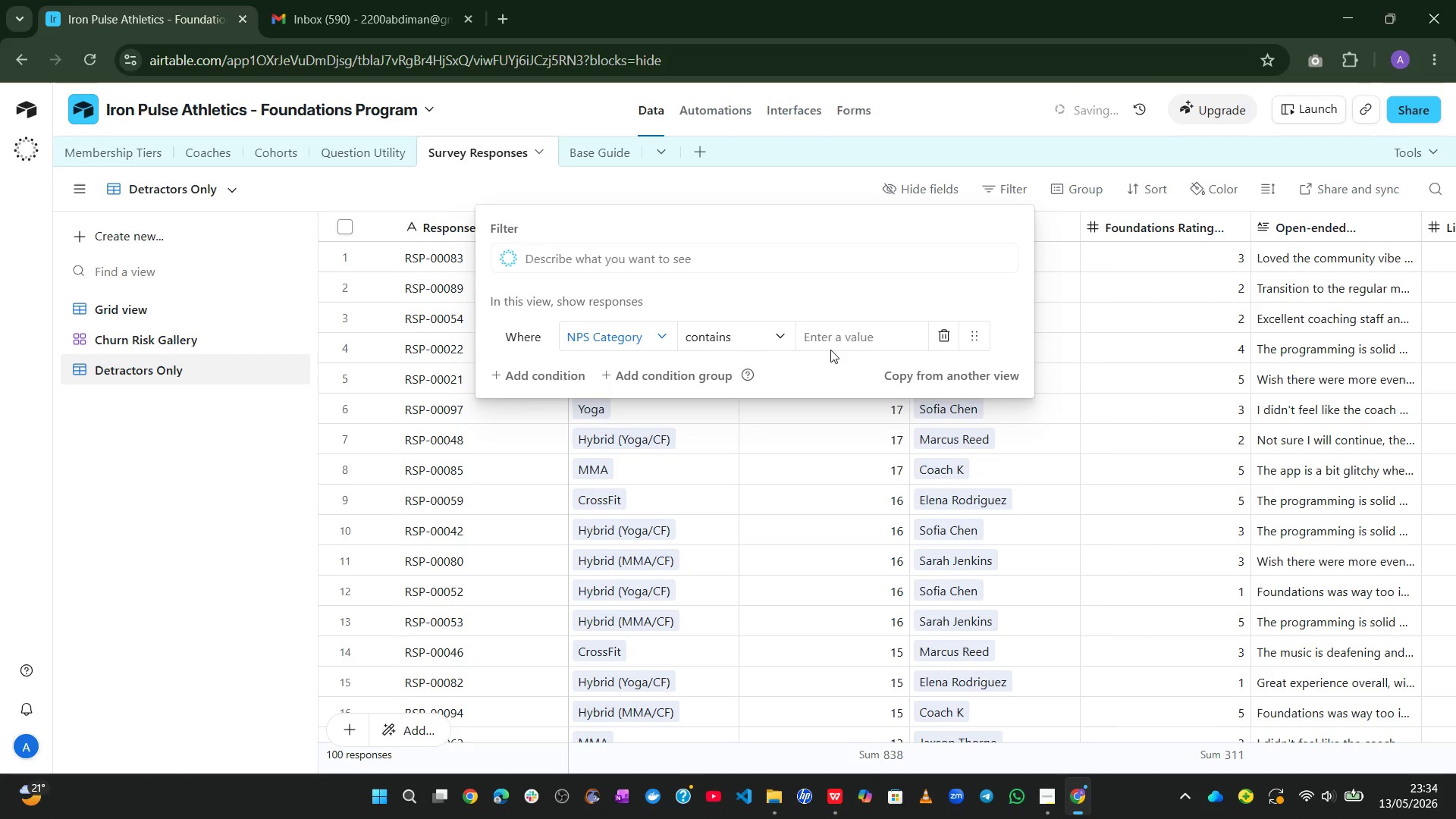 
left_click([836, 336])
 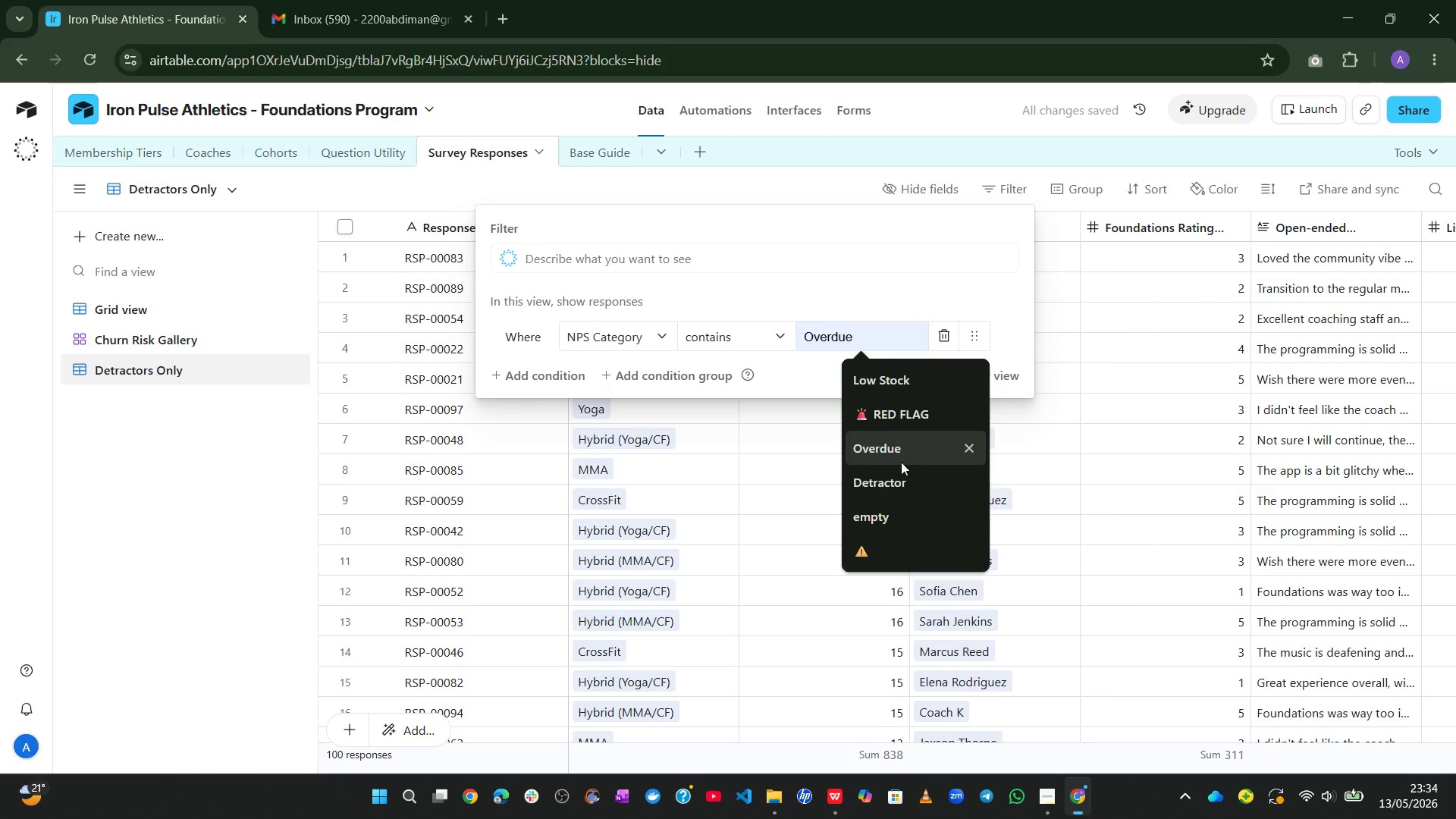 
left_click([886, 475])
 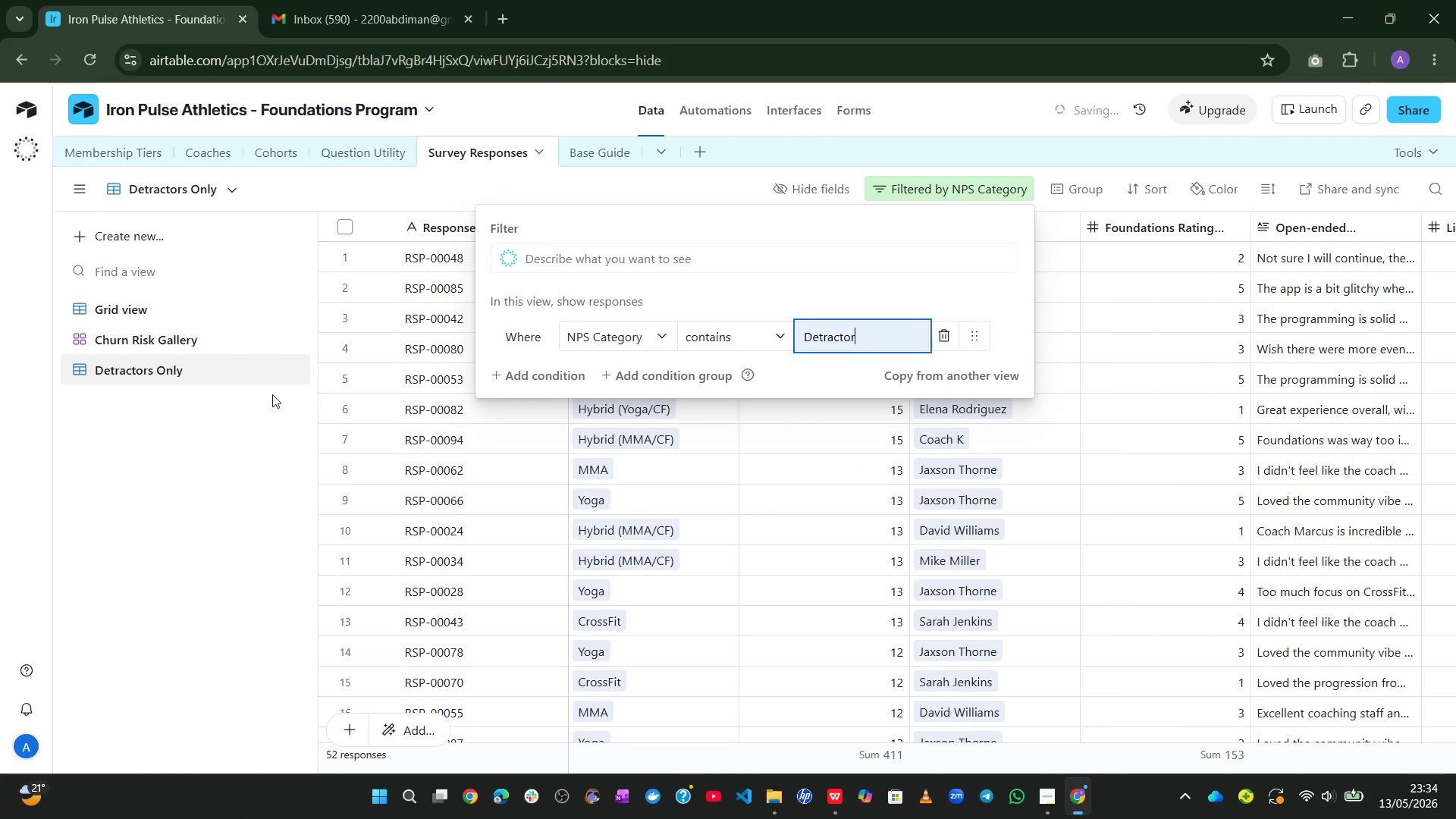 
left_click([222, 531])
 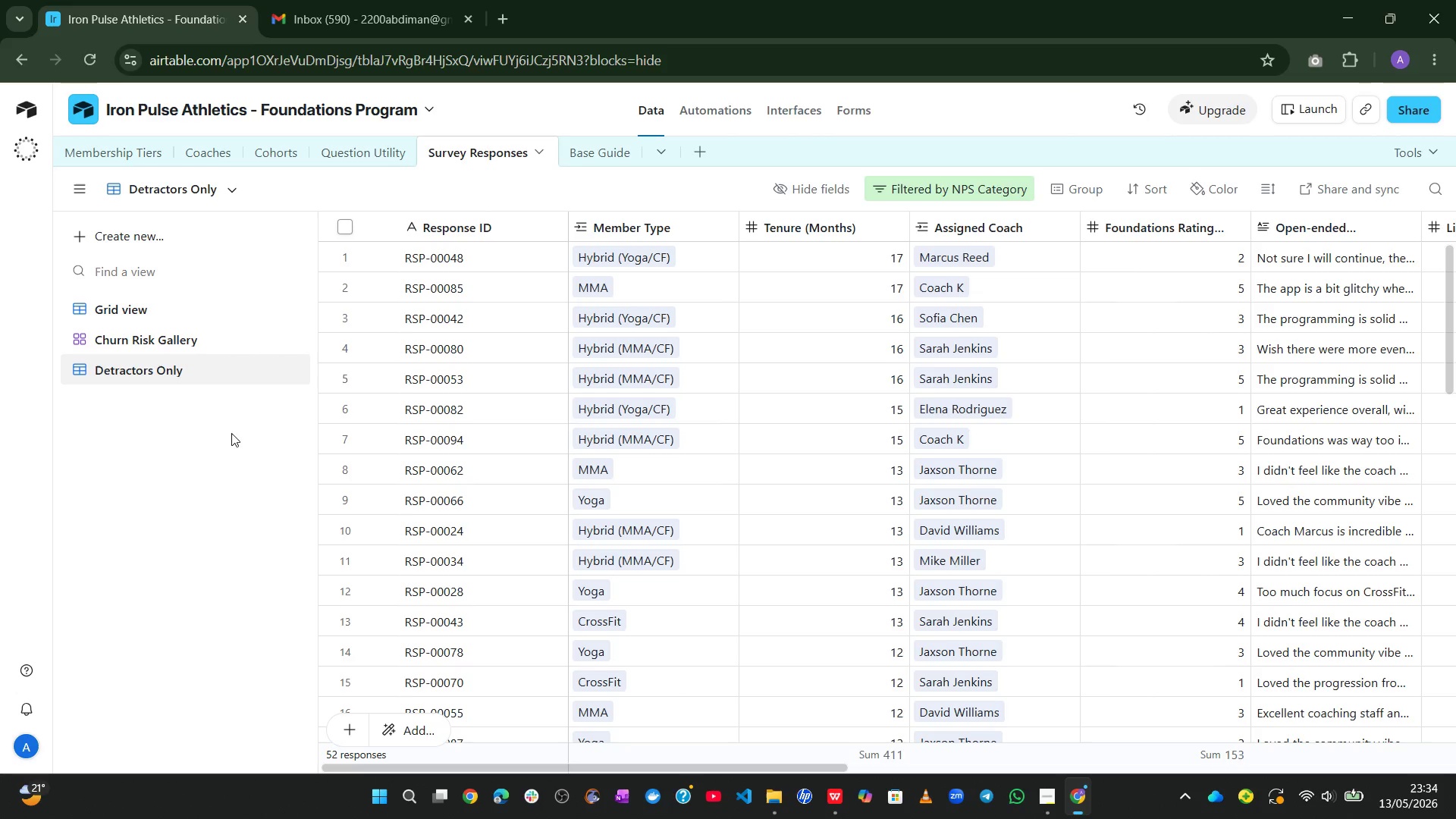 
wait(24.34)
 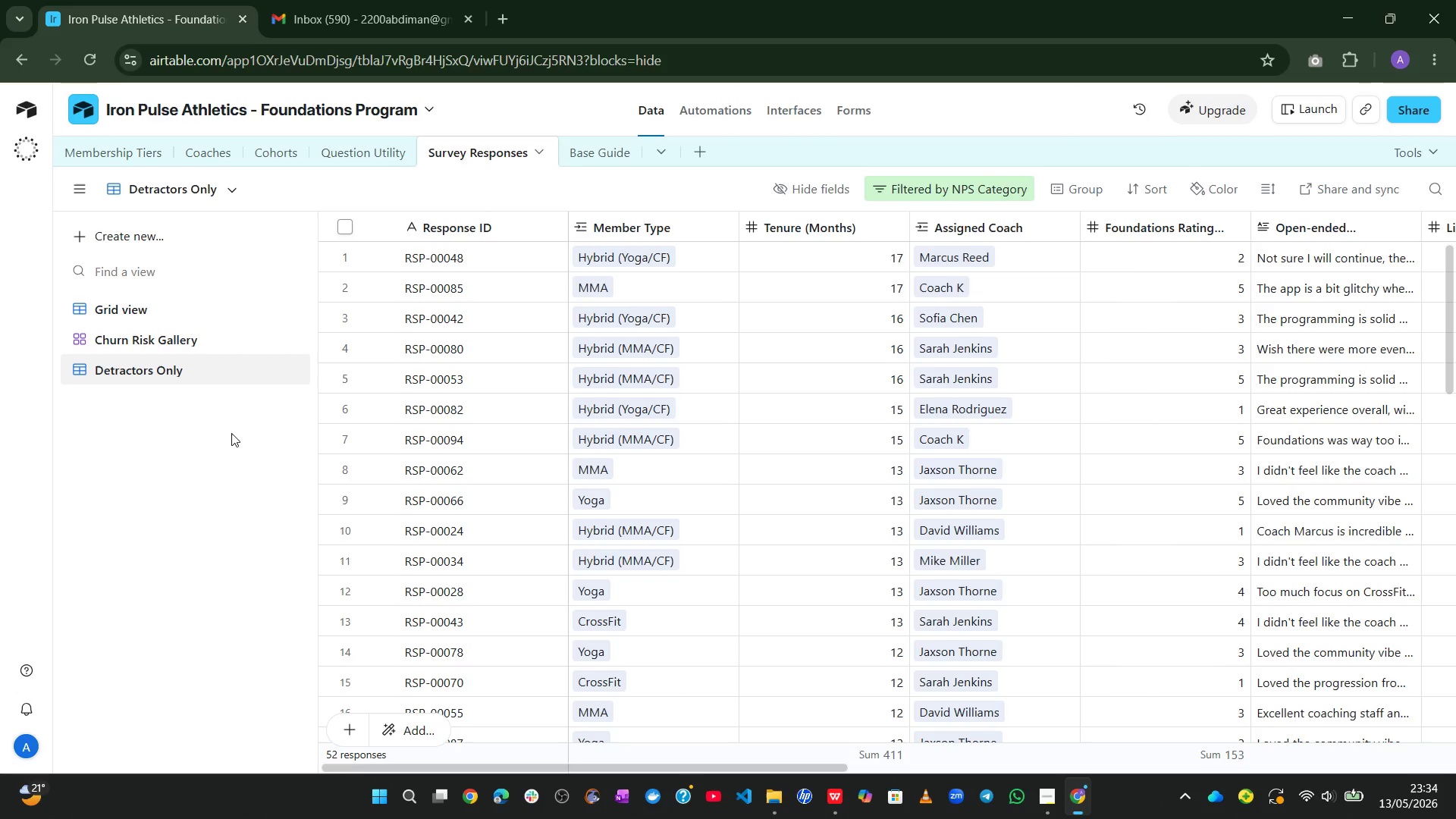 
left_click([783, 99])
 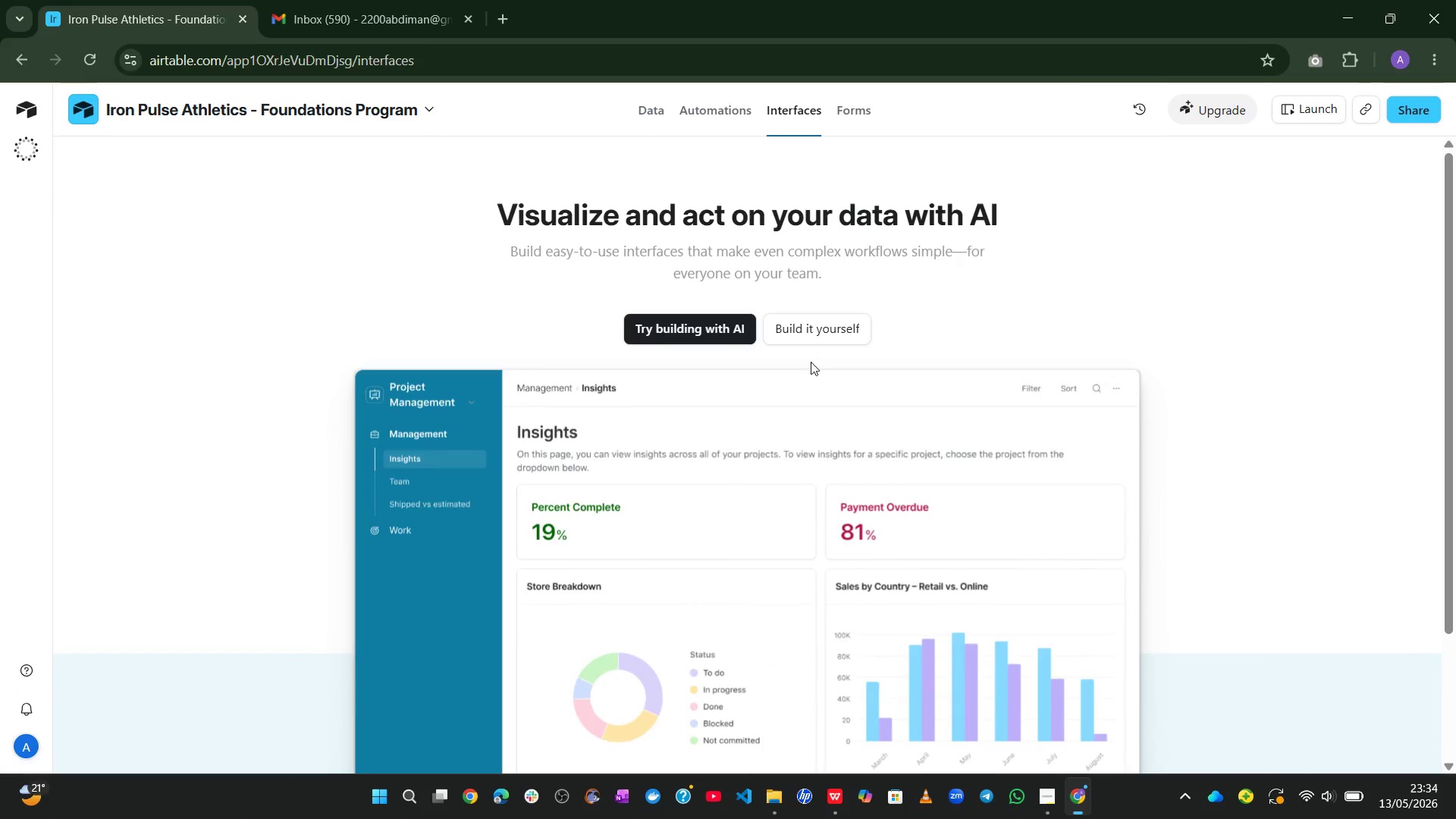 
left_click([805, 321])
 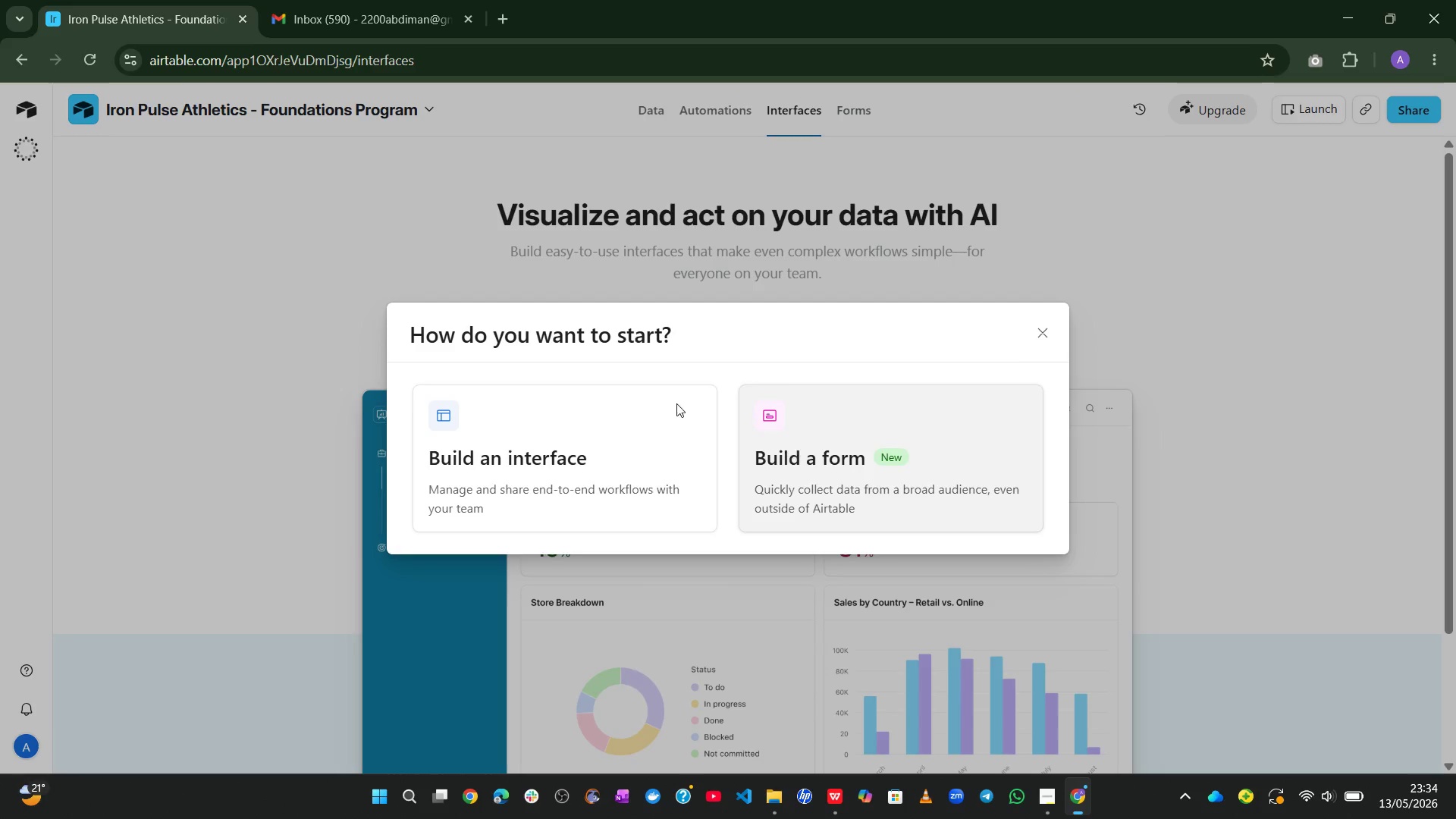 
left_click([594, 426])
 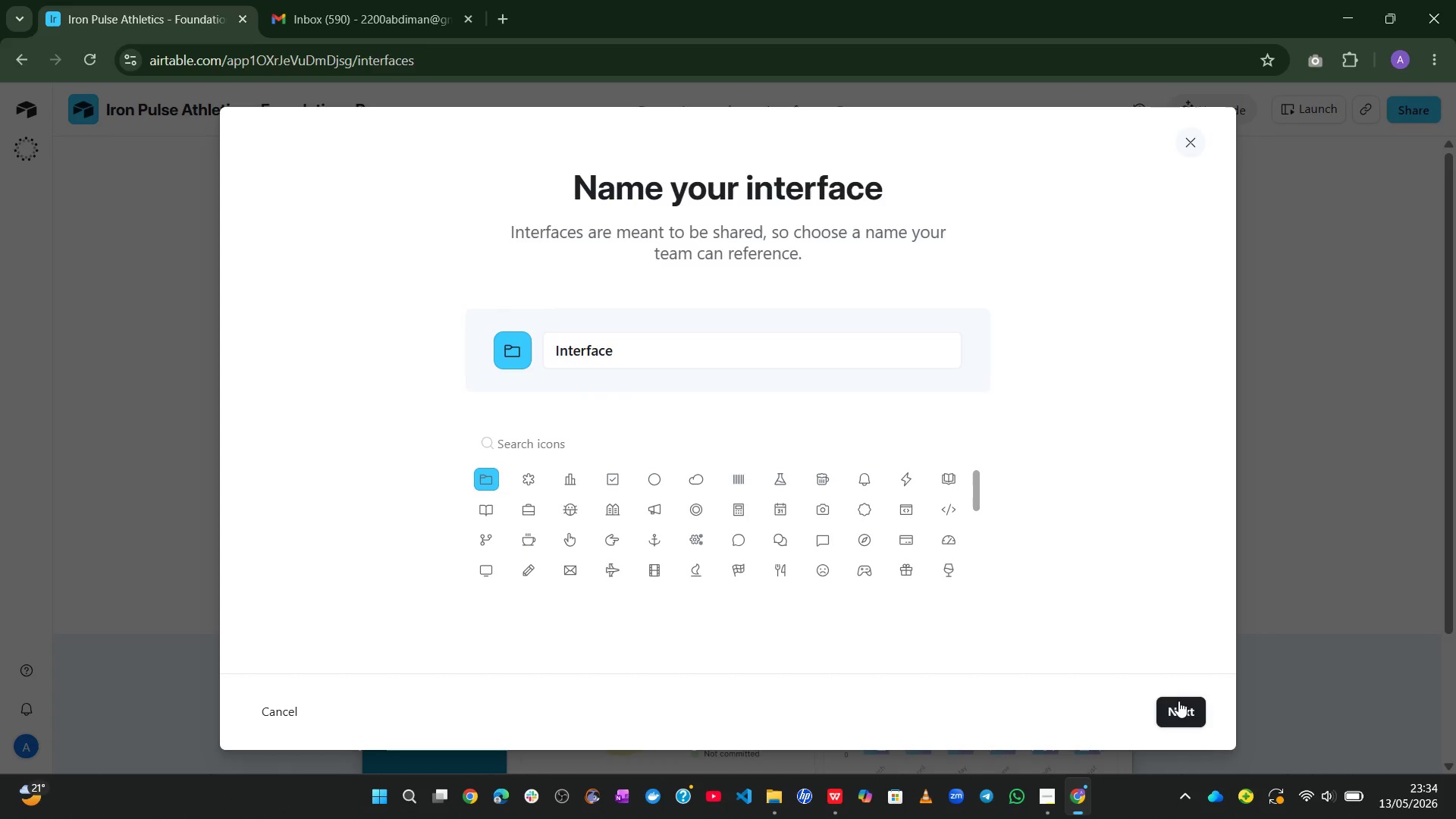 
wait(6.14)
 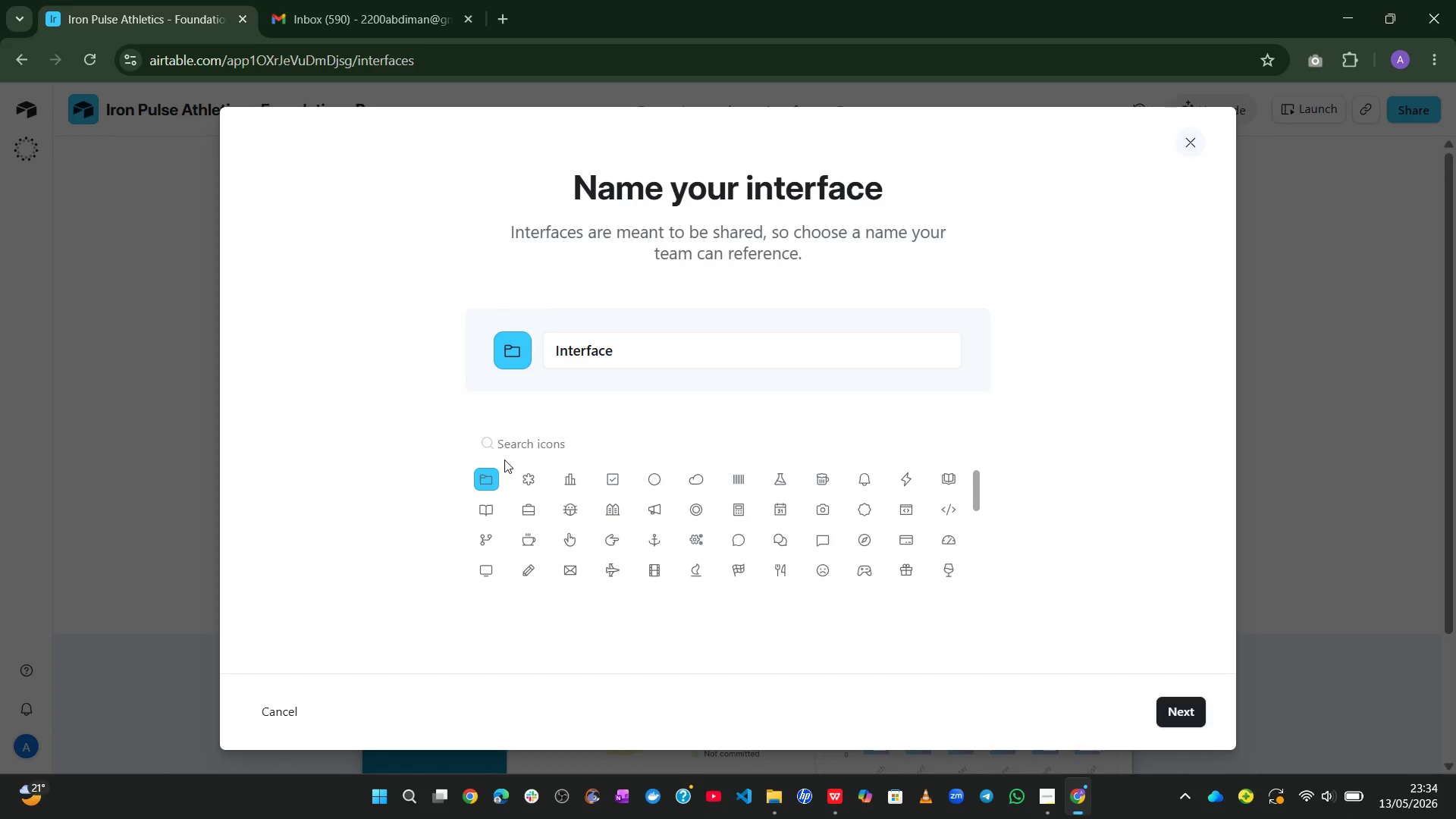 
left_click([746, 353])
 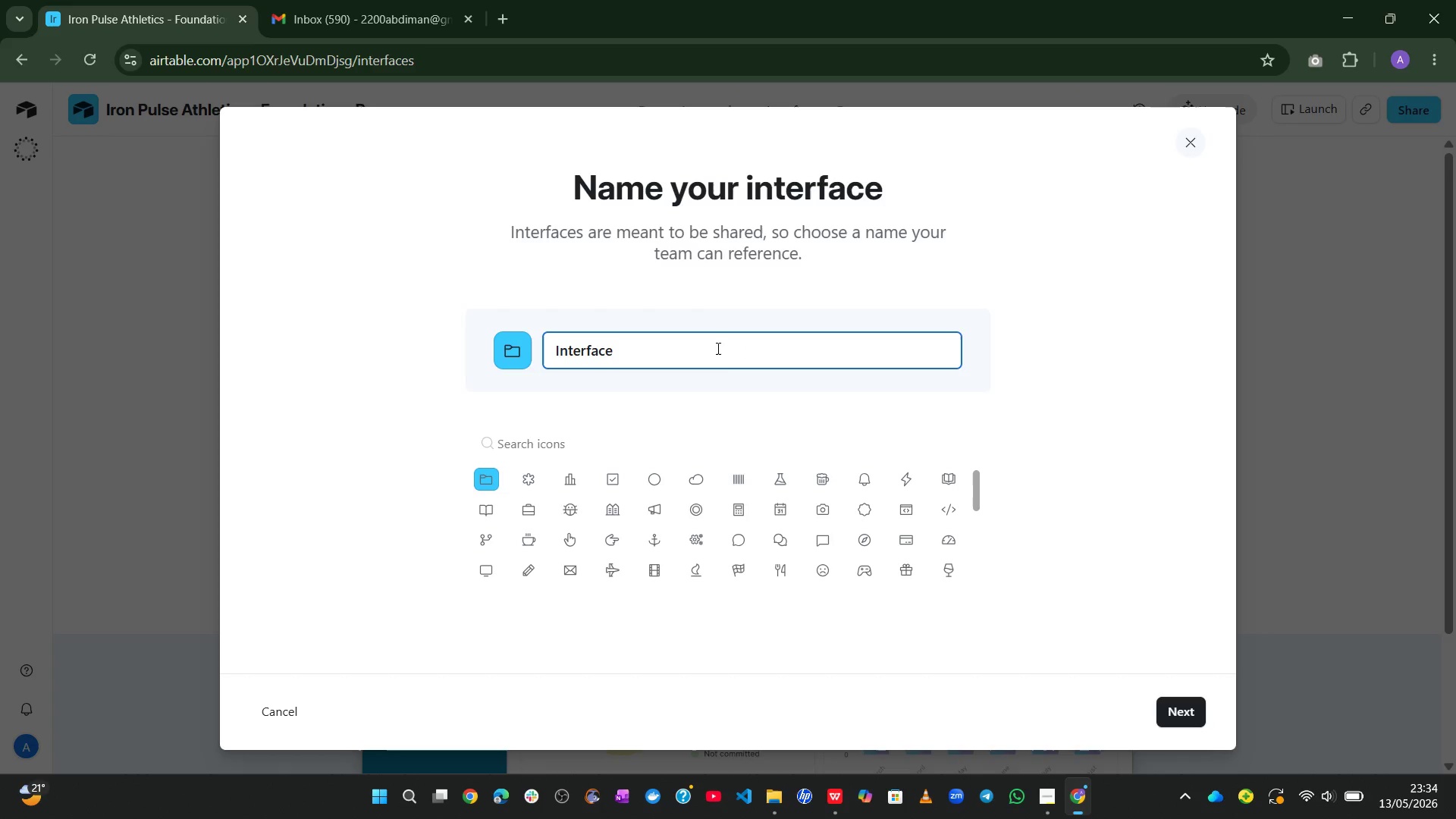 
wait(11.02)
 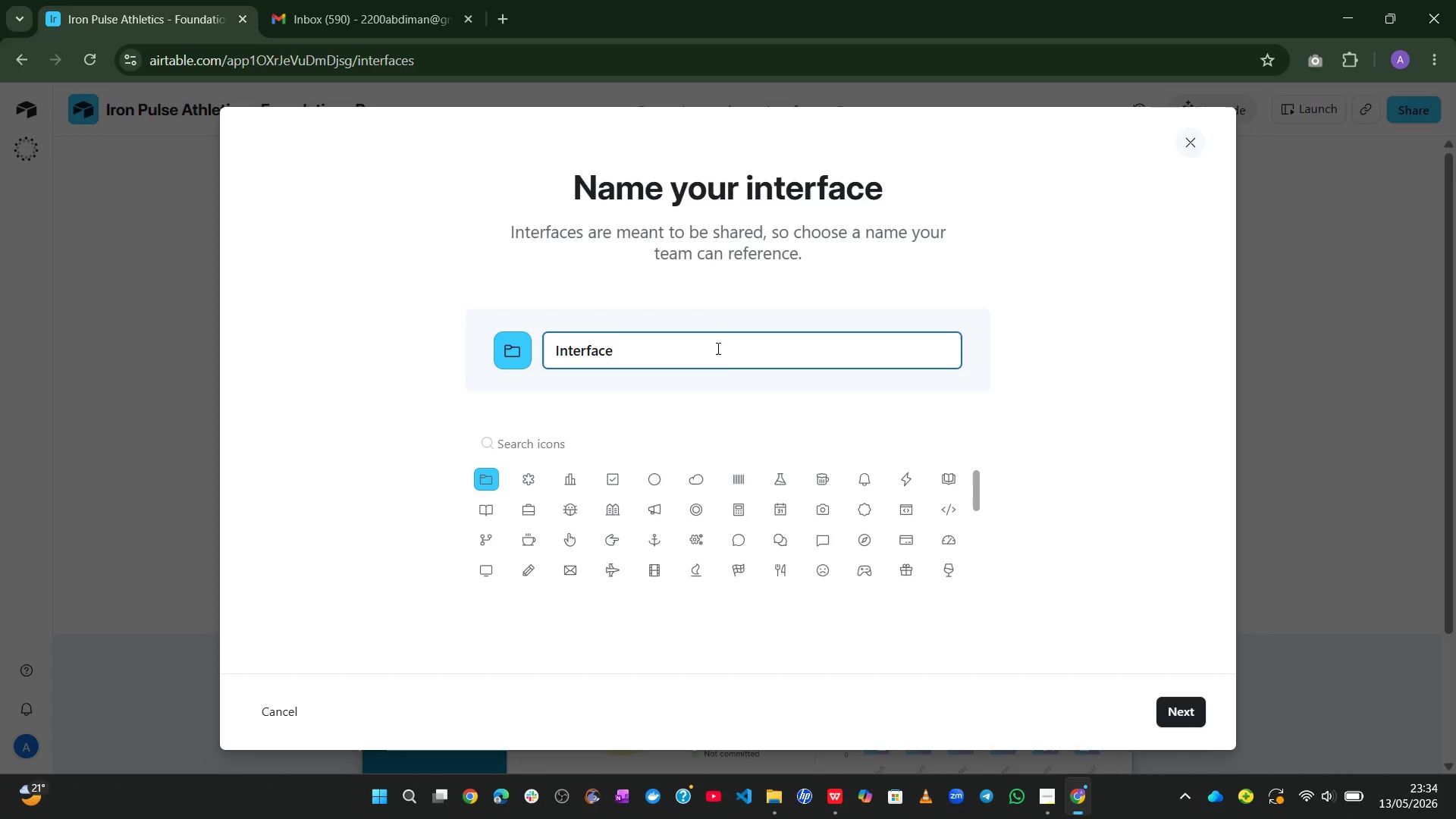 
key(Control+A)
 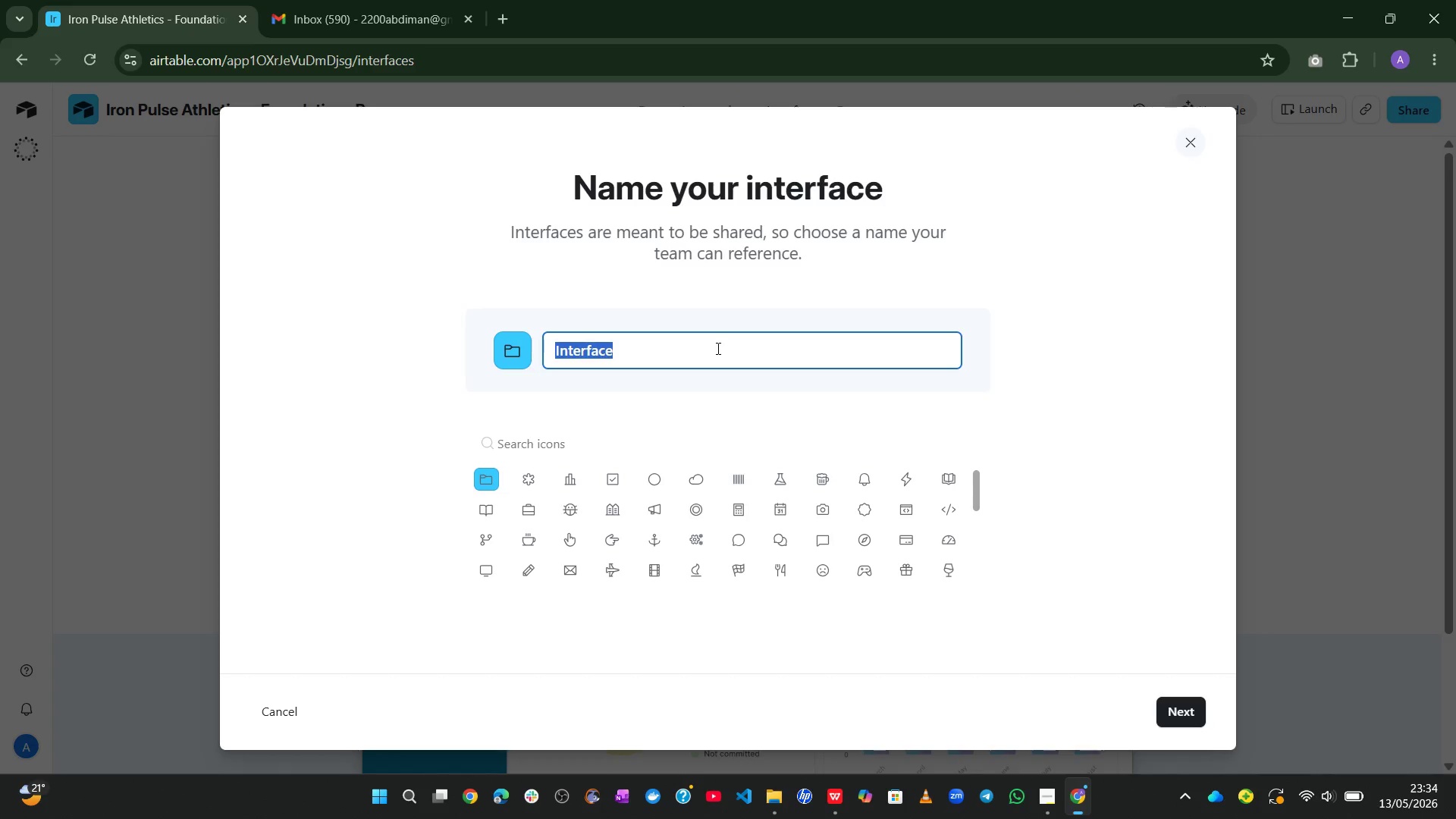 
type(Iron )
 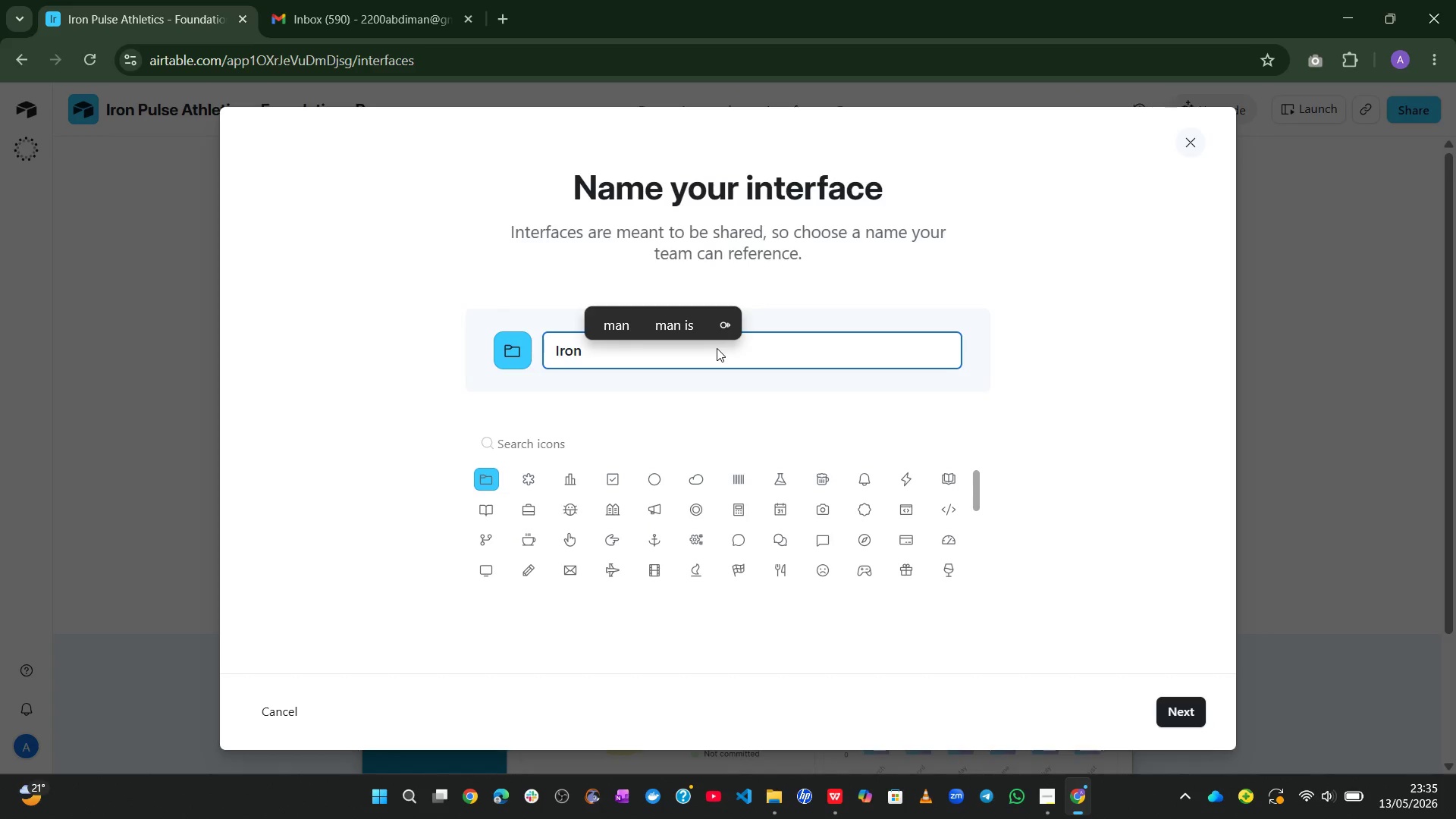 
type(Pulse -Operations )
 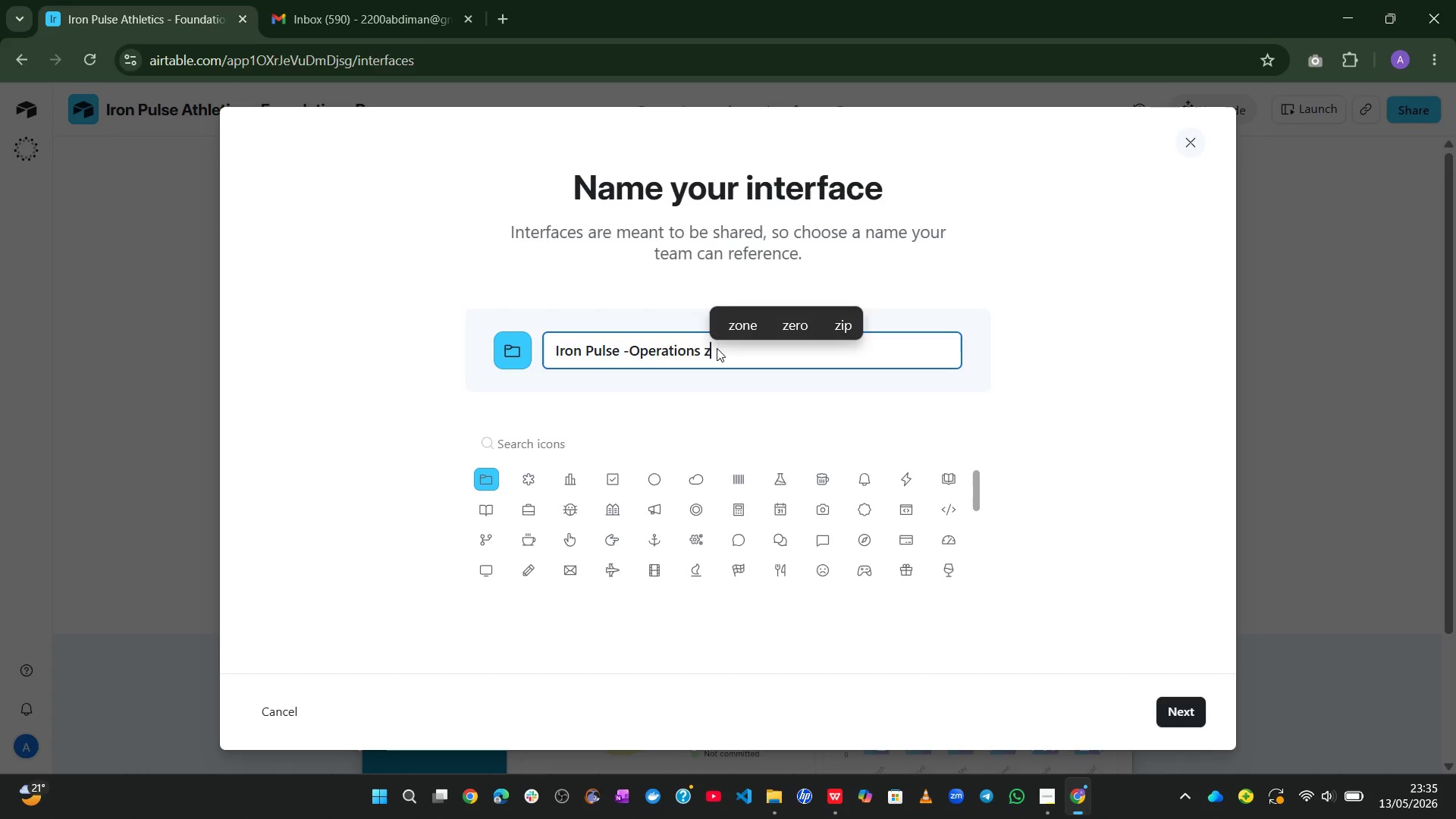 
 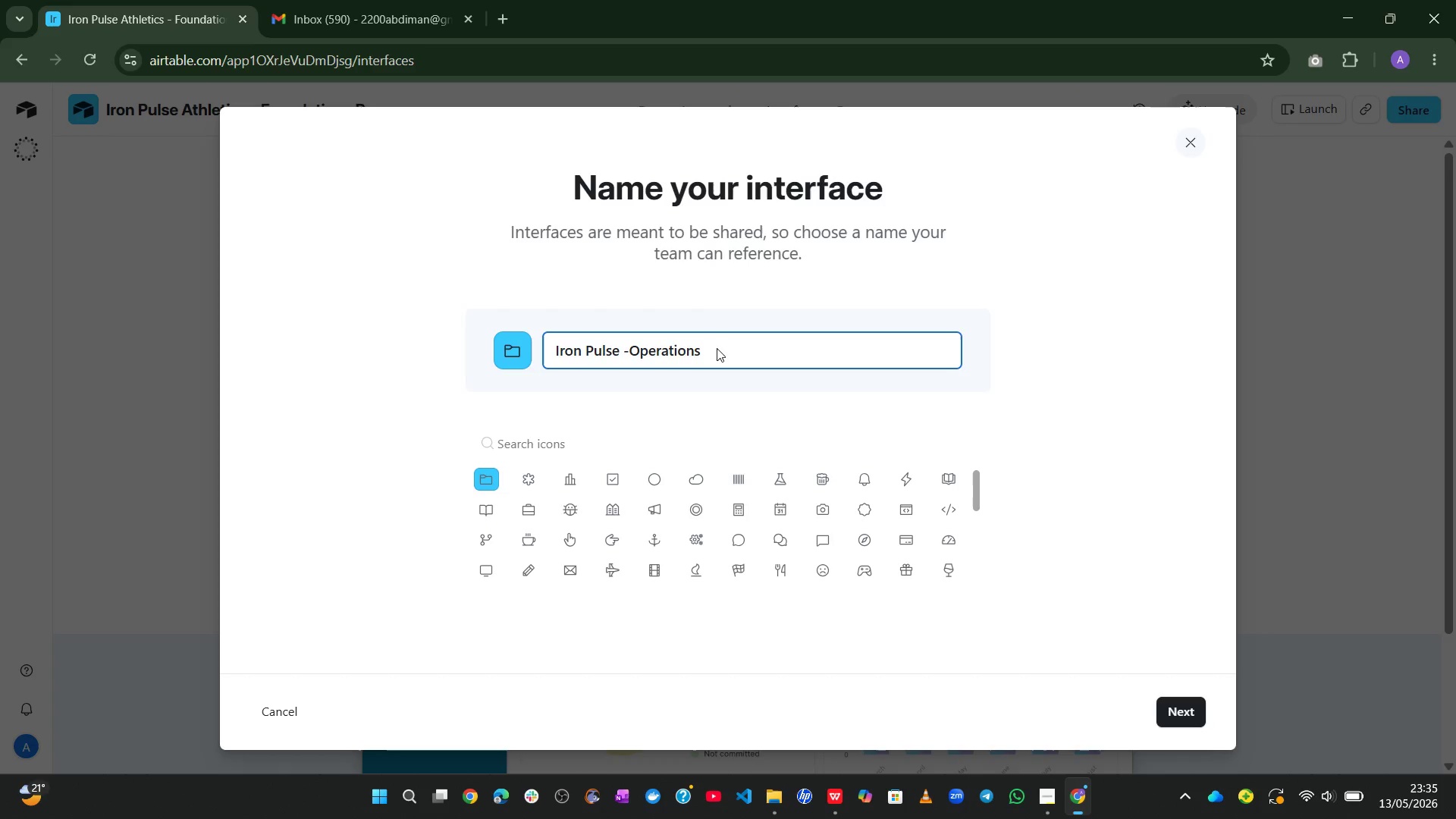 
hold_key(key=Z, duration=0.94)
 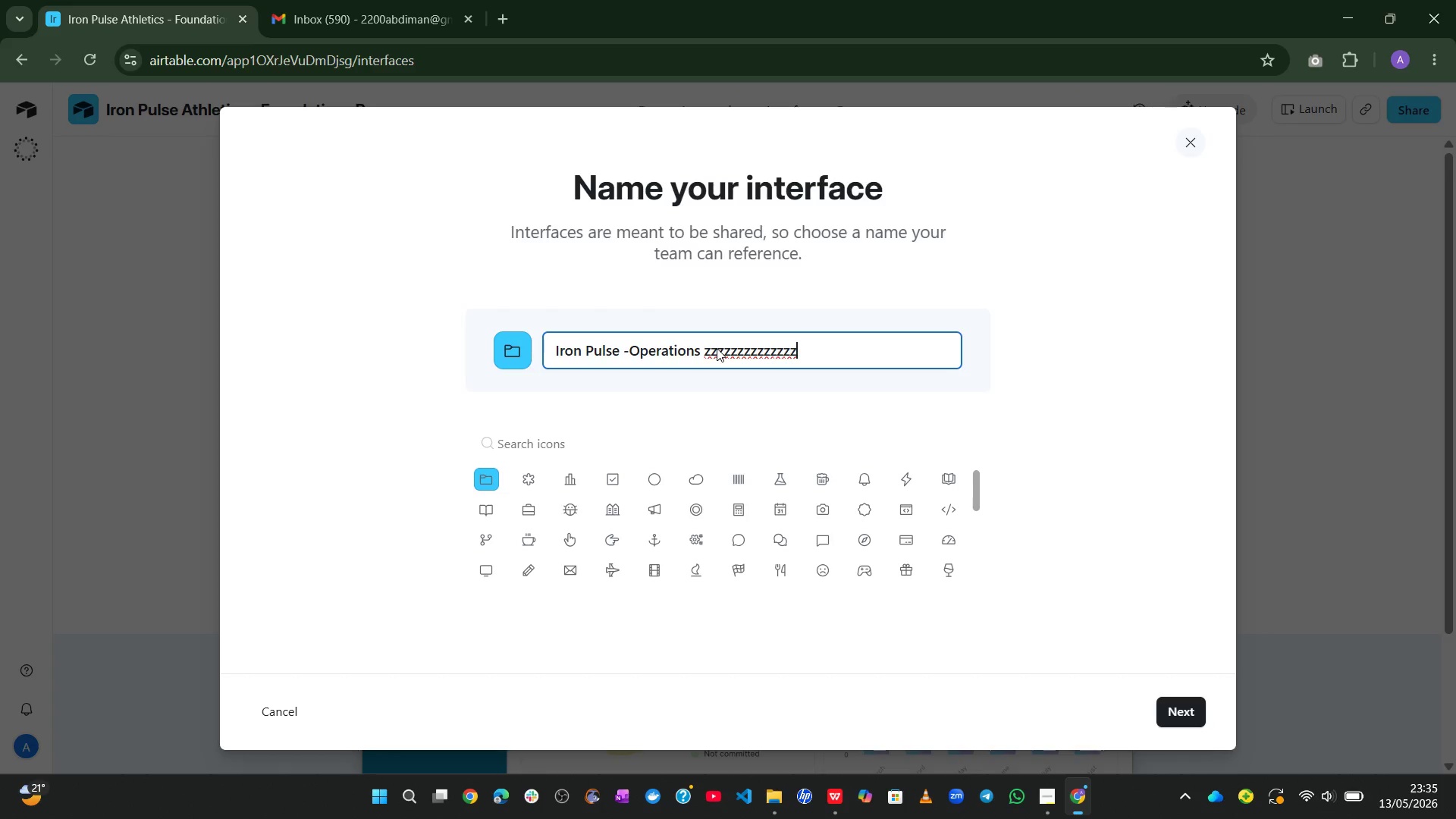 
hold_key(key=Backspace, duration=0.83)
 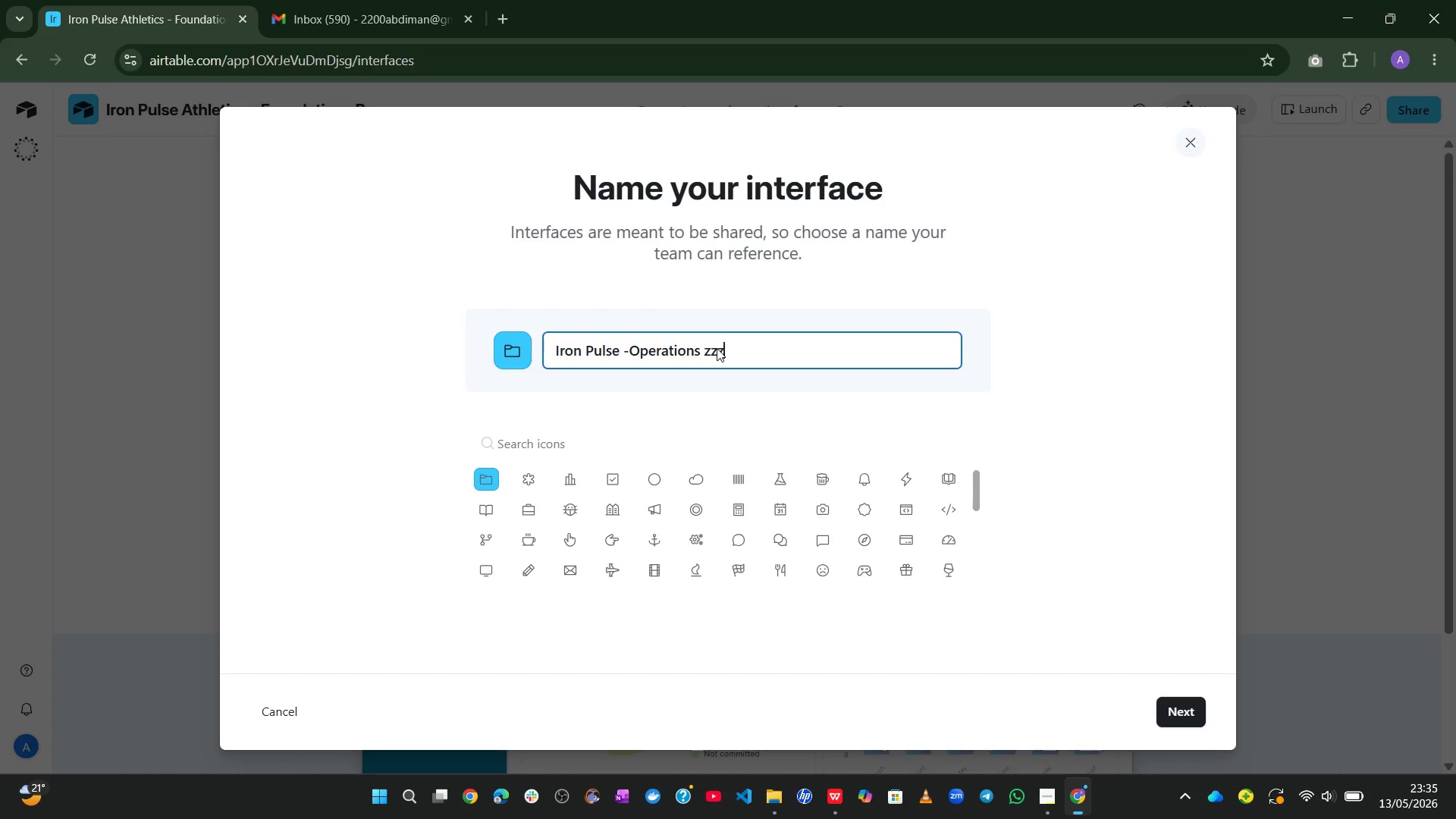 
key(Backspace)
key(Backspace)
key(Backspace)
type(Dashboard)
 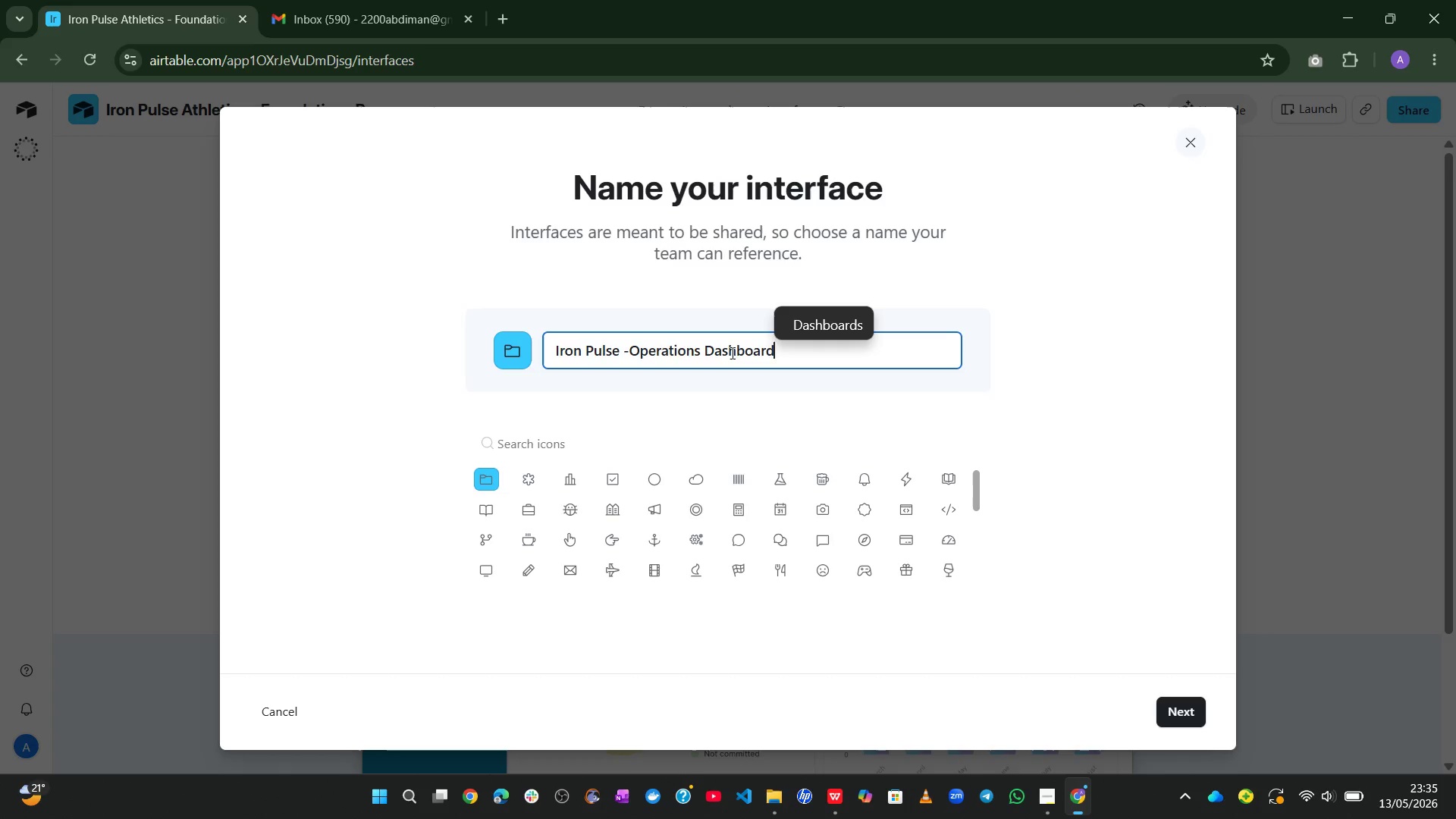 
left_click([1187, 720])
 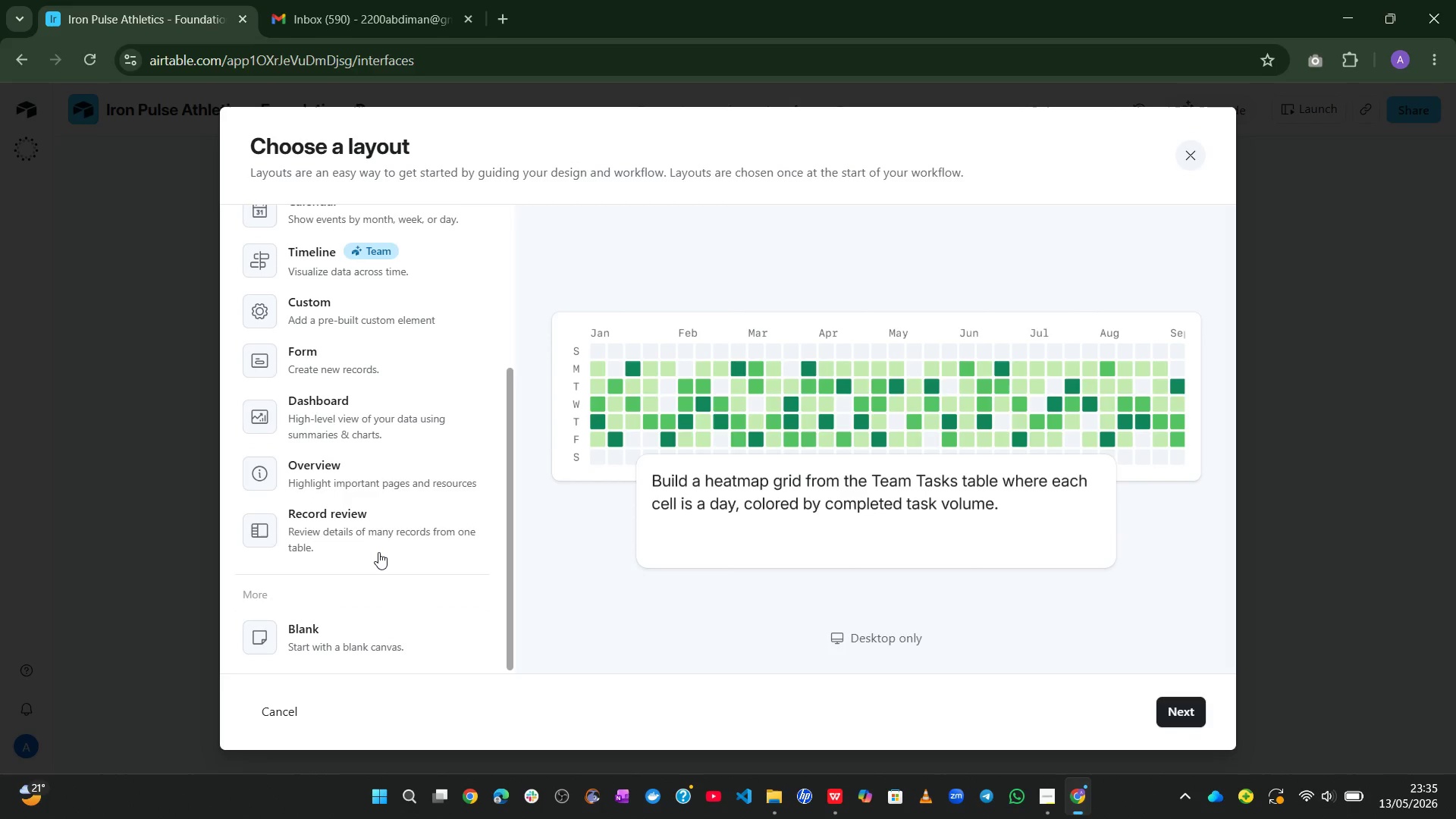 
left_click([381, 403])
 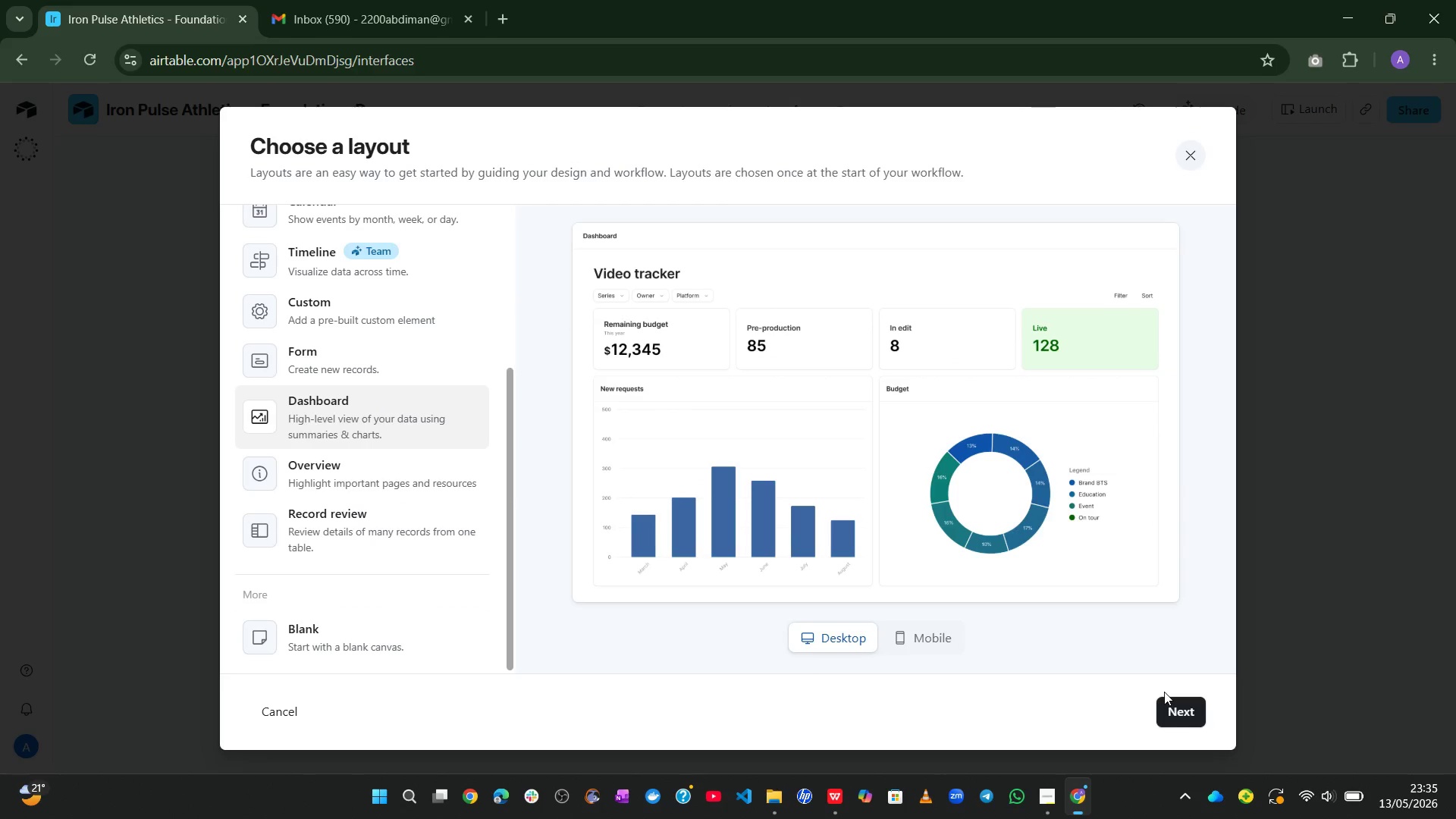 
left_click([1187, 704])
 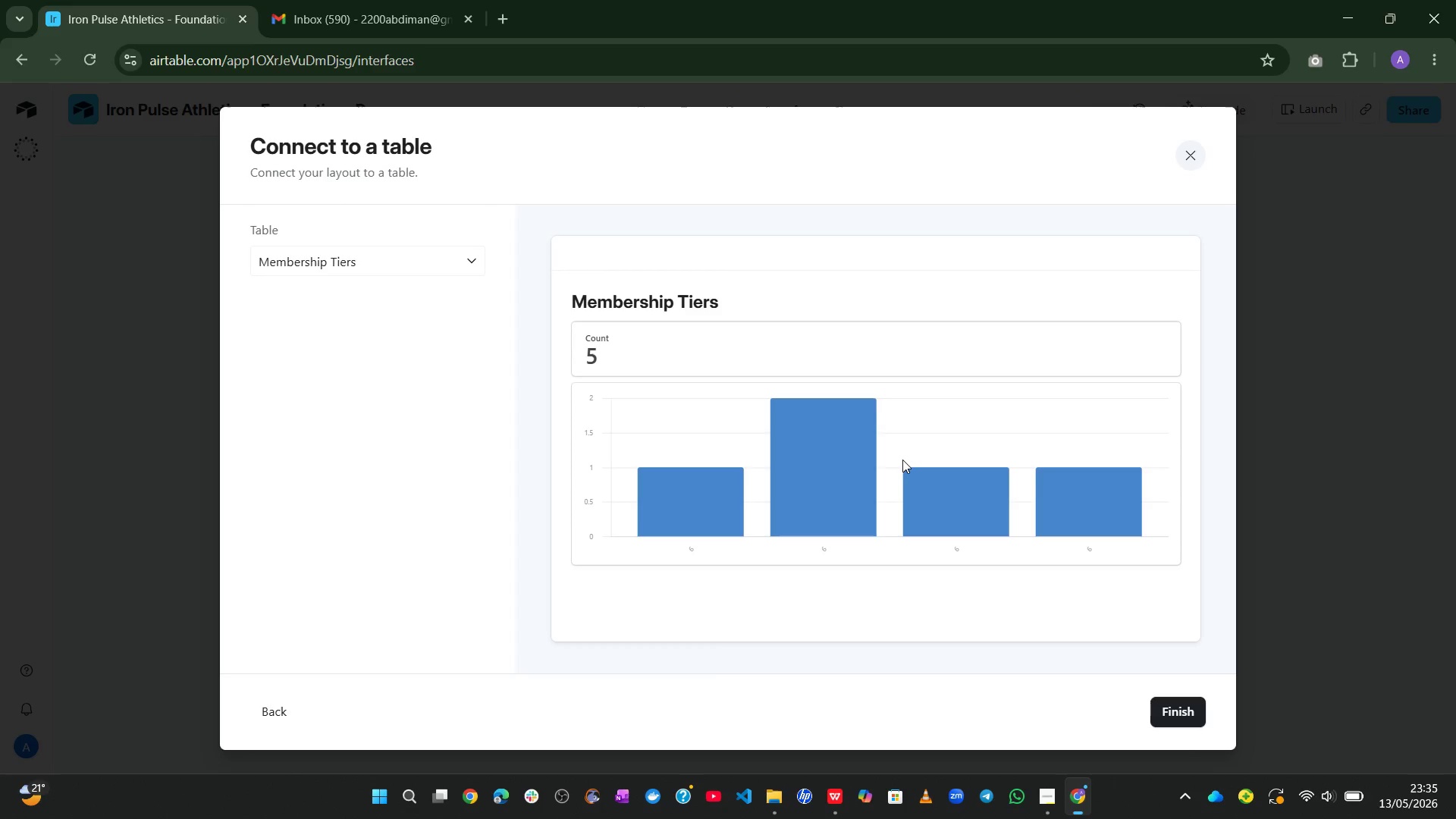 
wait(23.5)
 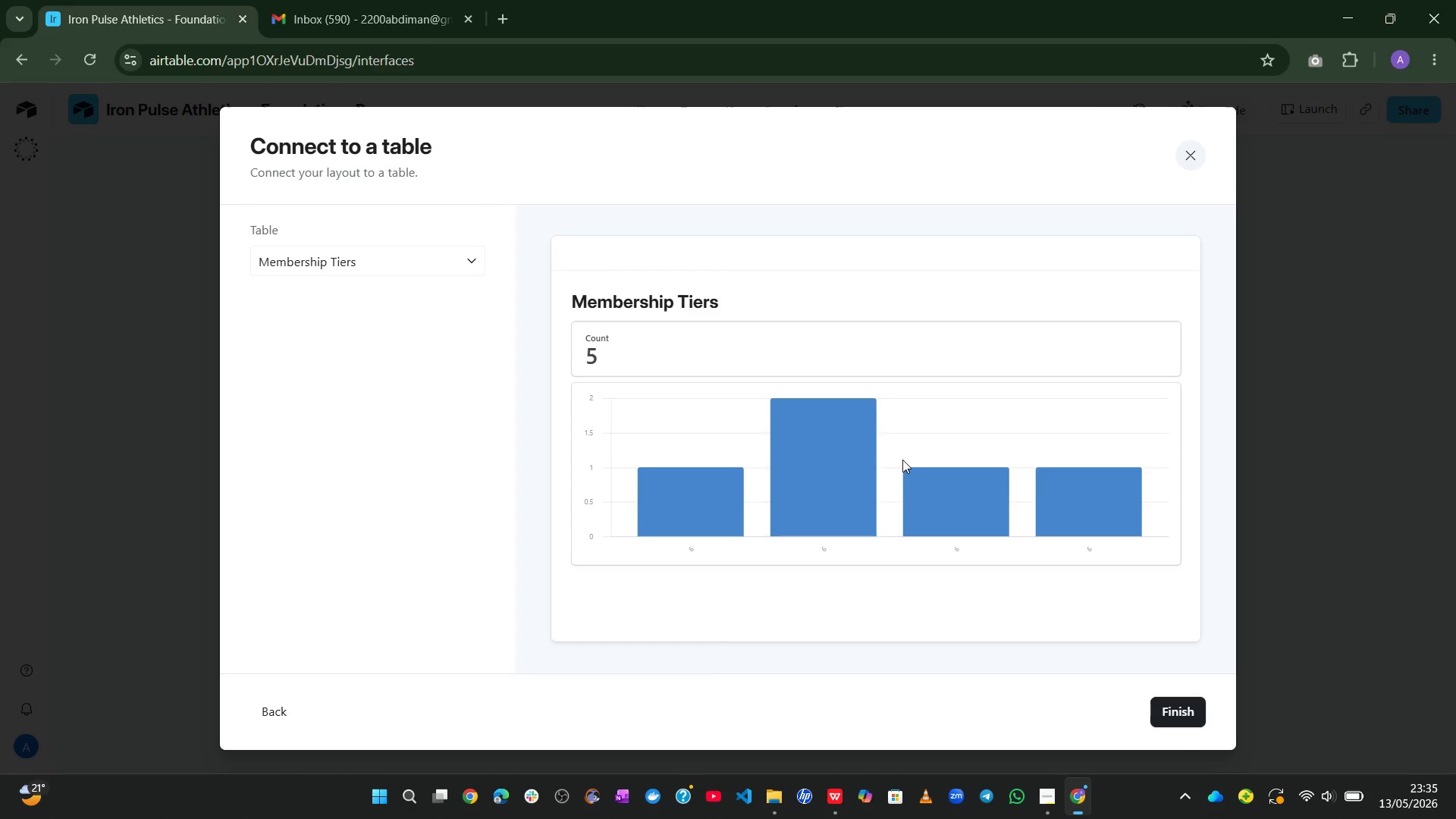 
left_click([1163, 711])
 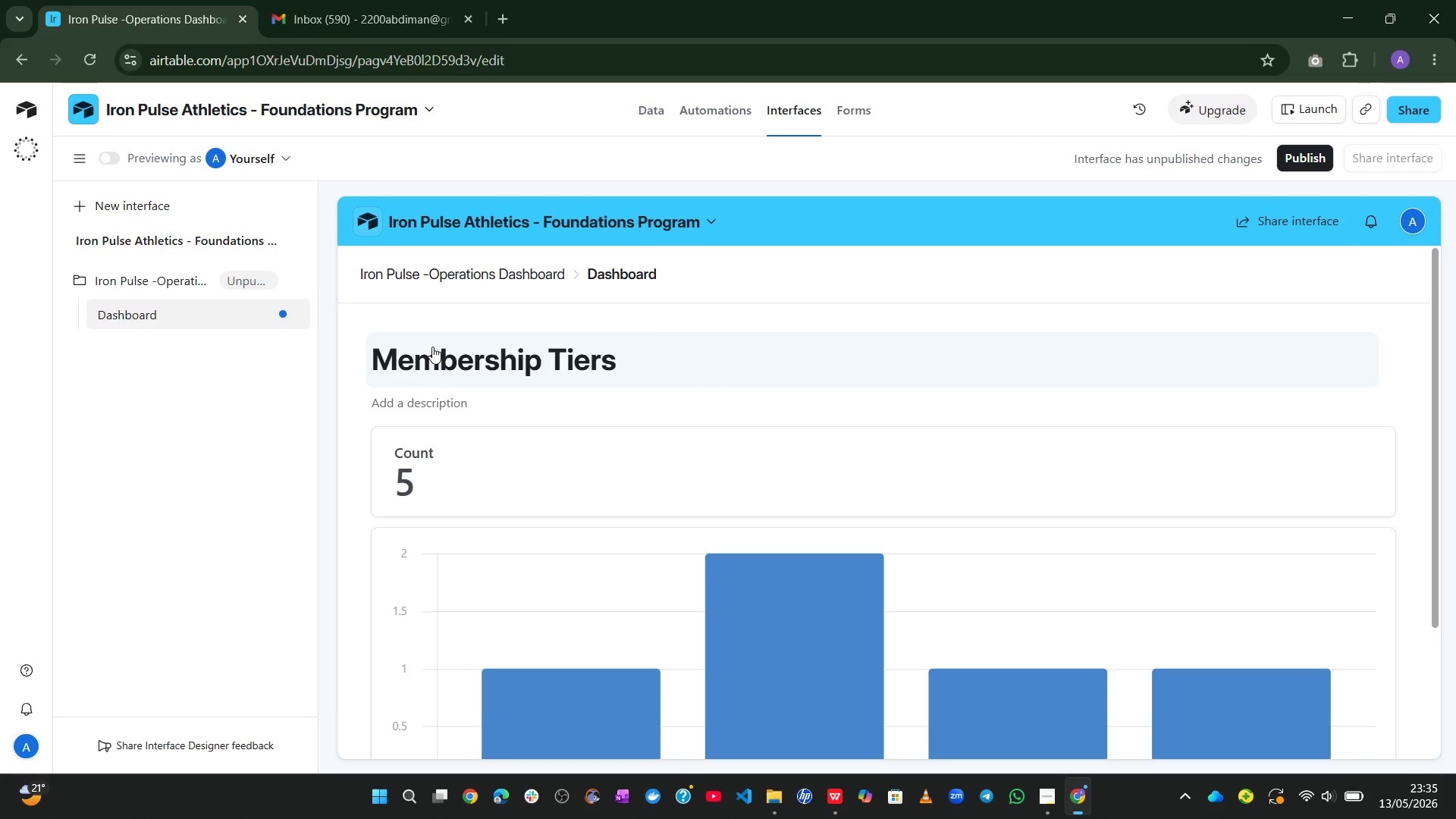 
wait(13.52)
 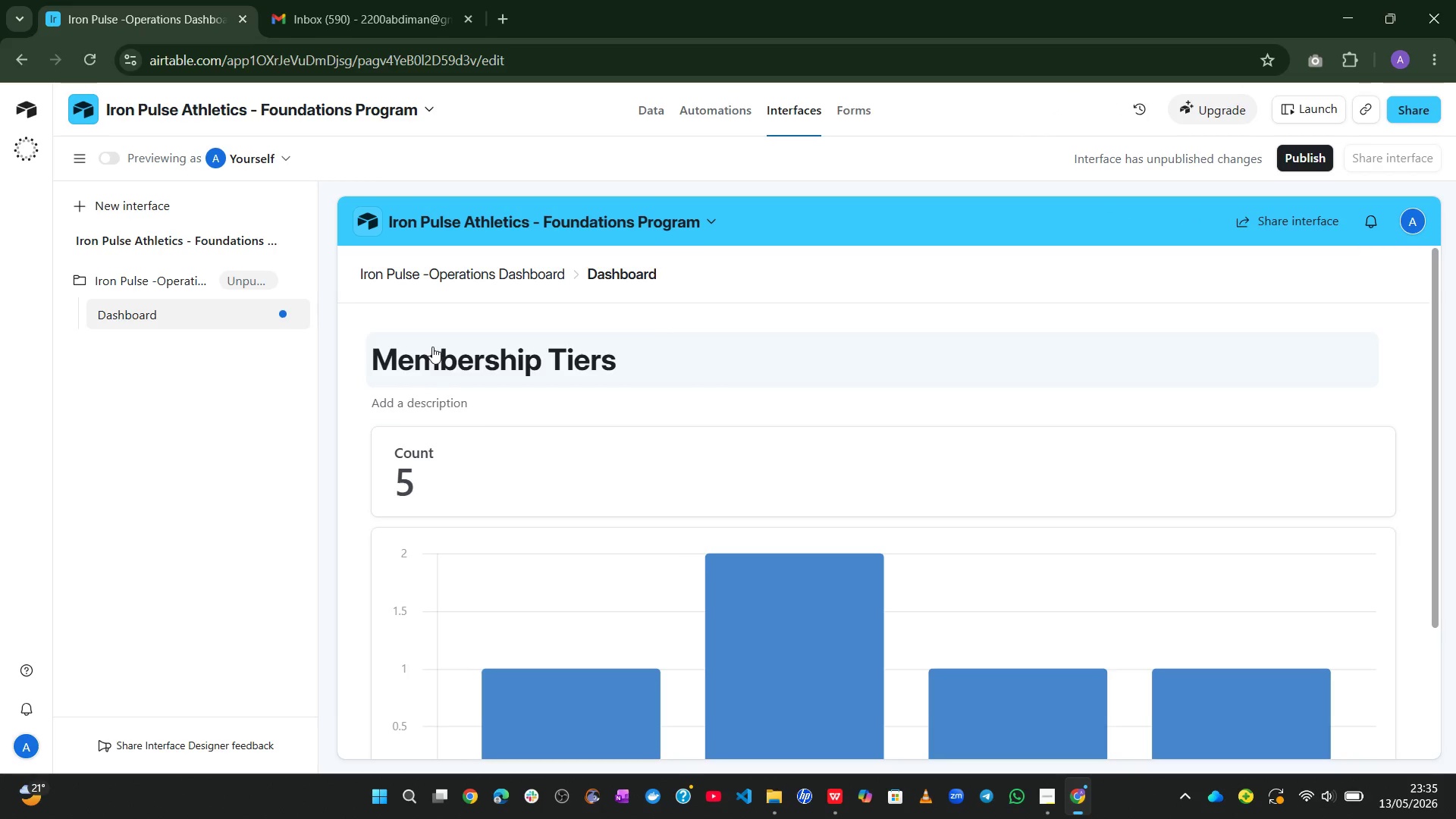 
left_click([265, 315])
 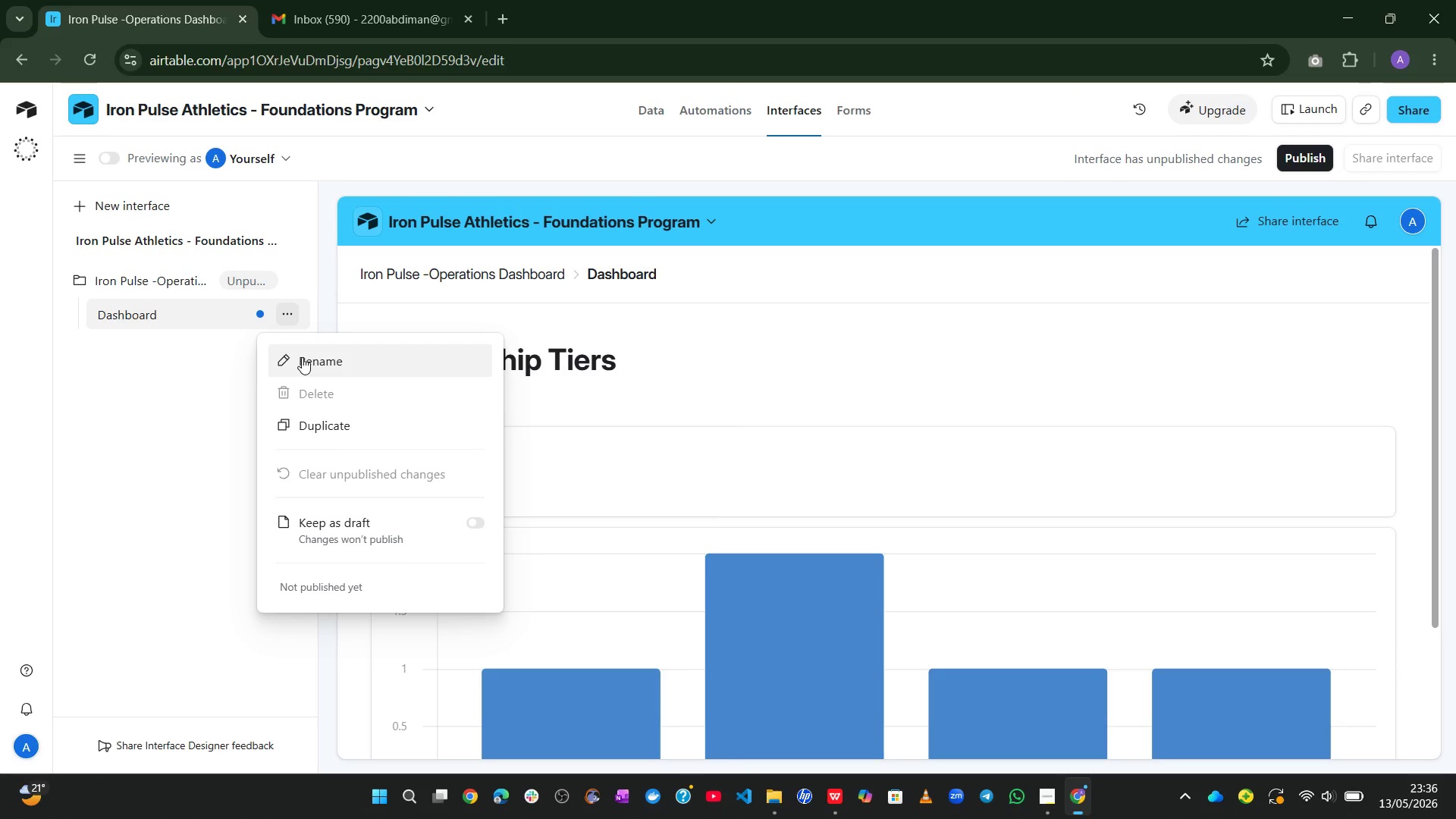 
left_click([302, 357])
 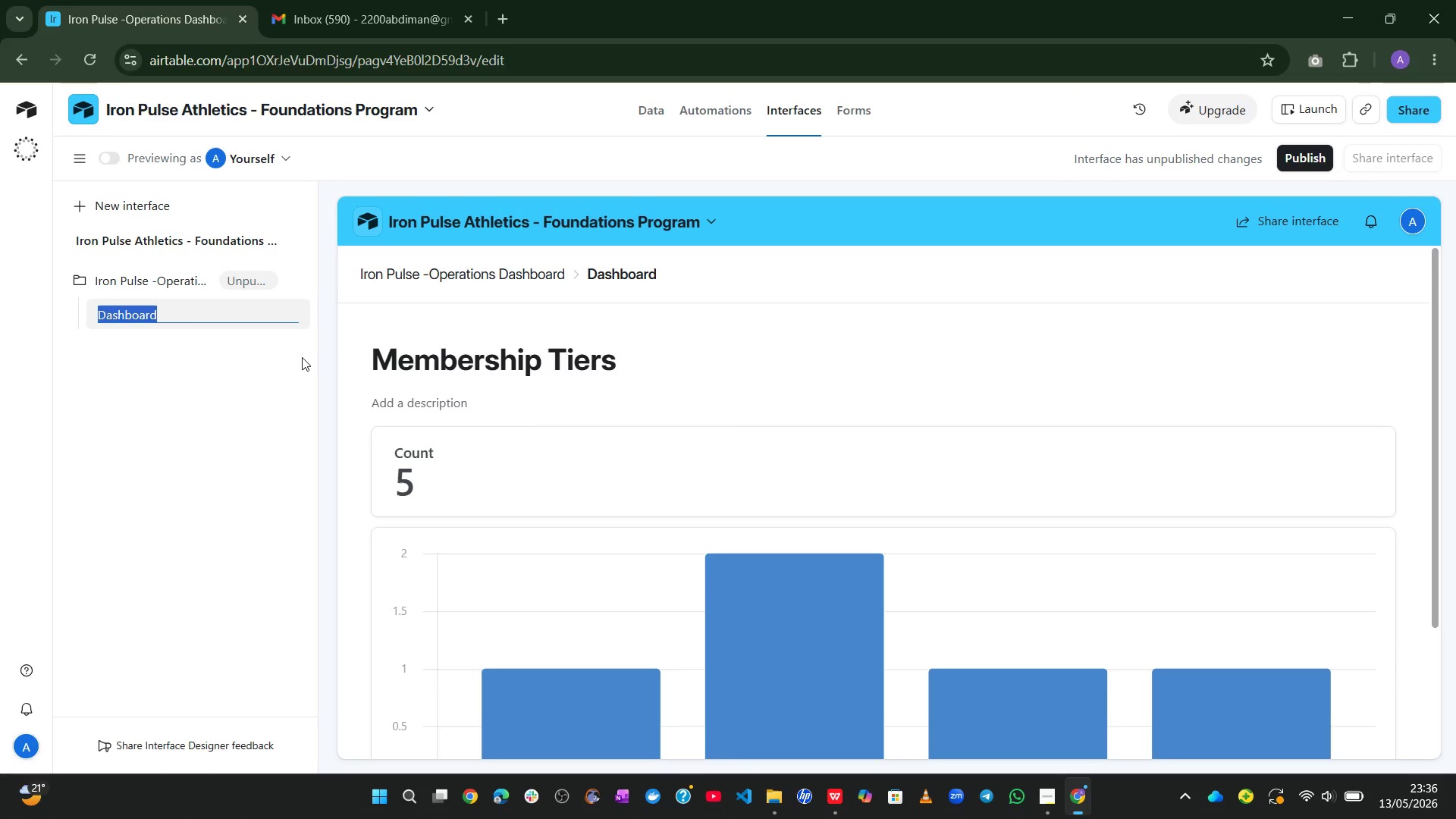 
type(Exec)
 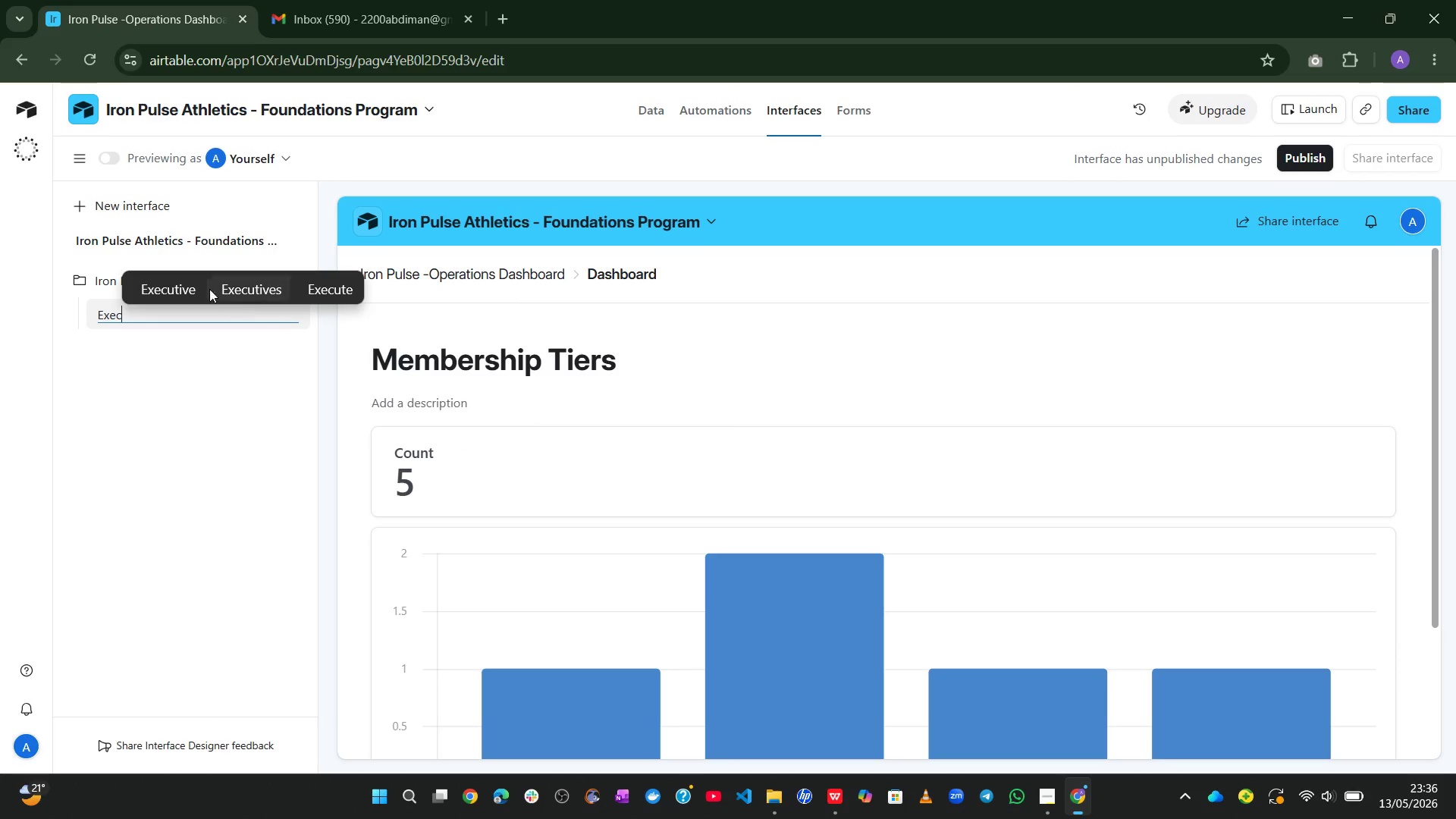 
left_click([180, 287])
 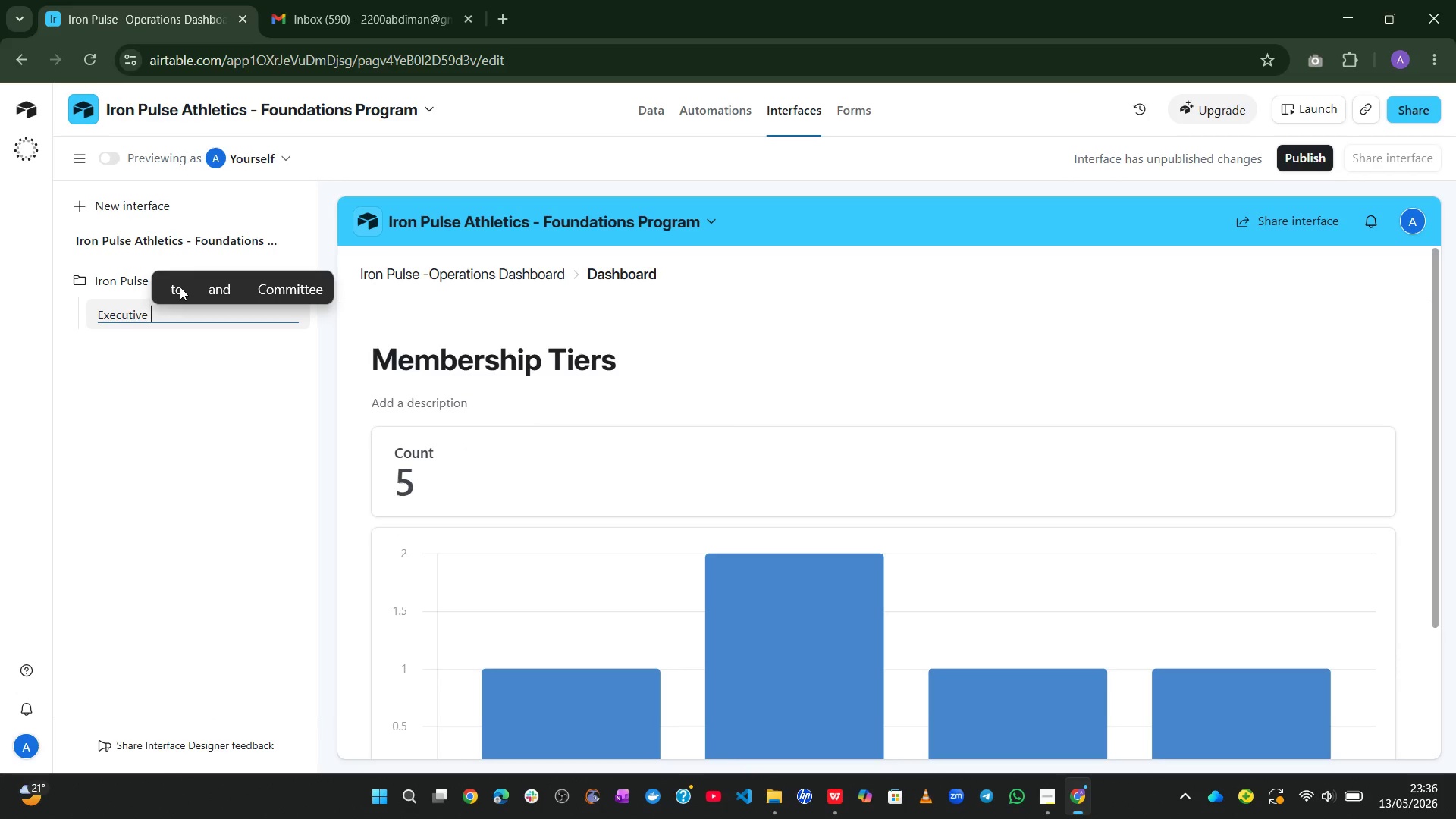 
type(Overb)
key(Backspace)
type(view)
 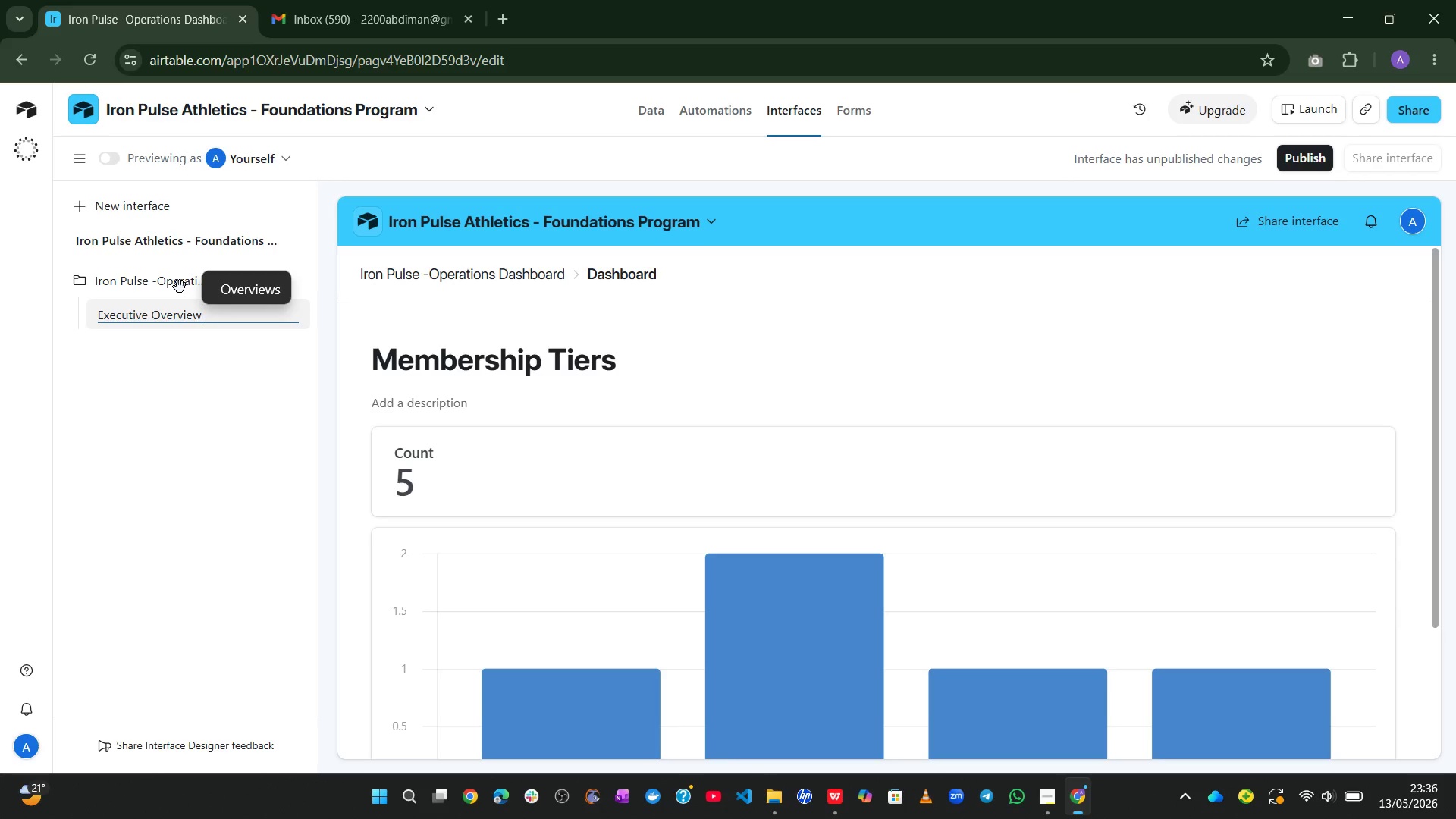 
key(Control+A)
 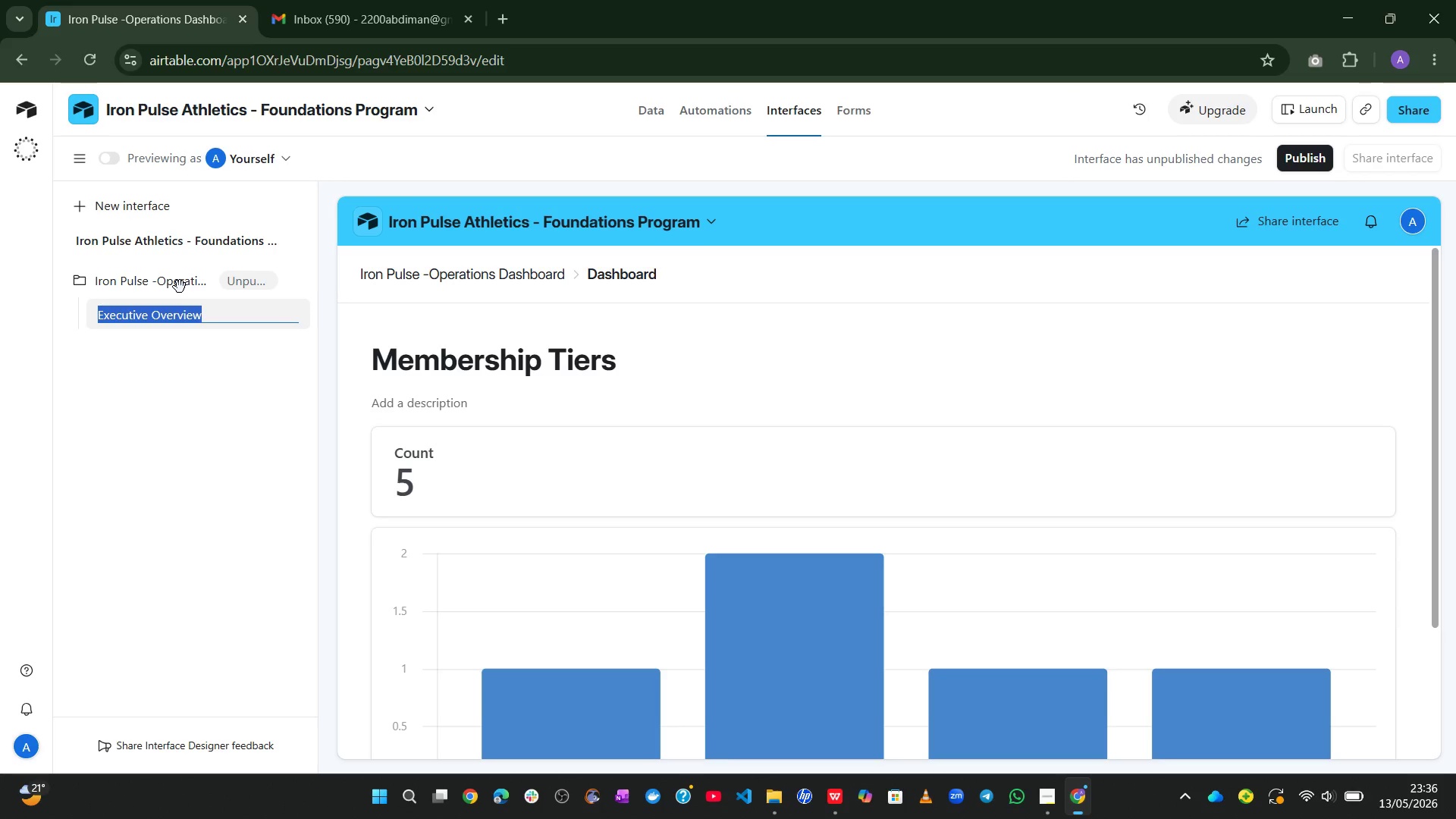 
key(Control+C)
 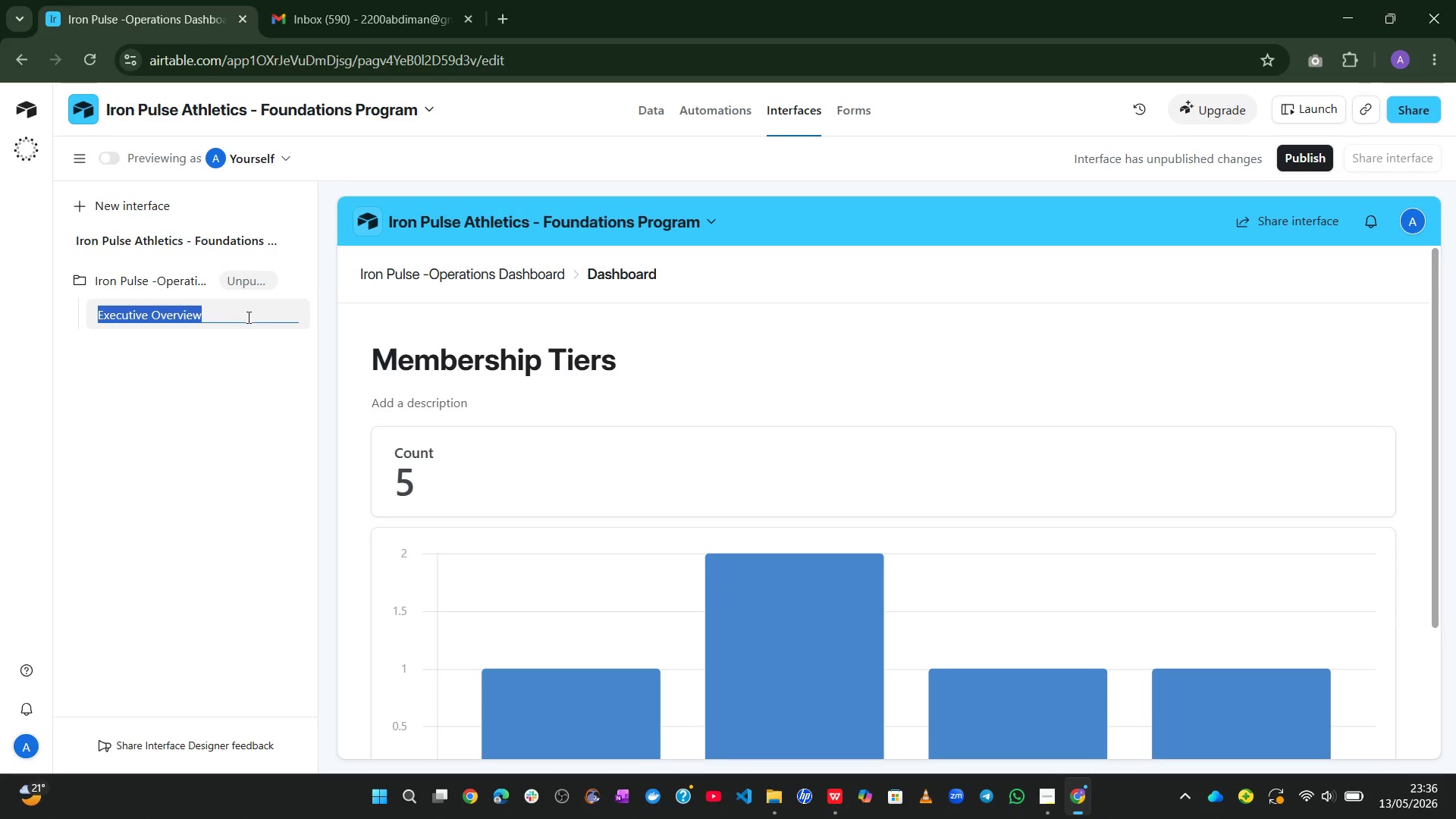 
left_click([249, 317])
 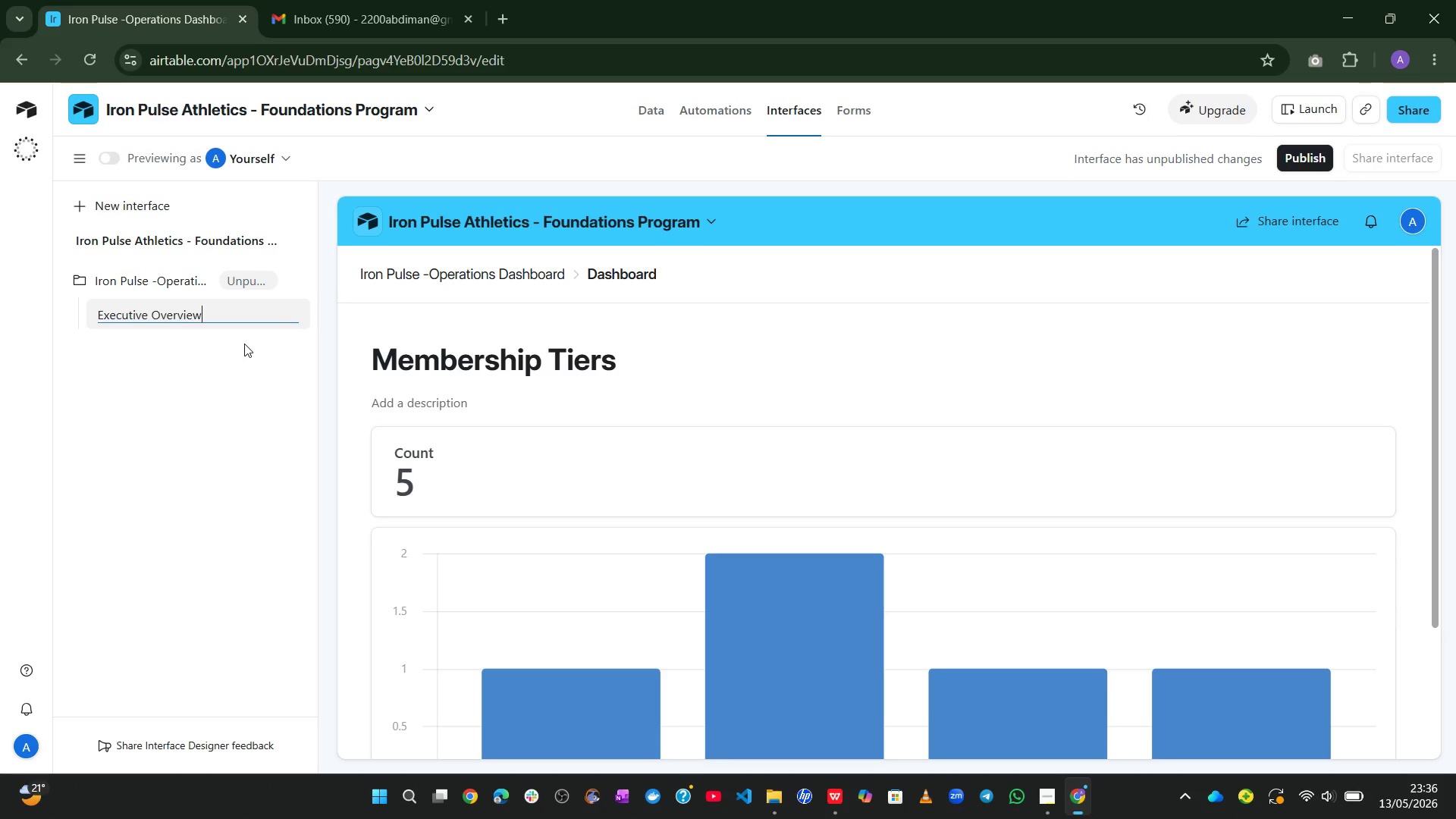 
left_click([244, 344])
 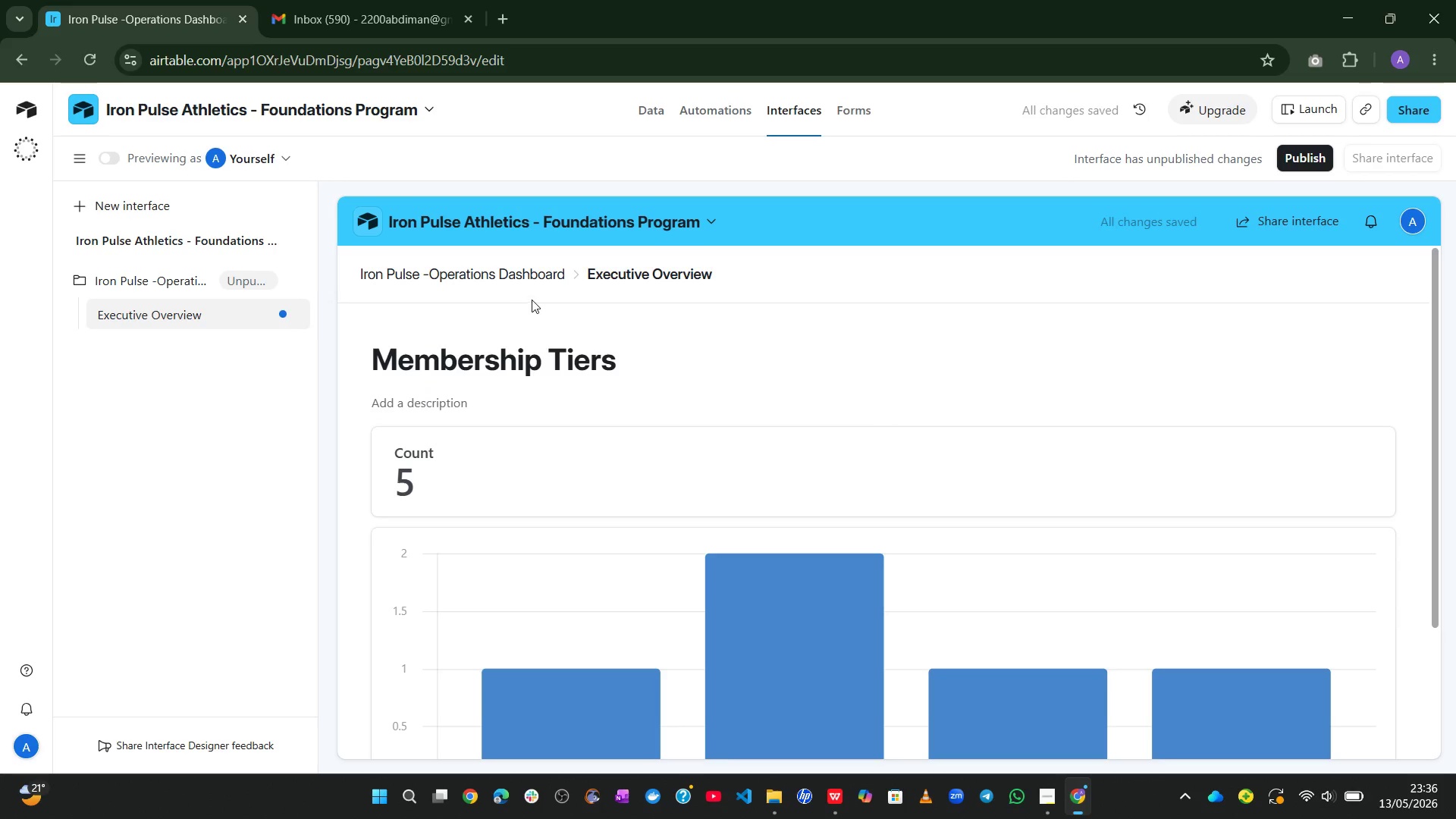 
left_click([515, 372])
 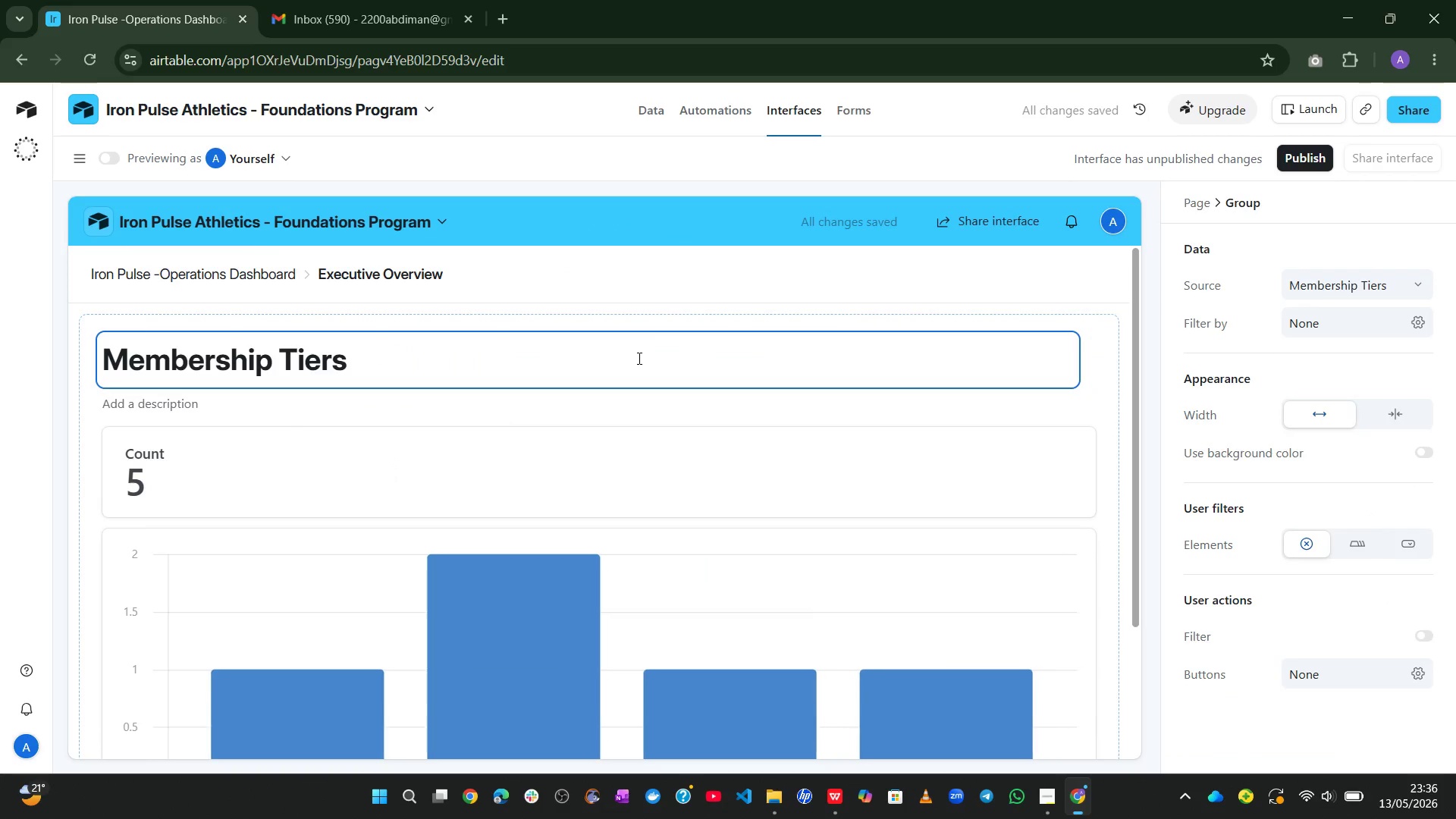 
left_click([551, 366])
 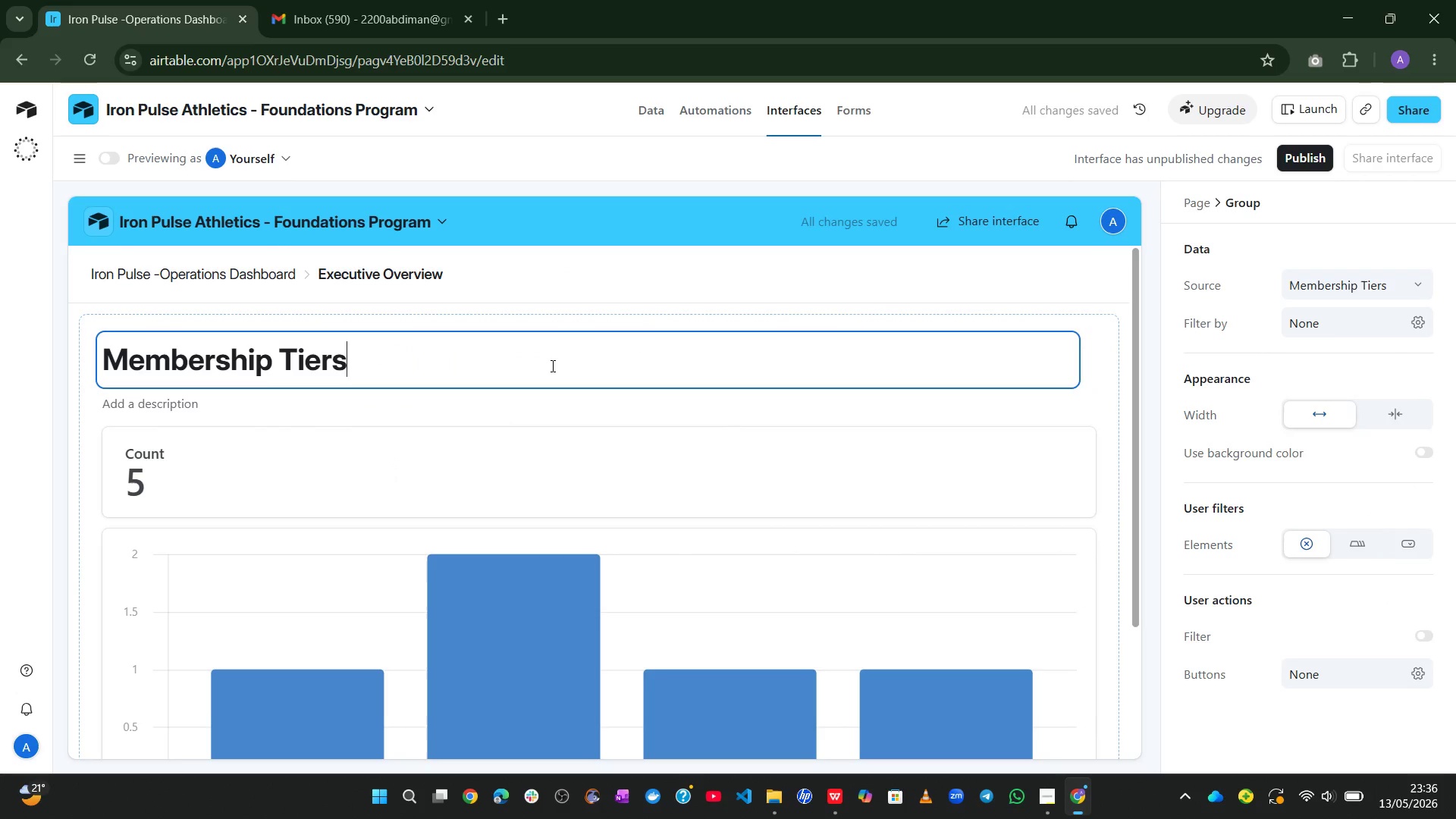 
key(Control+A)
 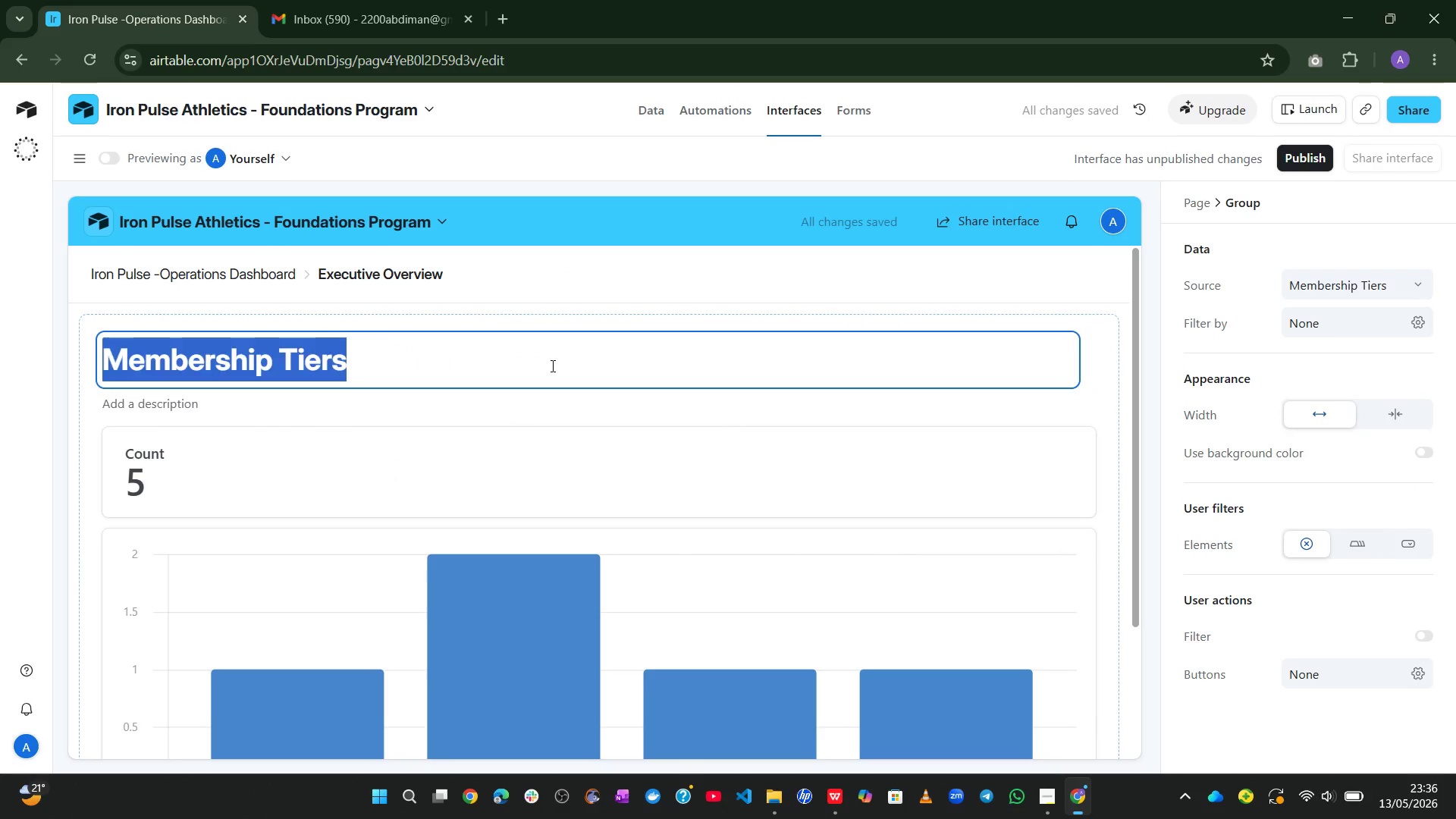 
key(Control+V)
 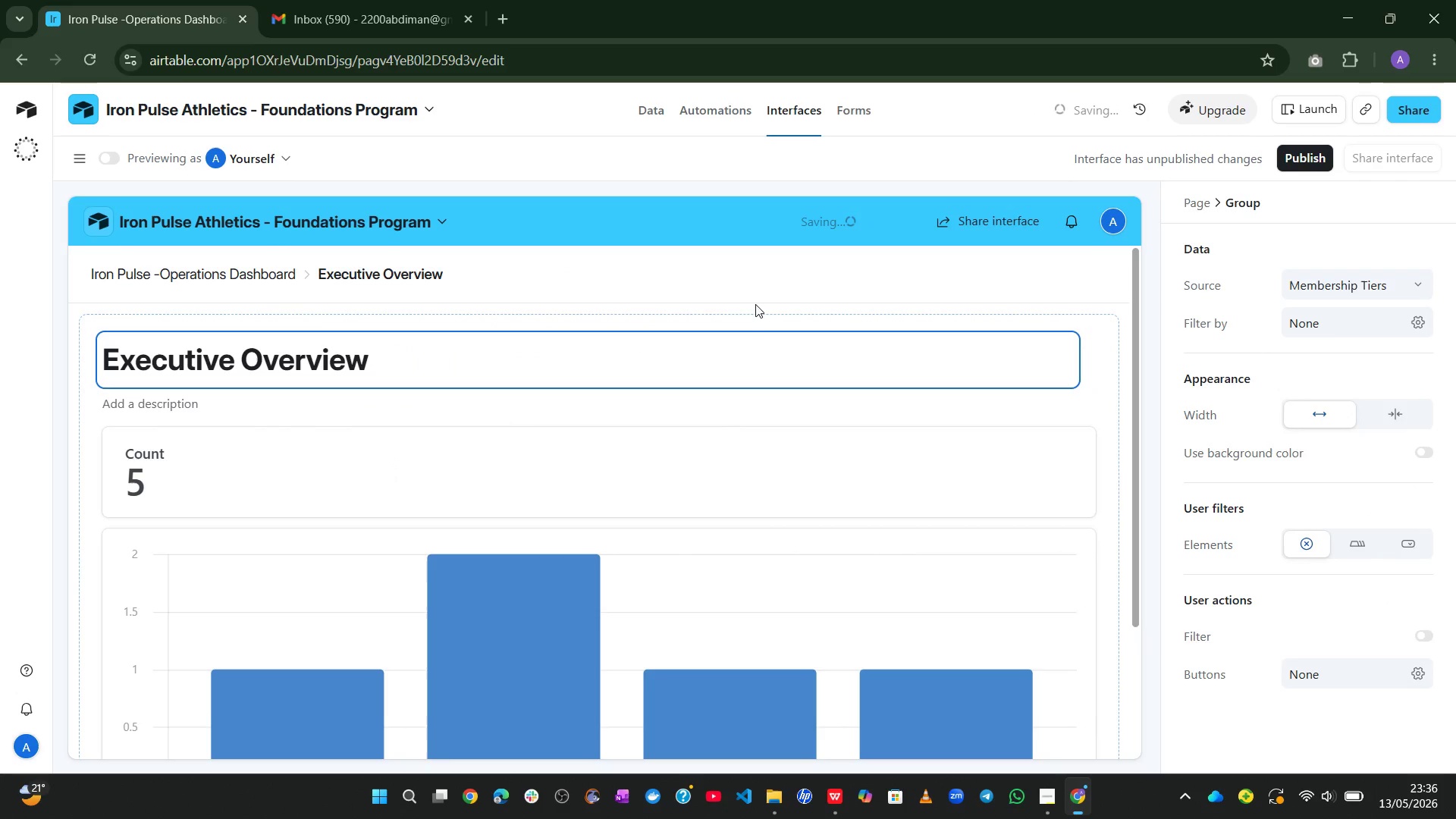 
left_click([714, 264])
 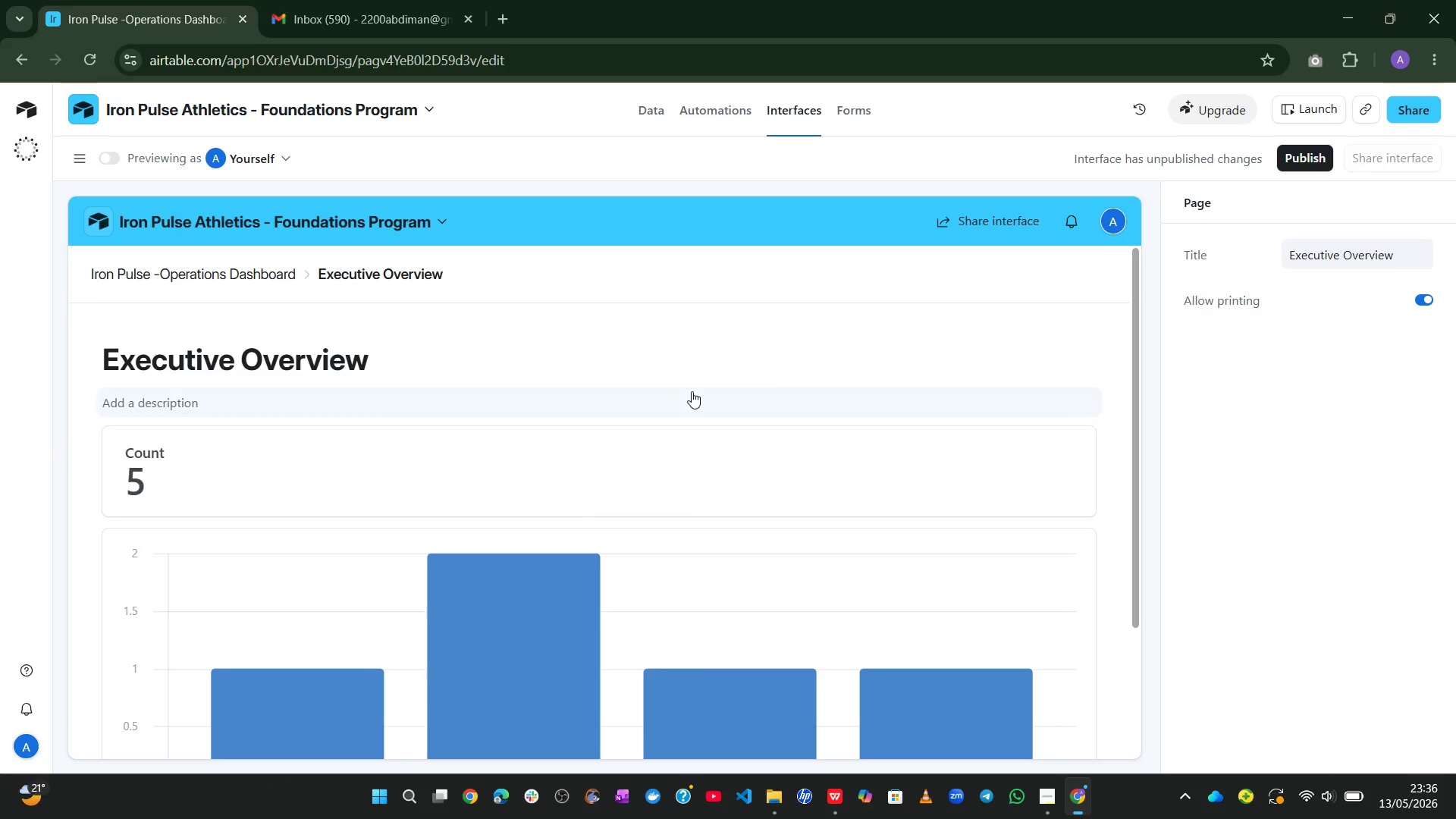 
wait(13.39)
 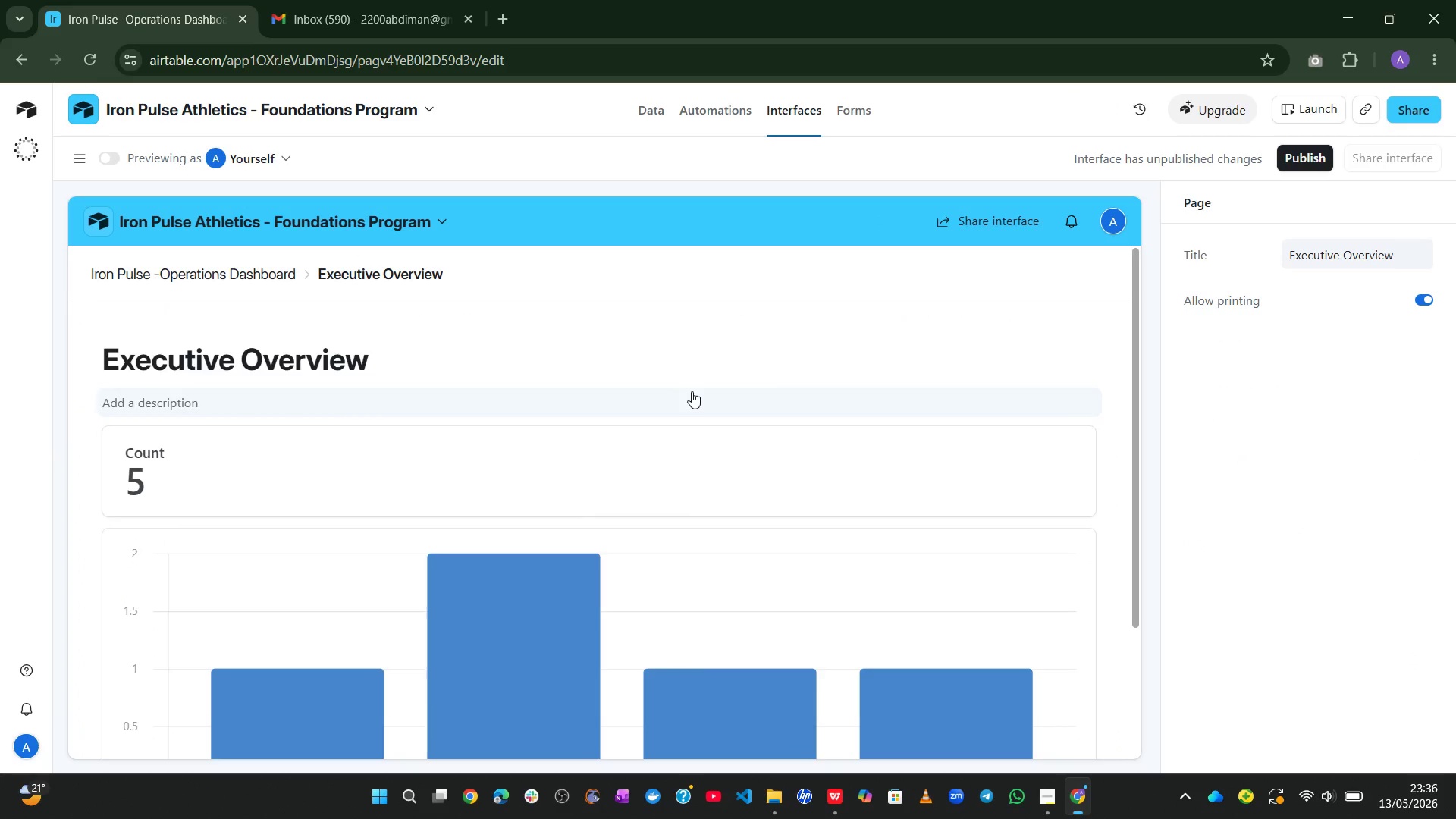 
left_click([587, 353])
 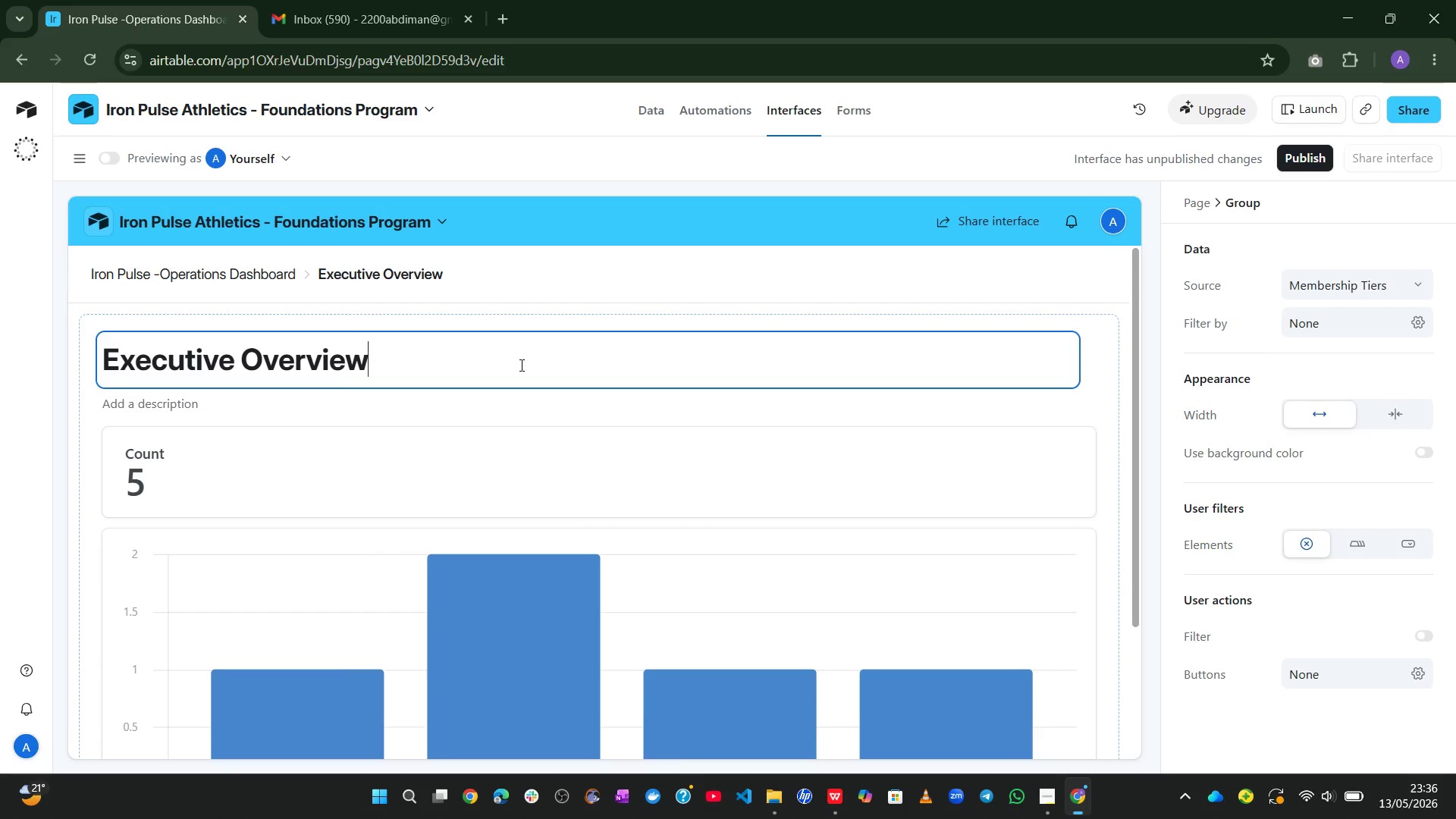 
double_click([520, 365])
 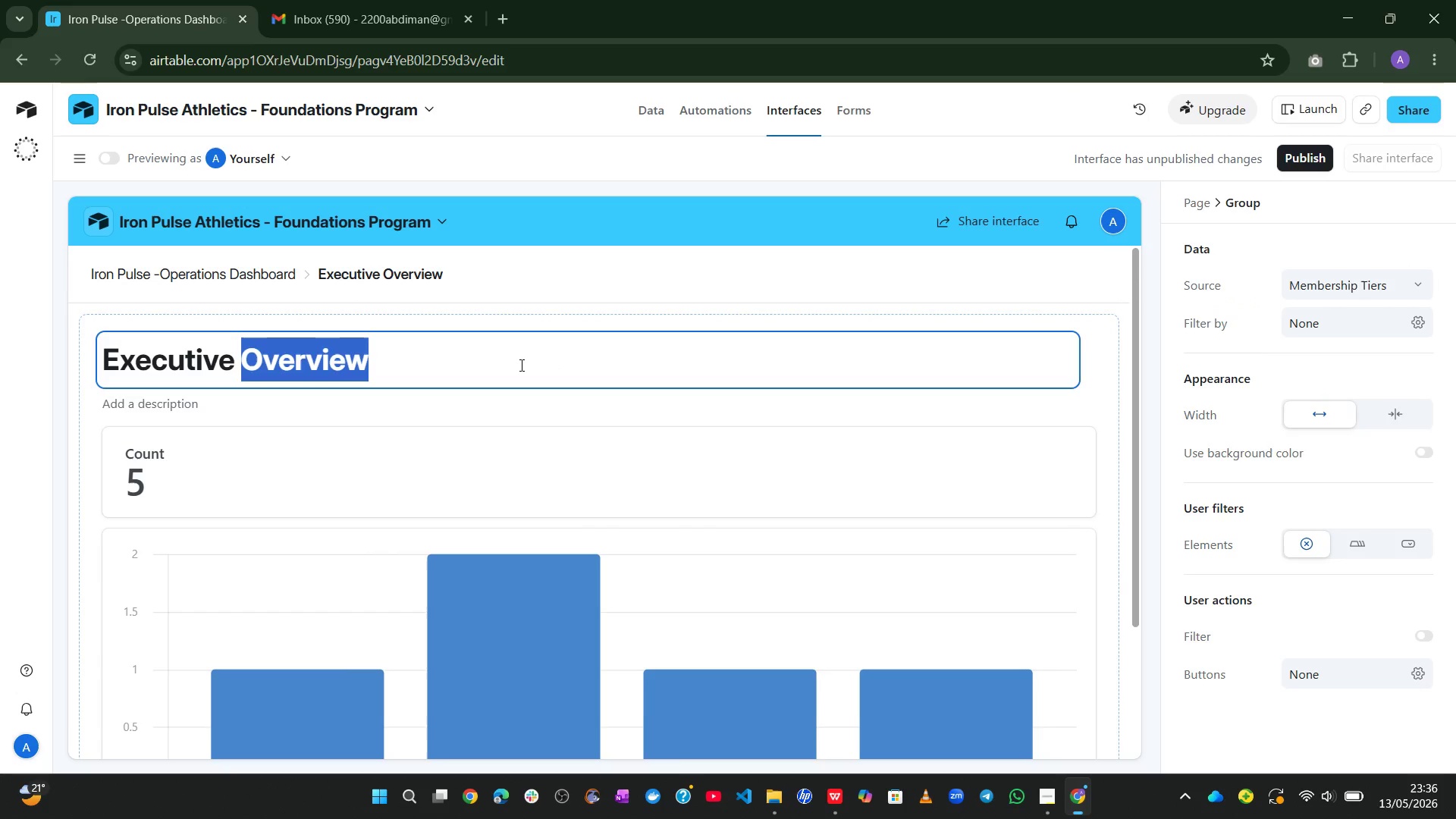 
key(Control+A)
 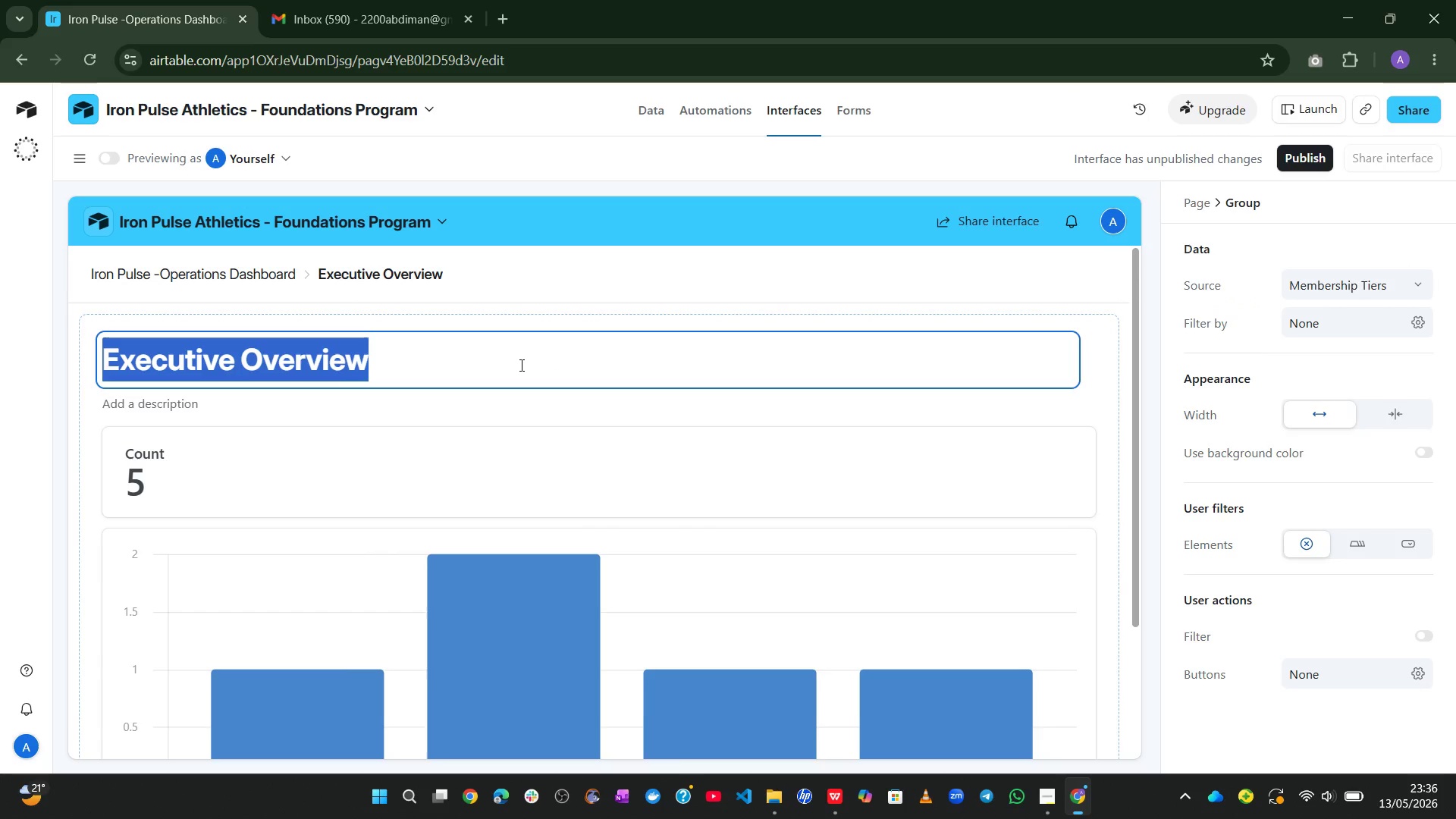 
type(O)
key(Backspace)
type(iron Iron Pulse Athletics - Foundation sProgram)
 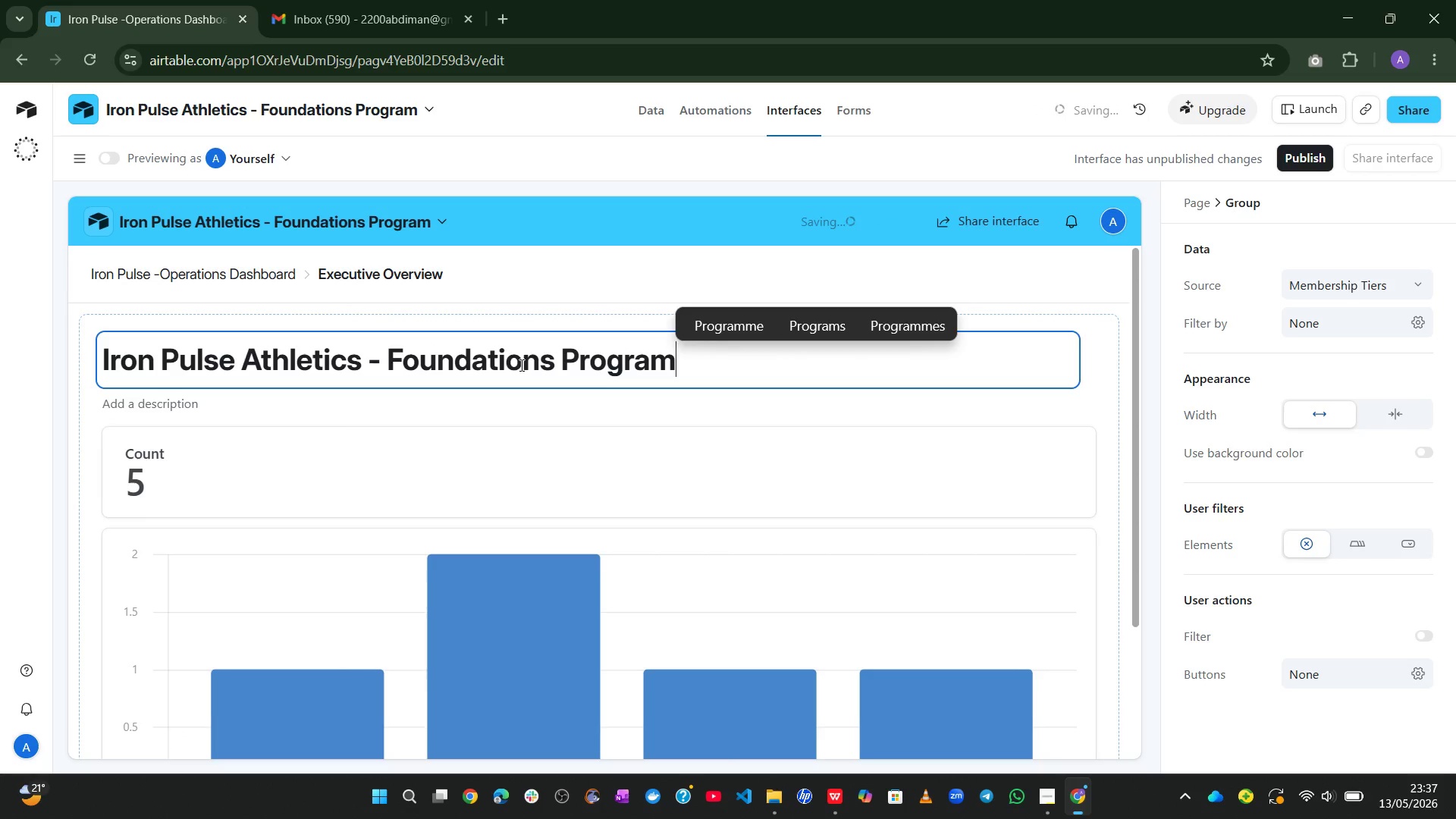 
left_click([573, 262])
 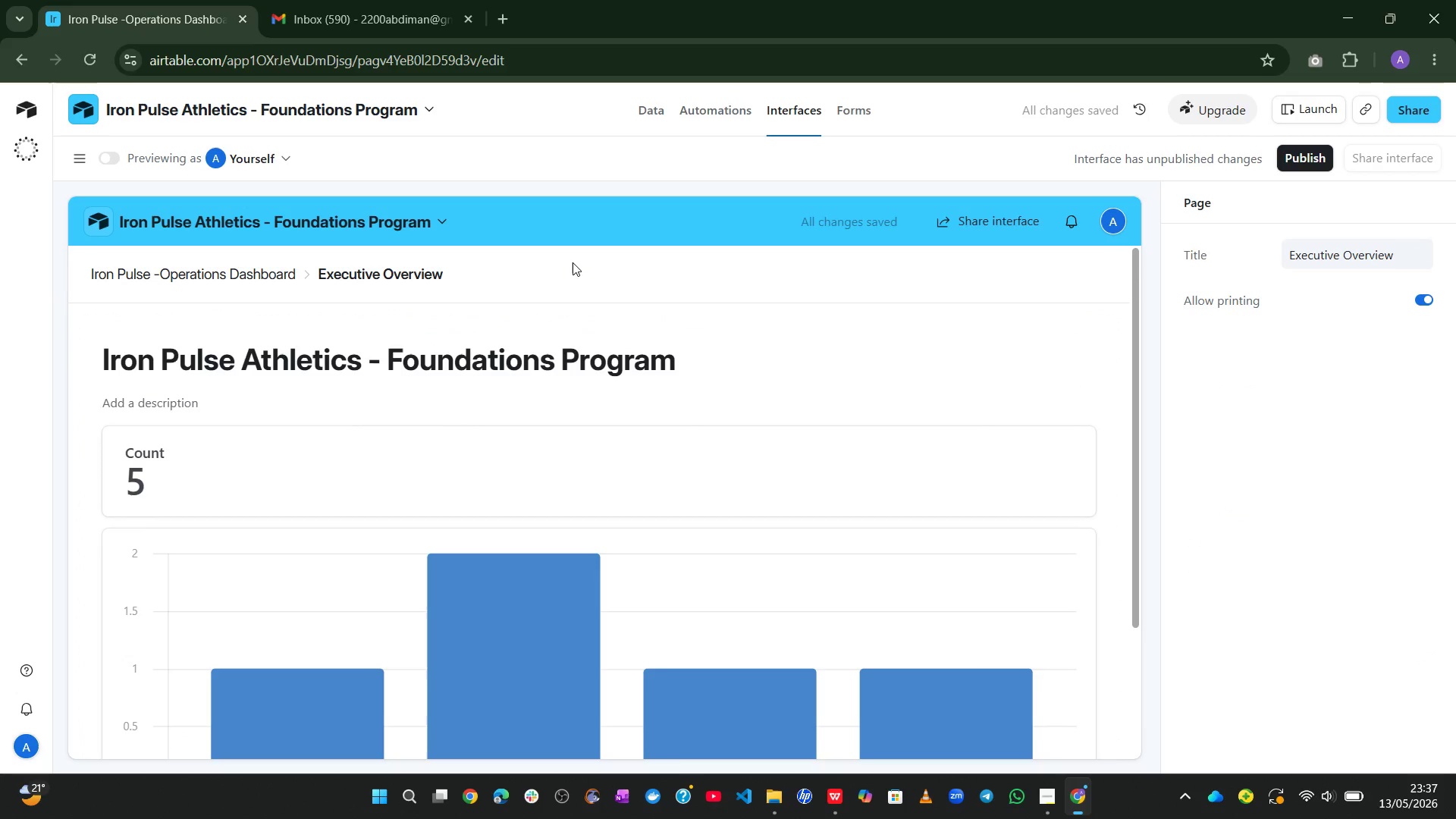 
left_click([704, 369])
 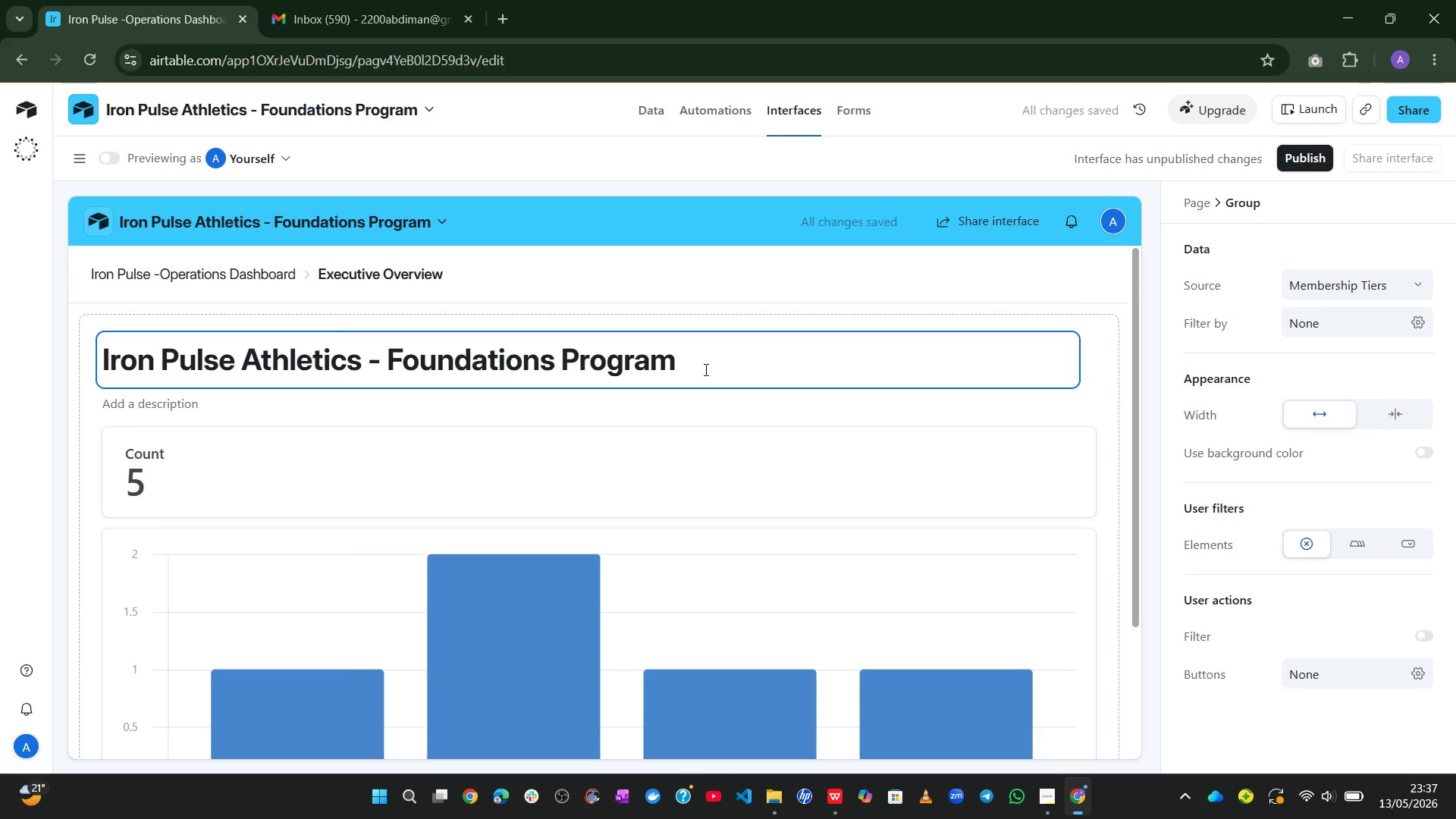 
left_click([704, 369])
 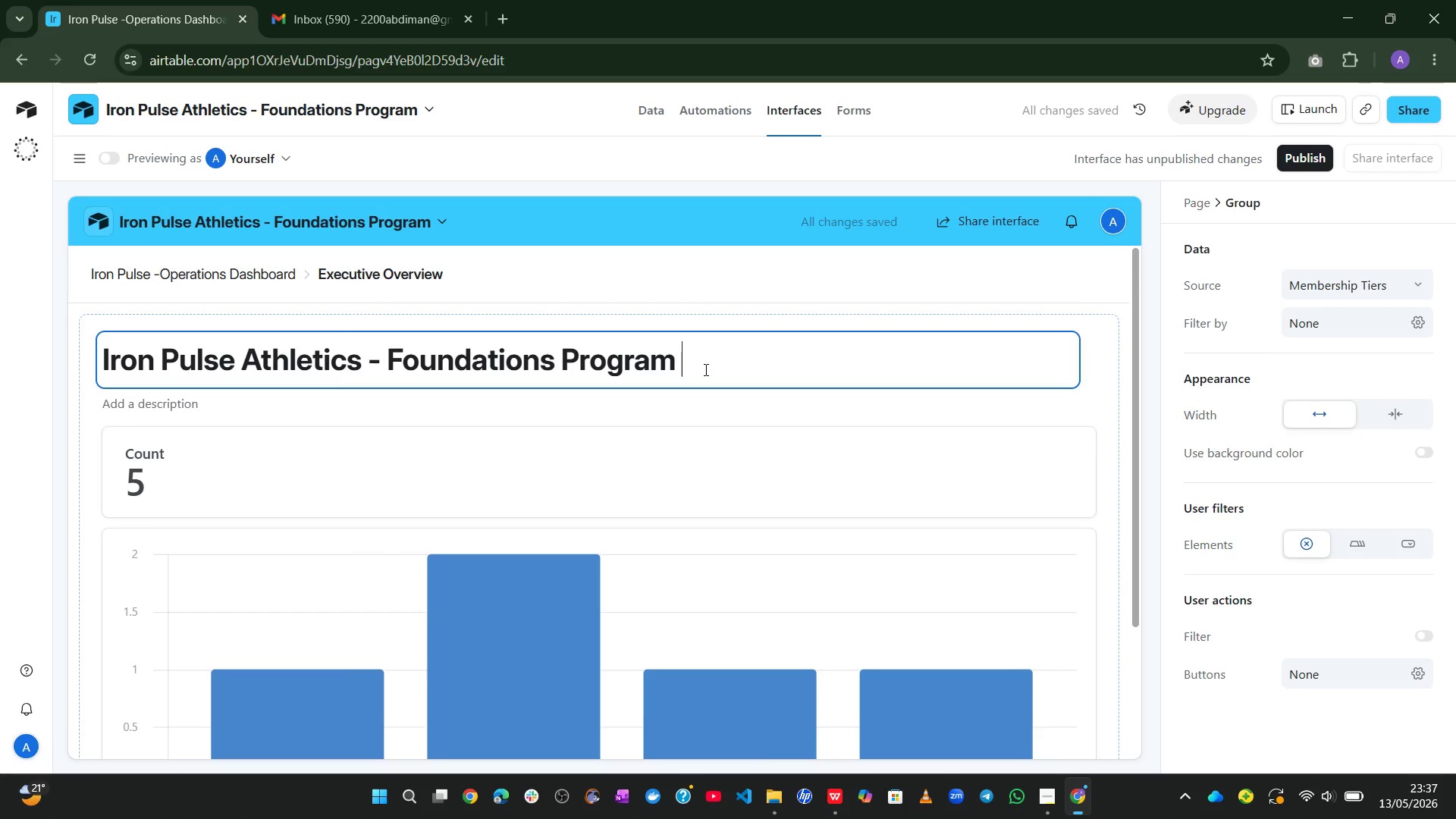 
type( Dashboard)
 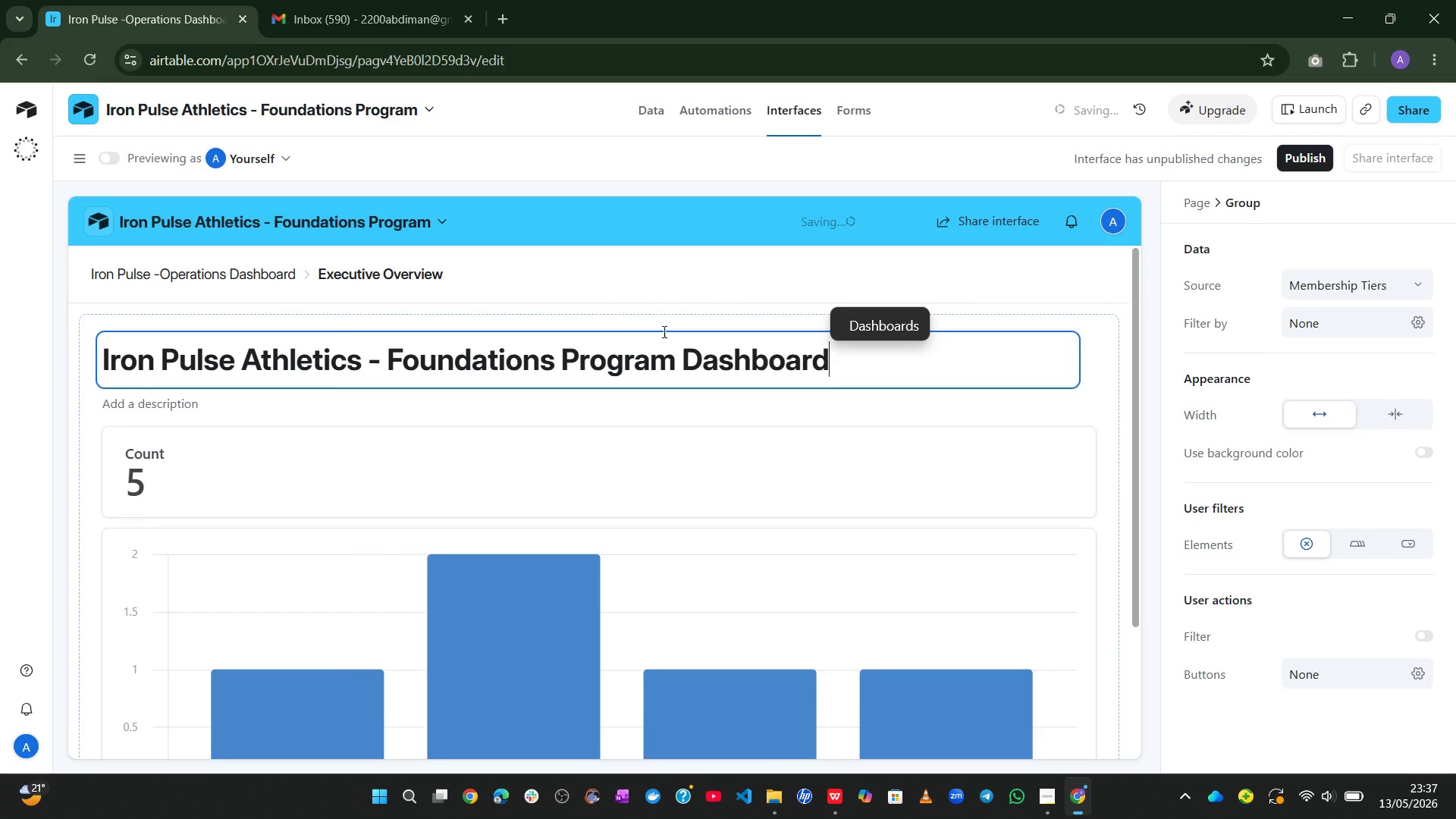 
left_click([617, 294])
 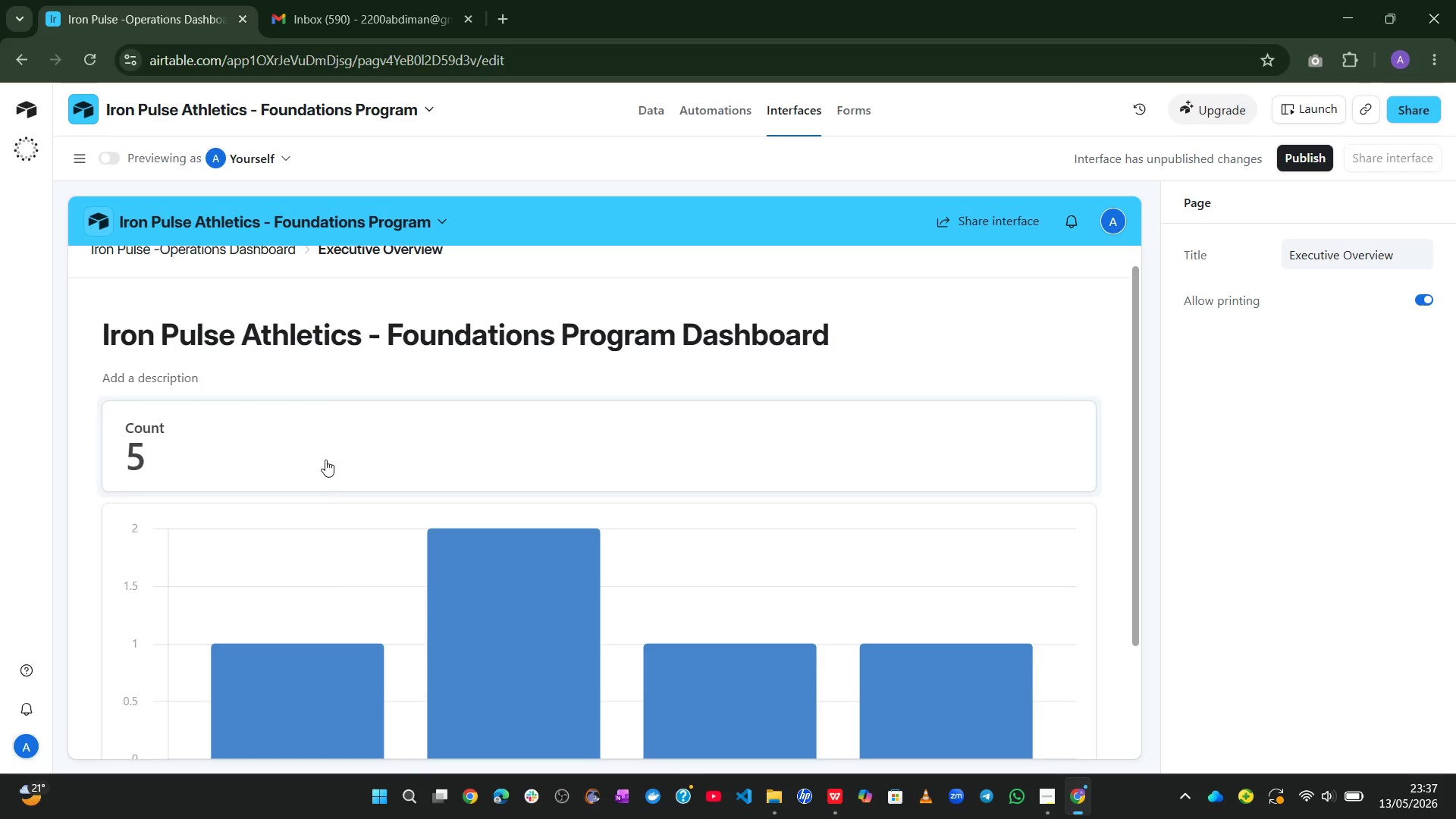 
wait(15.12)
 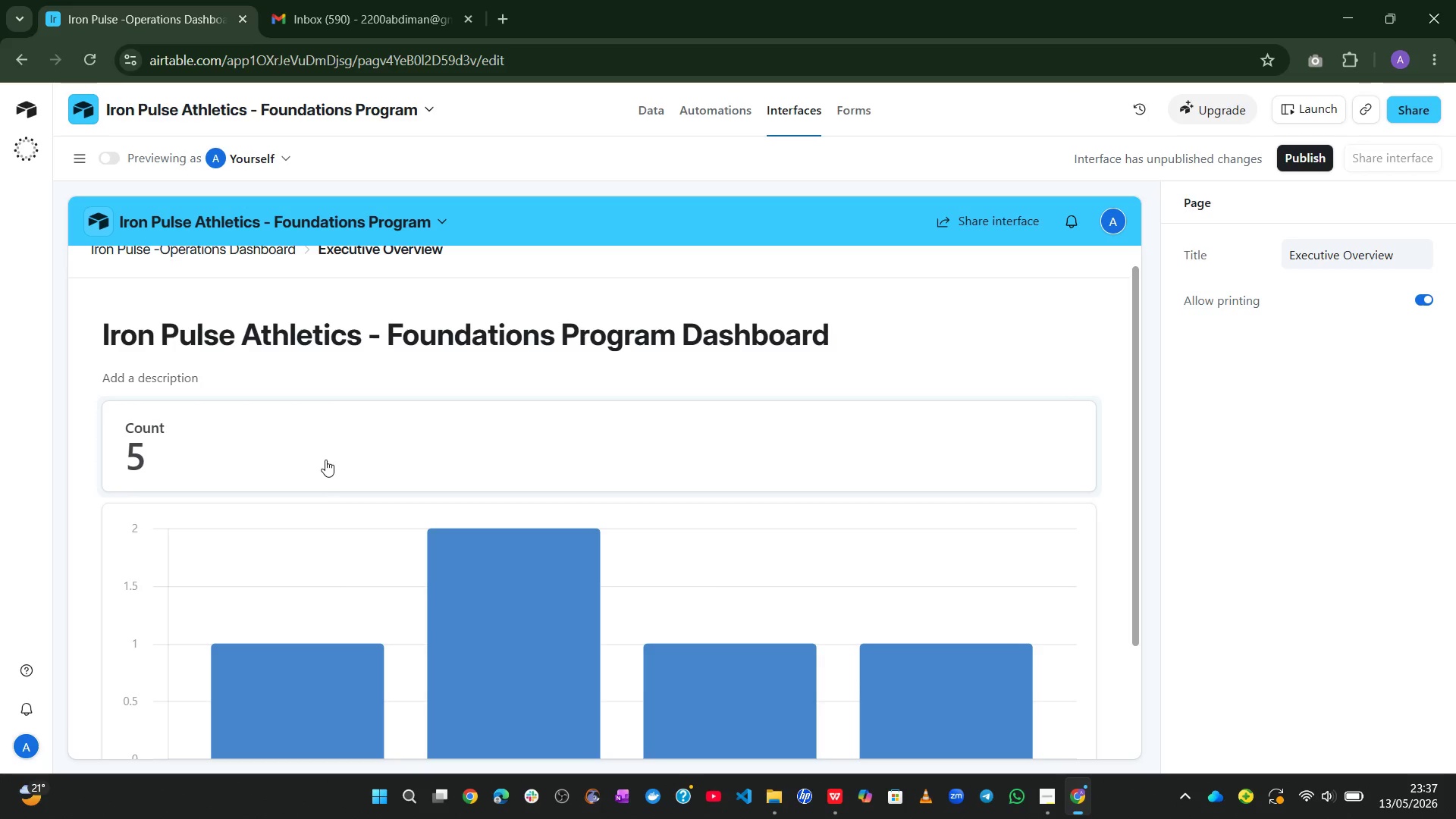 
left_click([810, 491])
 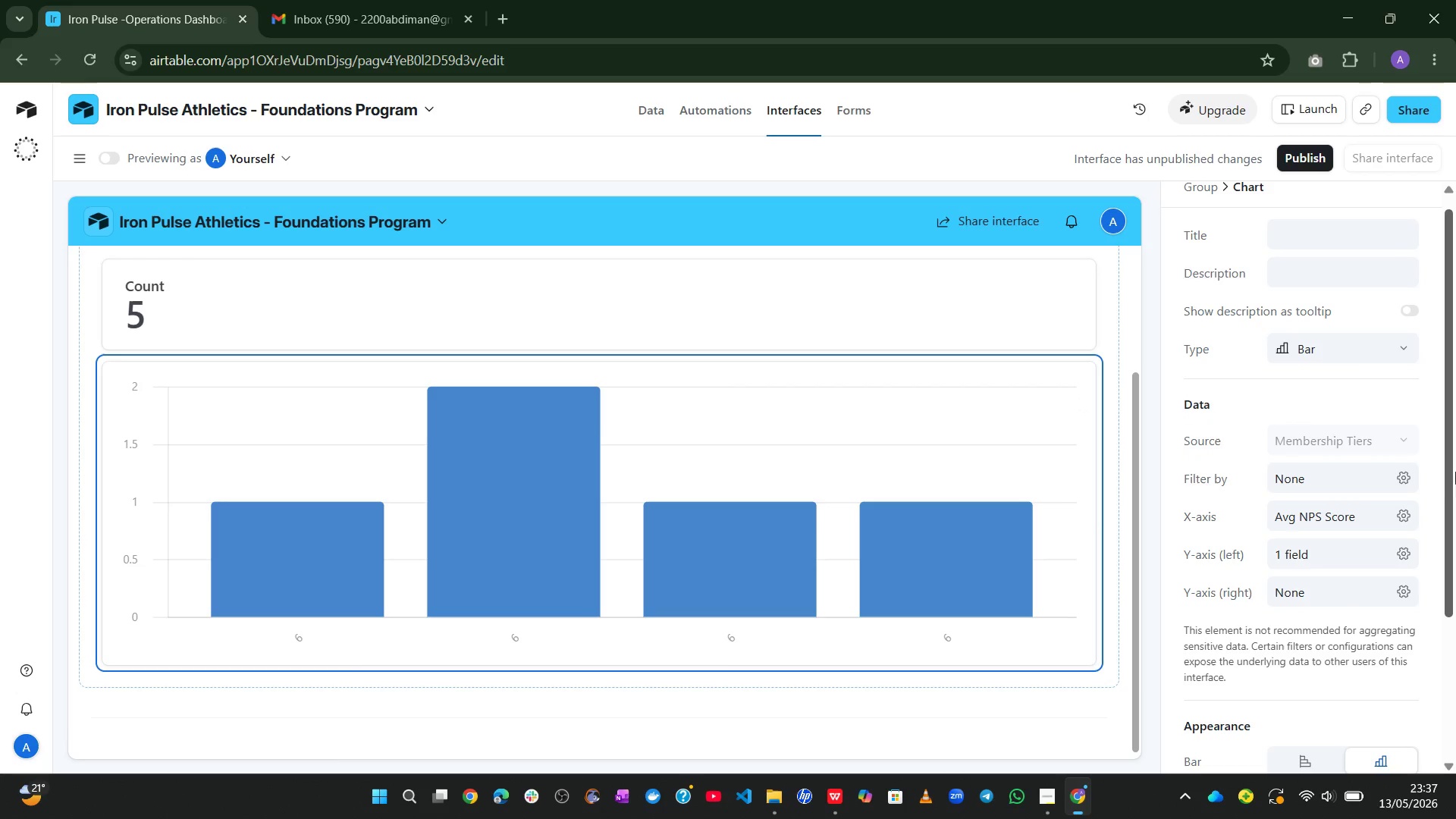 
wait(5.5)
 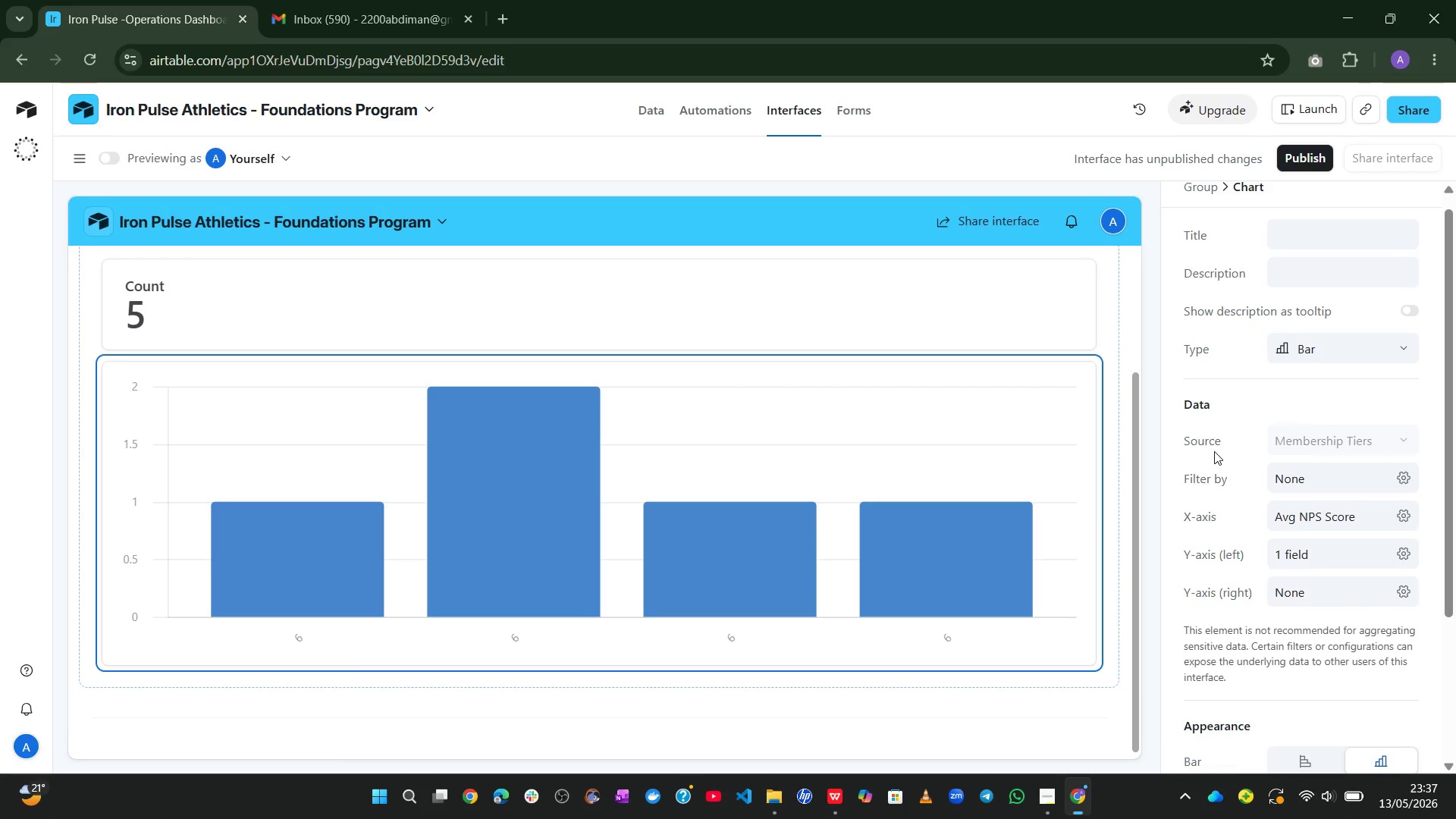 
left_click([1402, 519])
 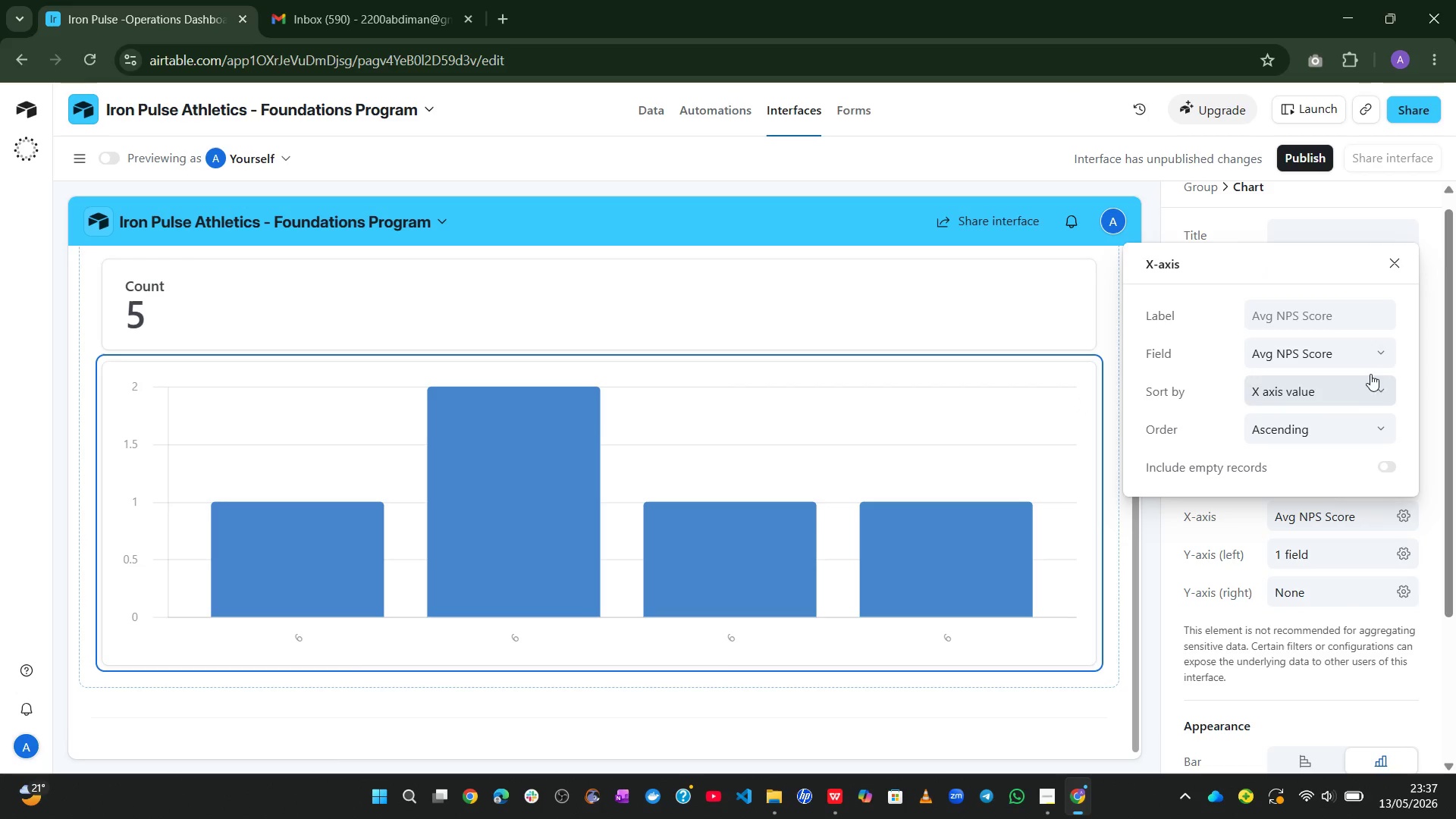 
left_click([1359, 355])
 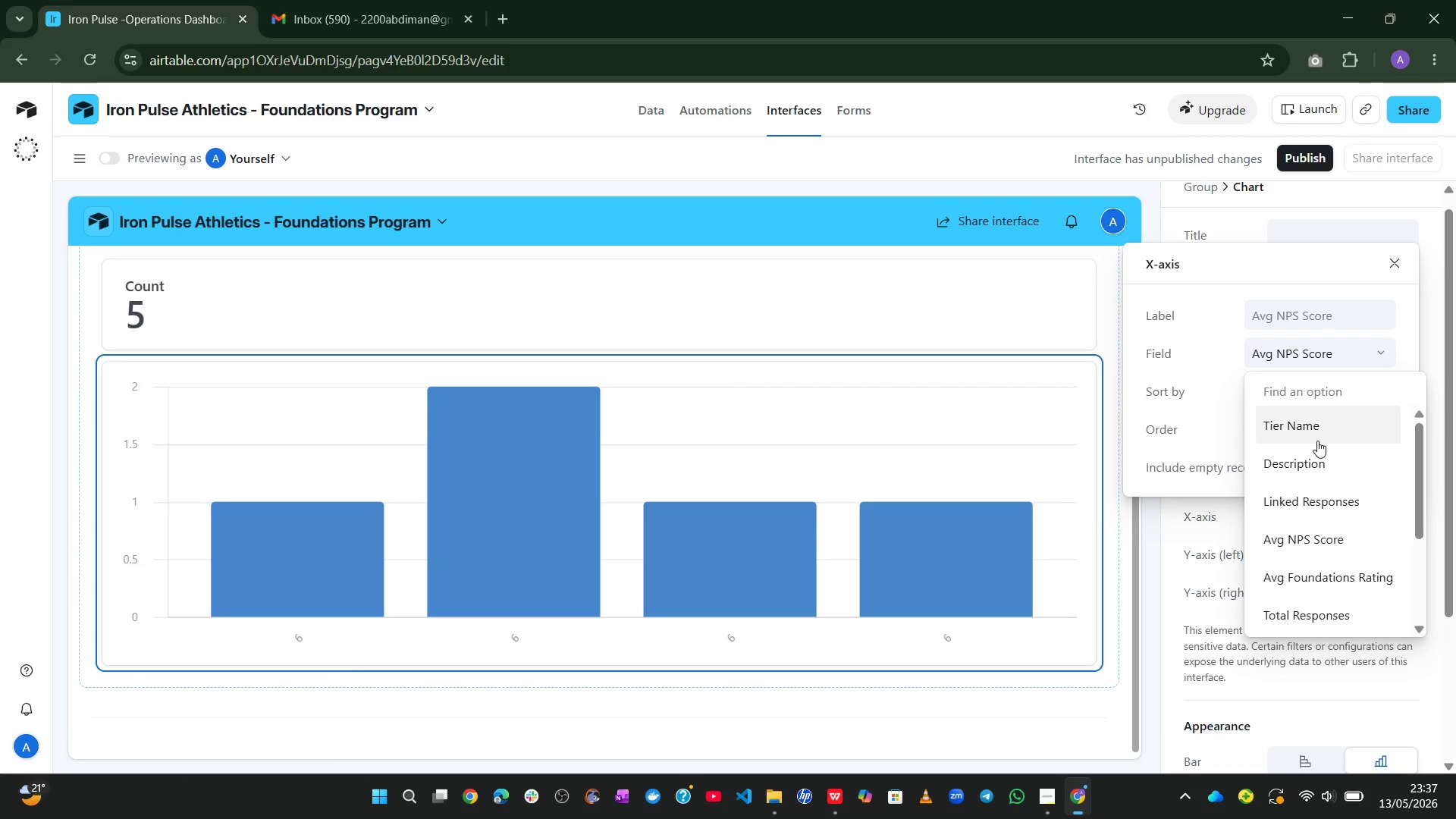 
left_click([1317, 441])
 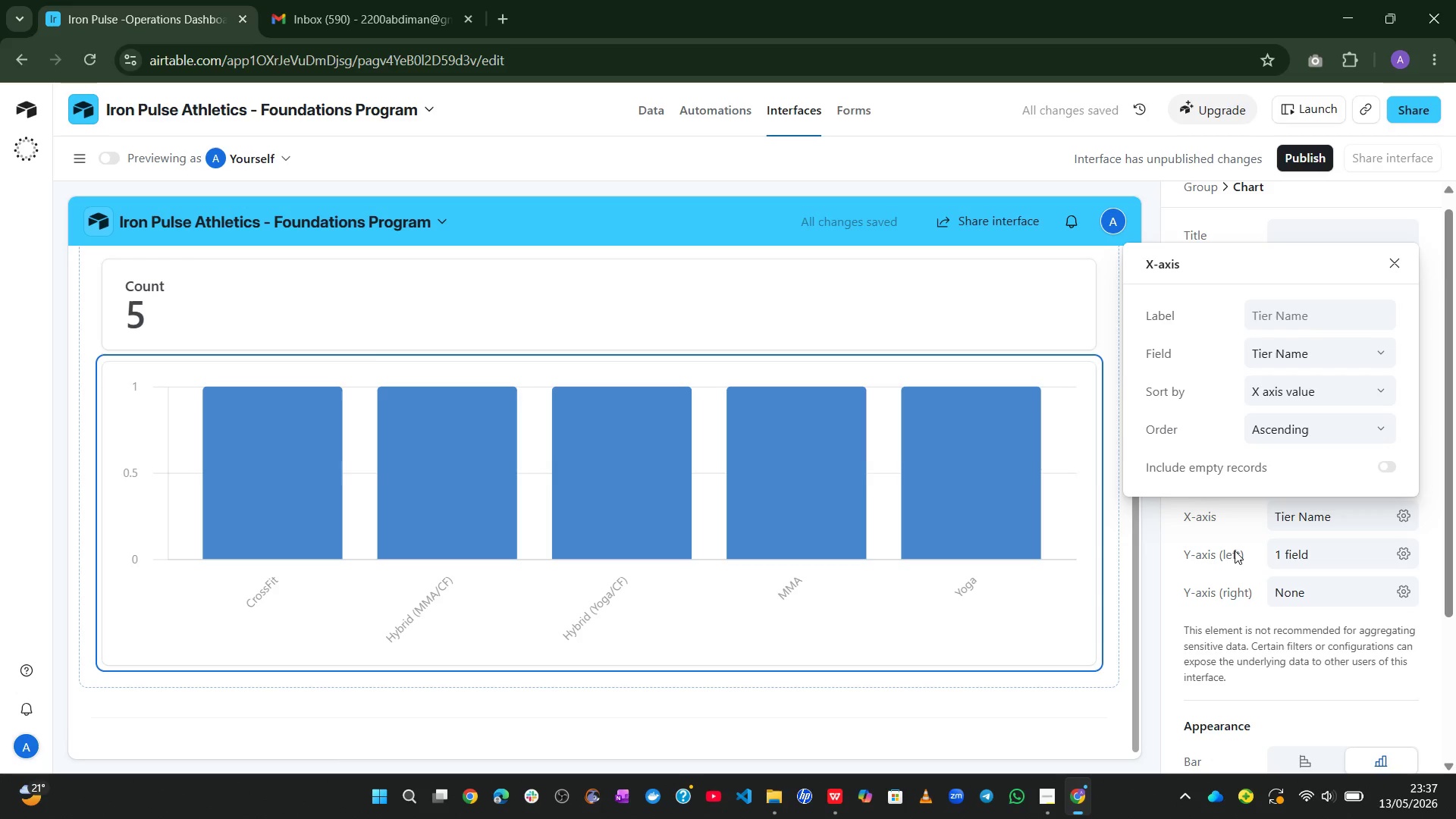 
wait(6.48)
 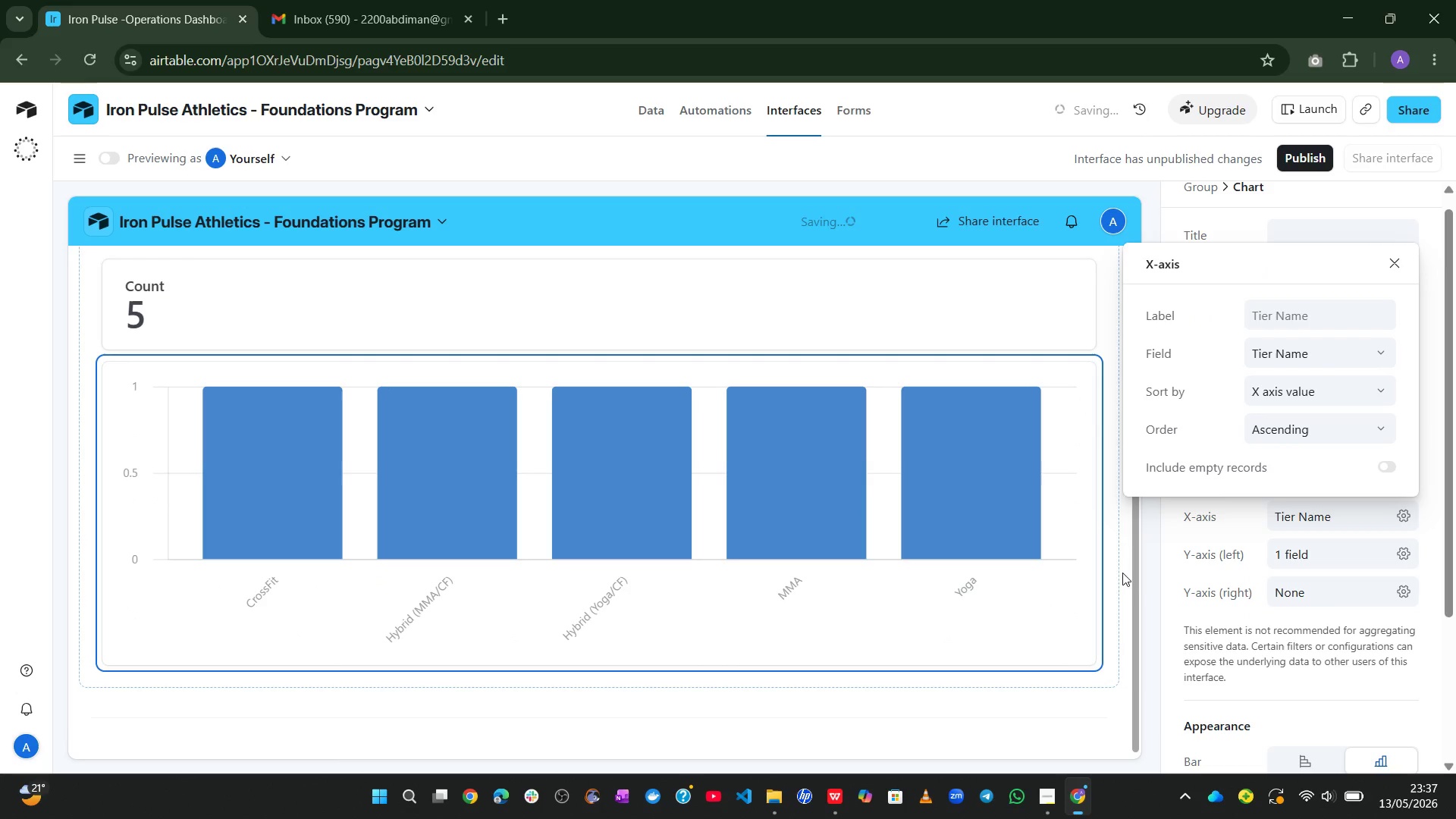 
left_click([1401, 549])
 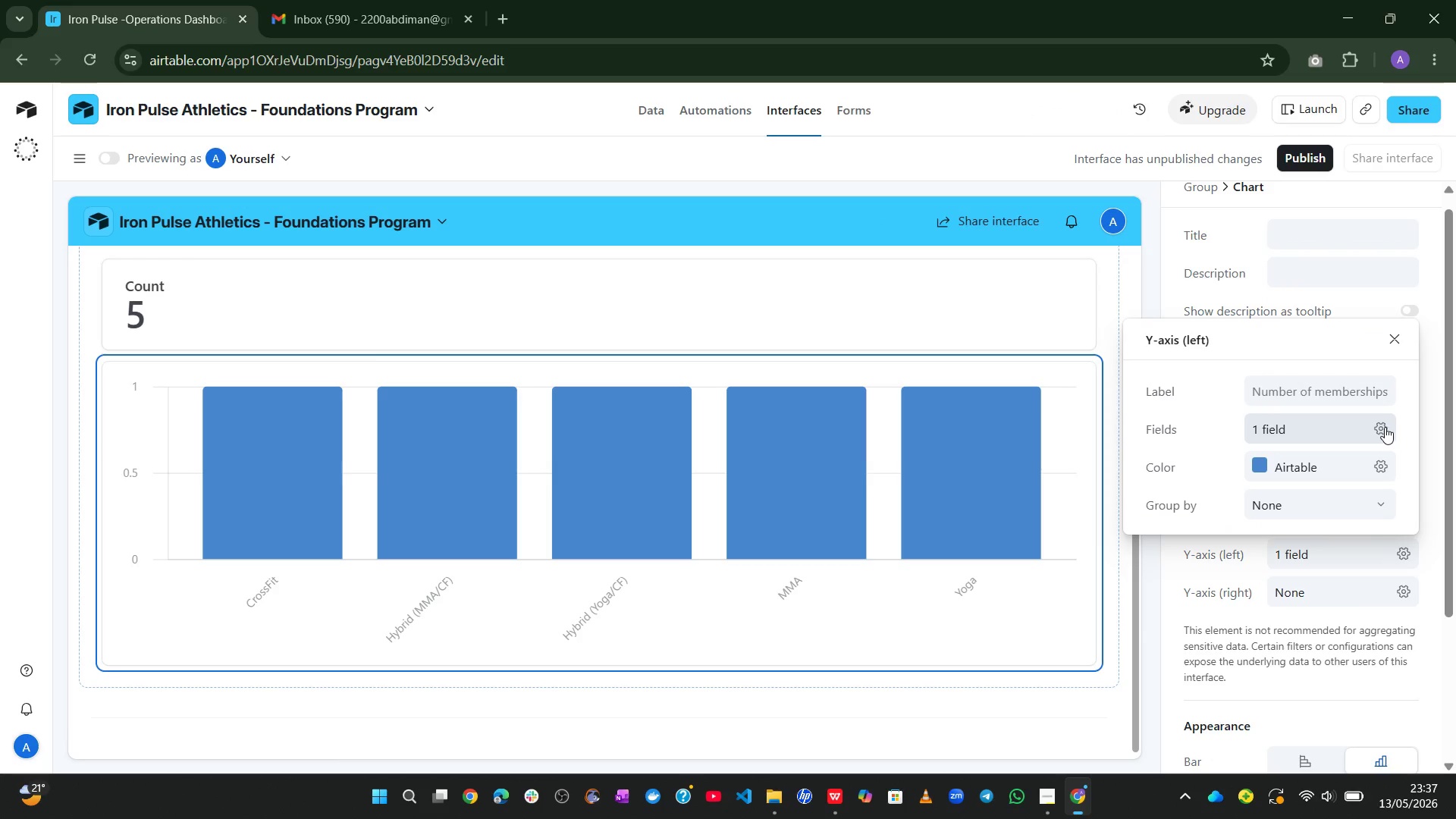 
left_click([1383, 426])
 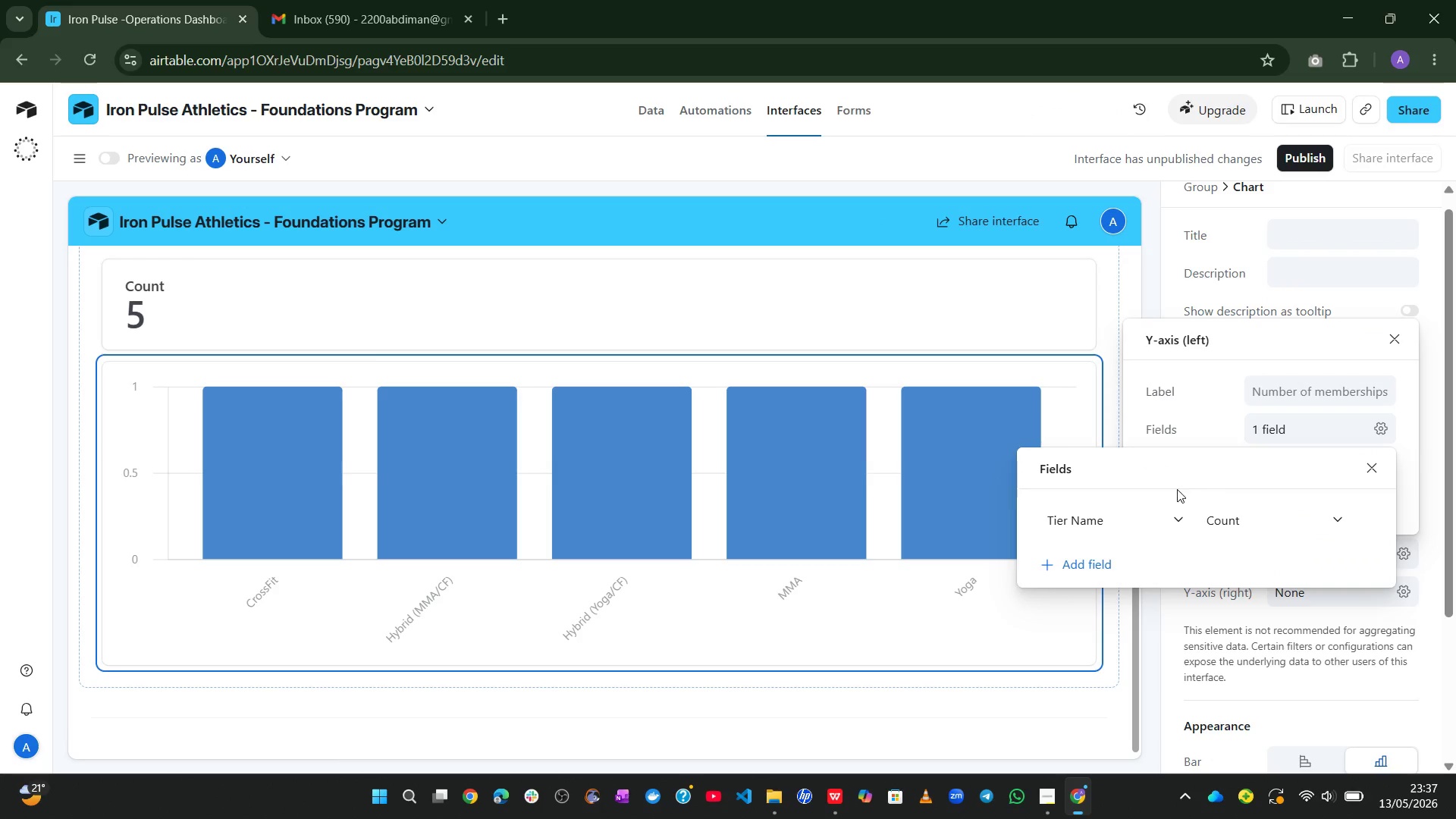 
left_click_drag(start_coordinate=[1164, 496], to_coordinate=[1157, 518])
 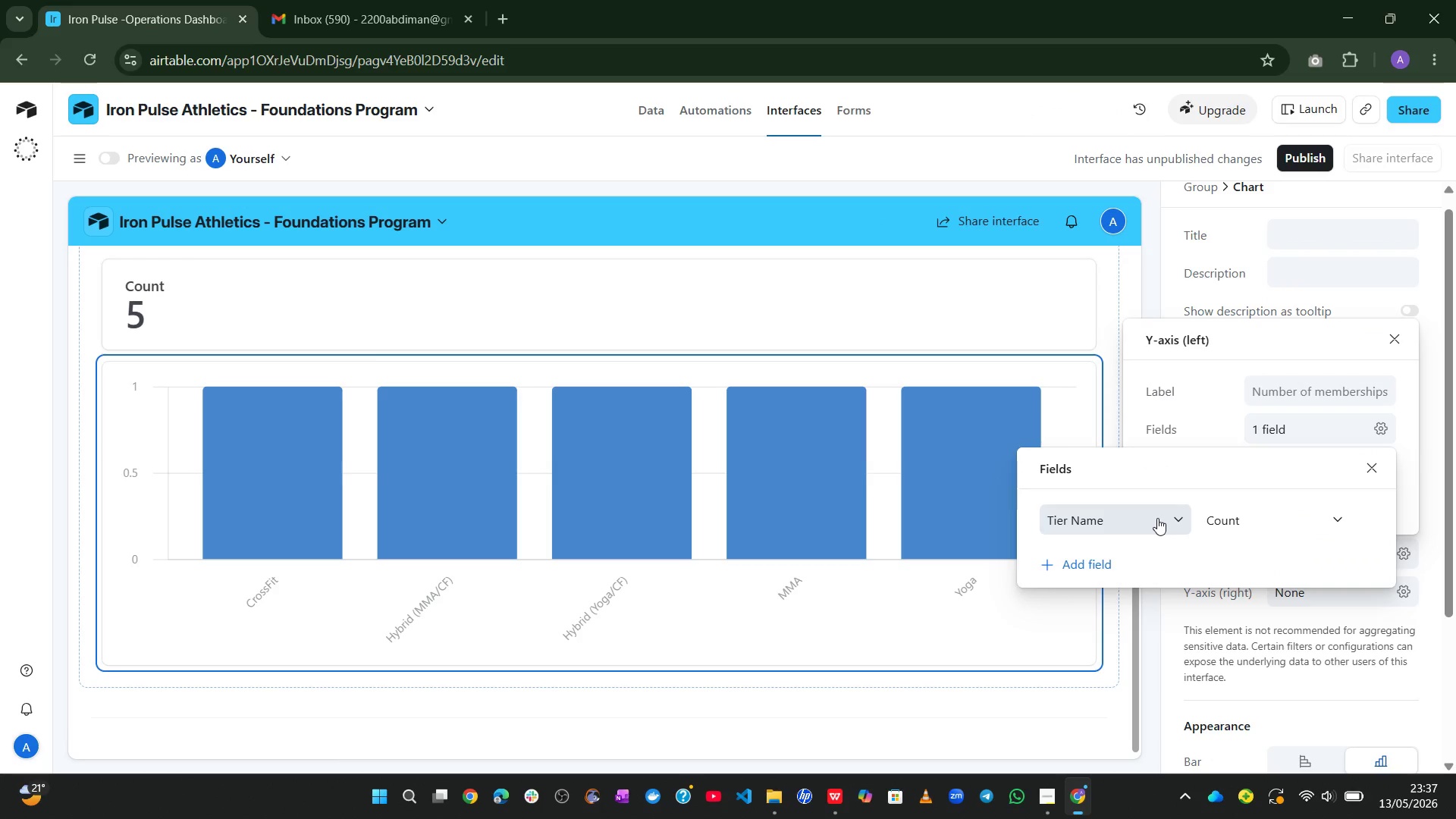 
left_click([1157, 518])
 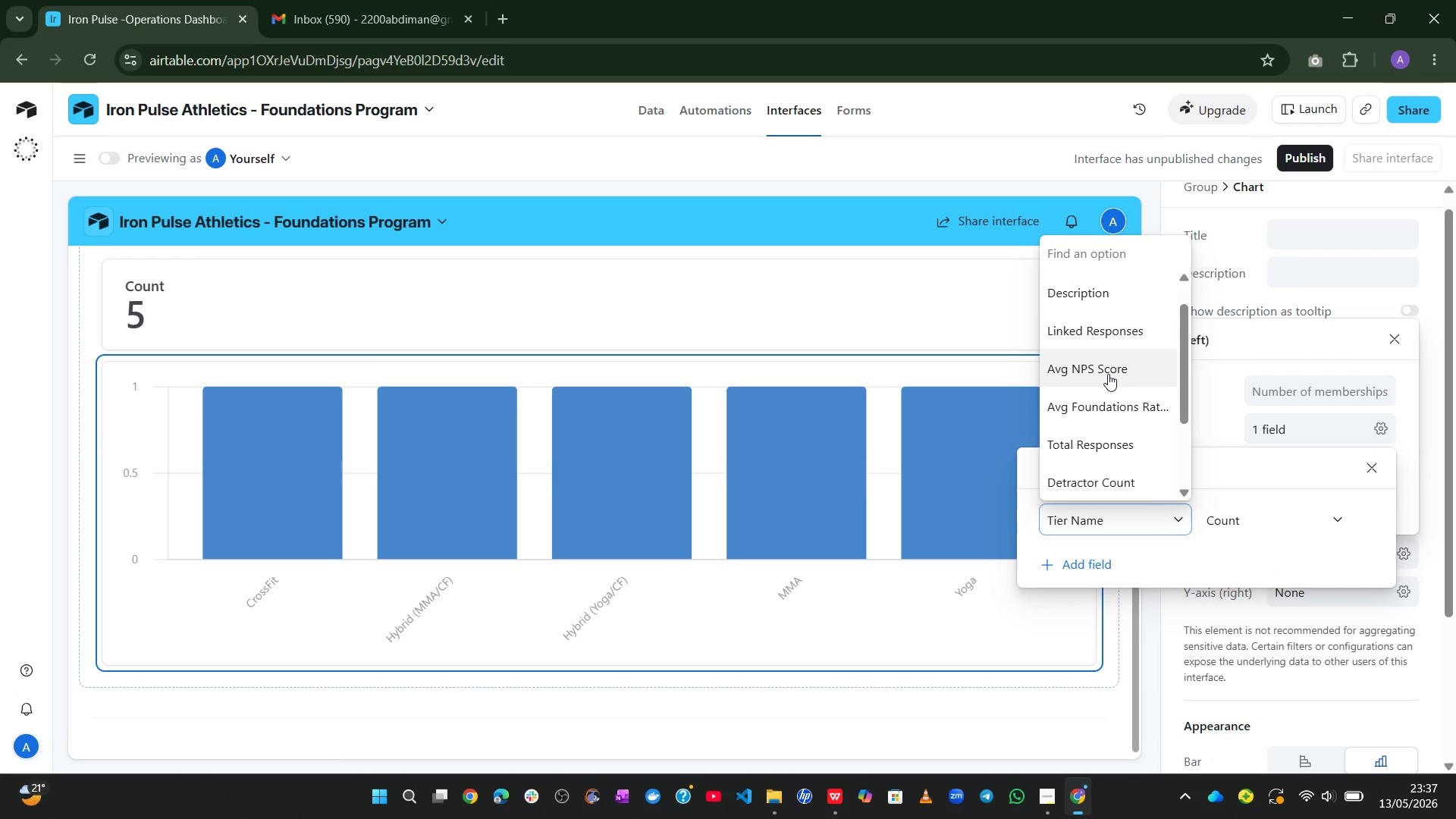 
left_click([1108, 374])
 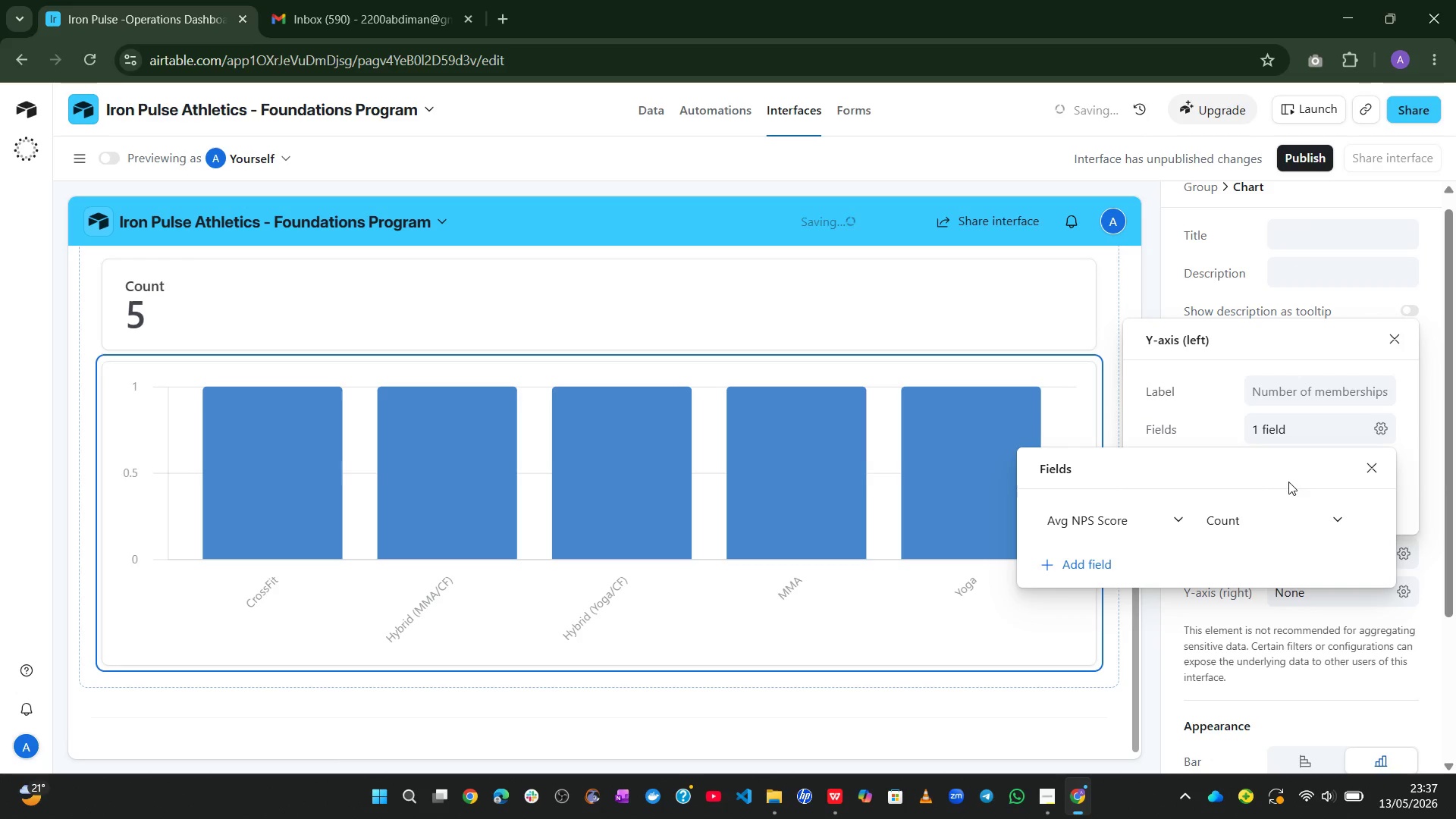 
left_click([1251, 518])
 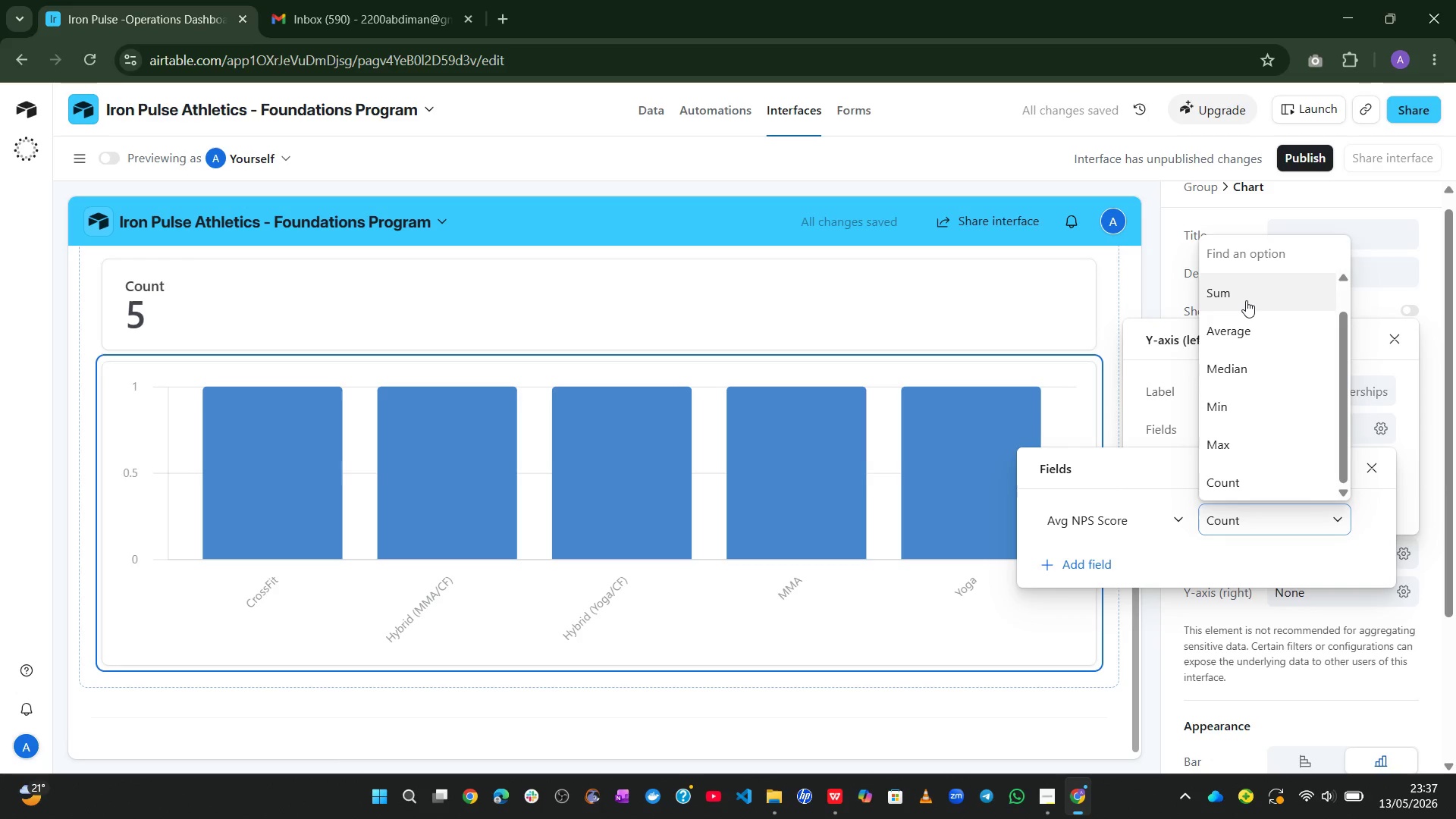 
left_click([1246, 300])
 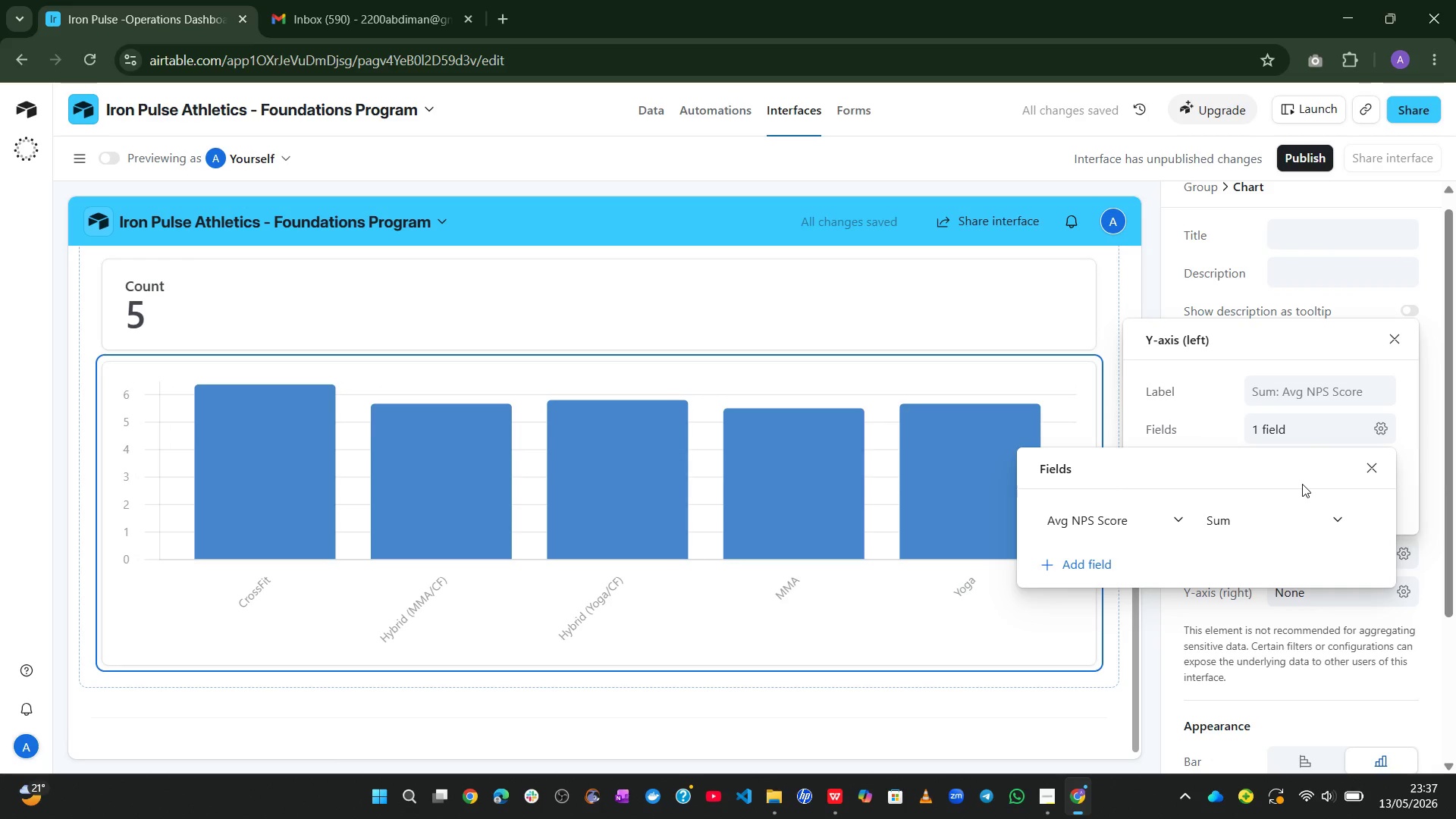 
wait(8.23)
 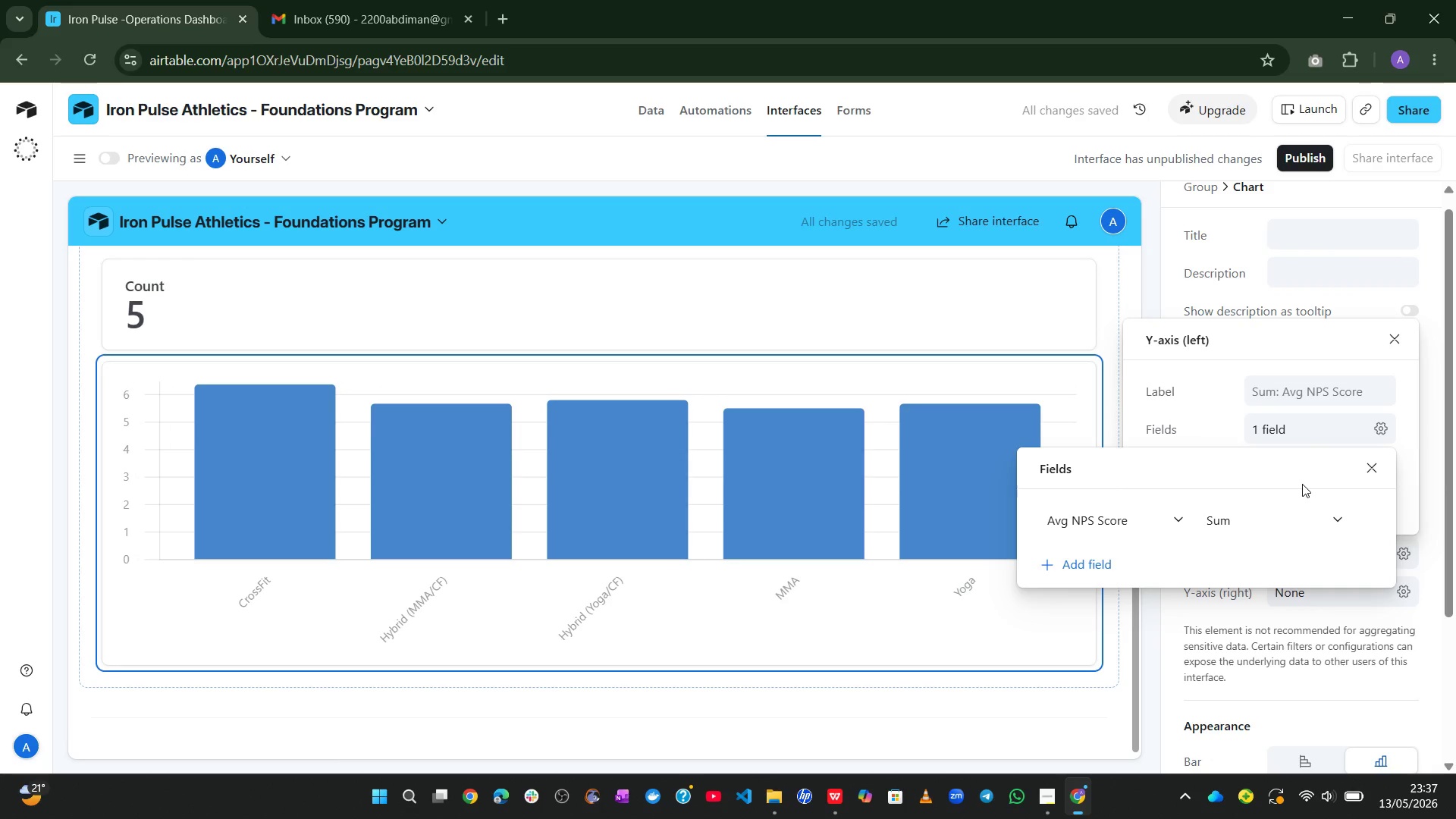 
left_click([1321, 246])
 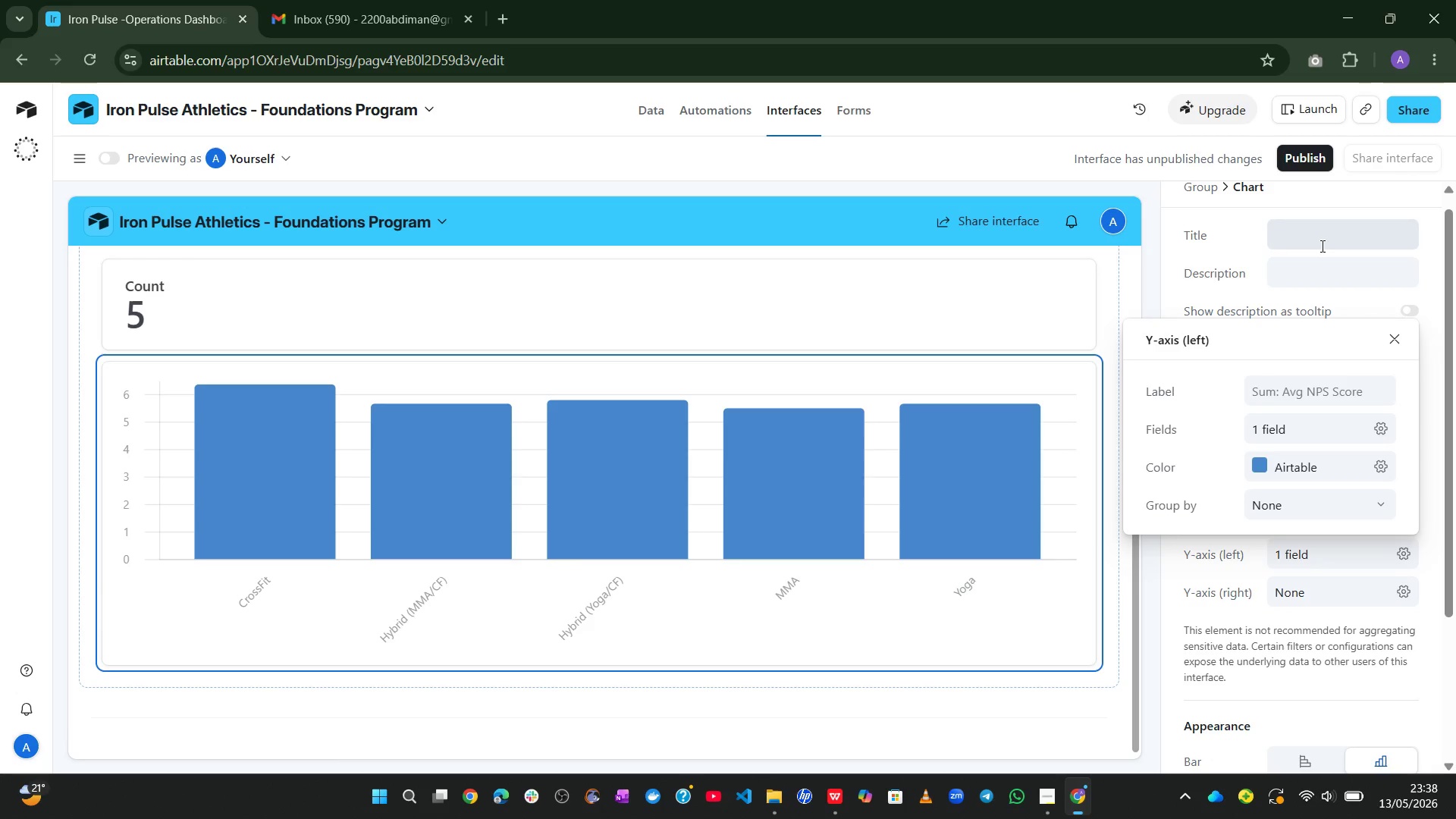 
left_click([1321, 246])
 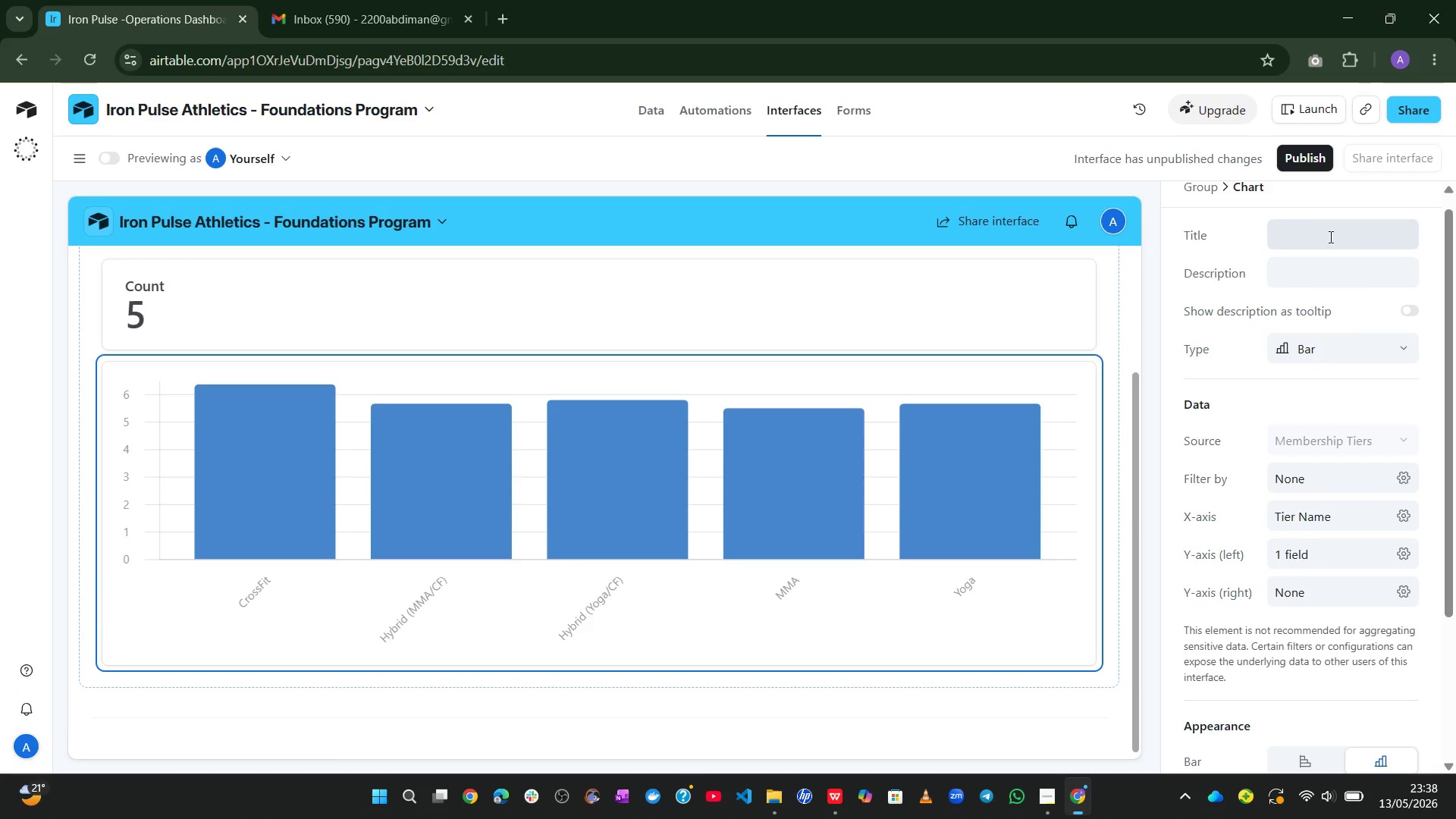 
left_click([1329, 237])
 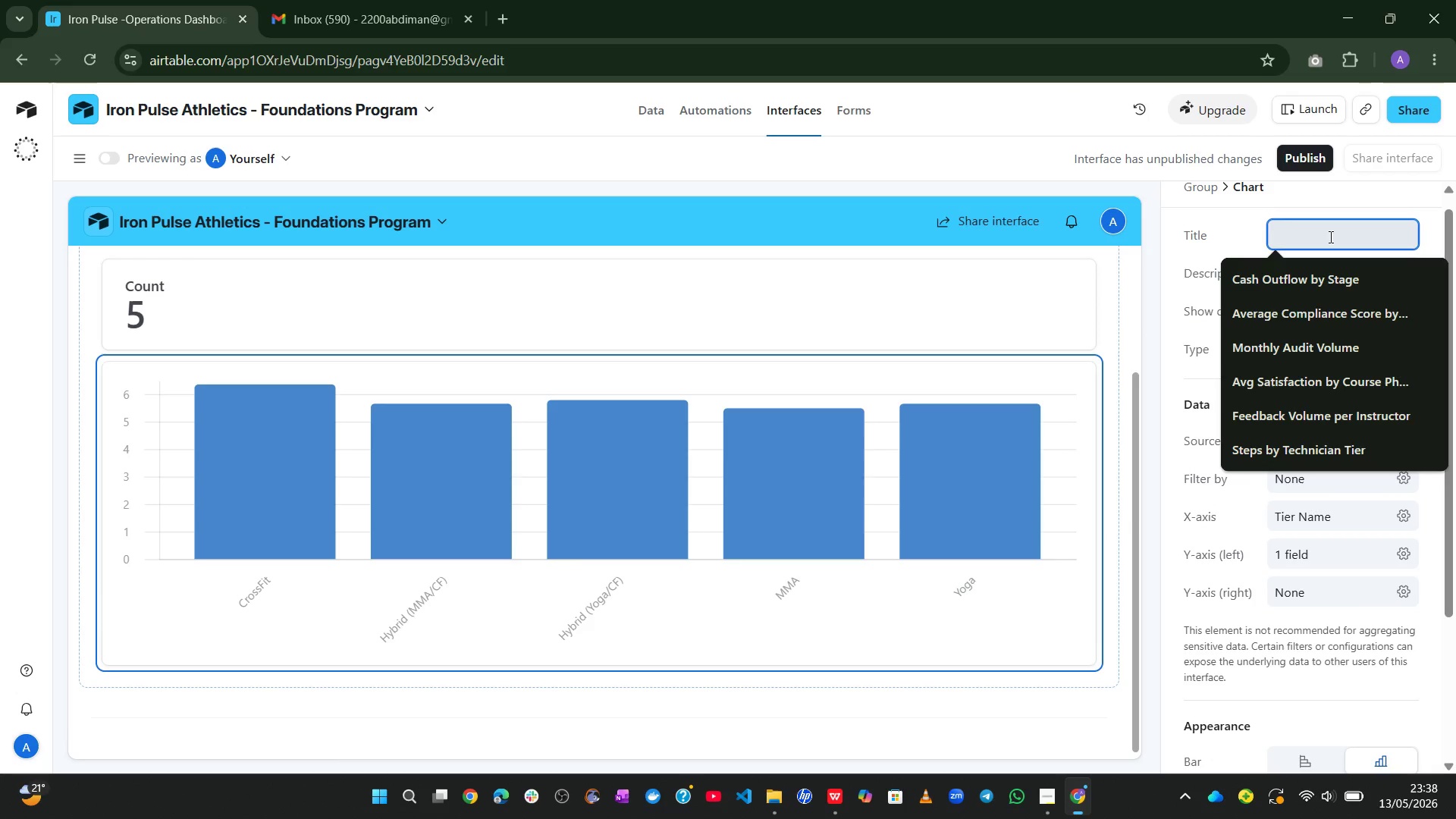 
type(NPS )
 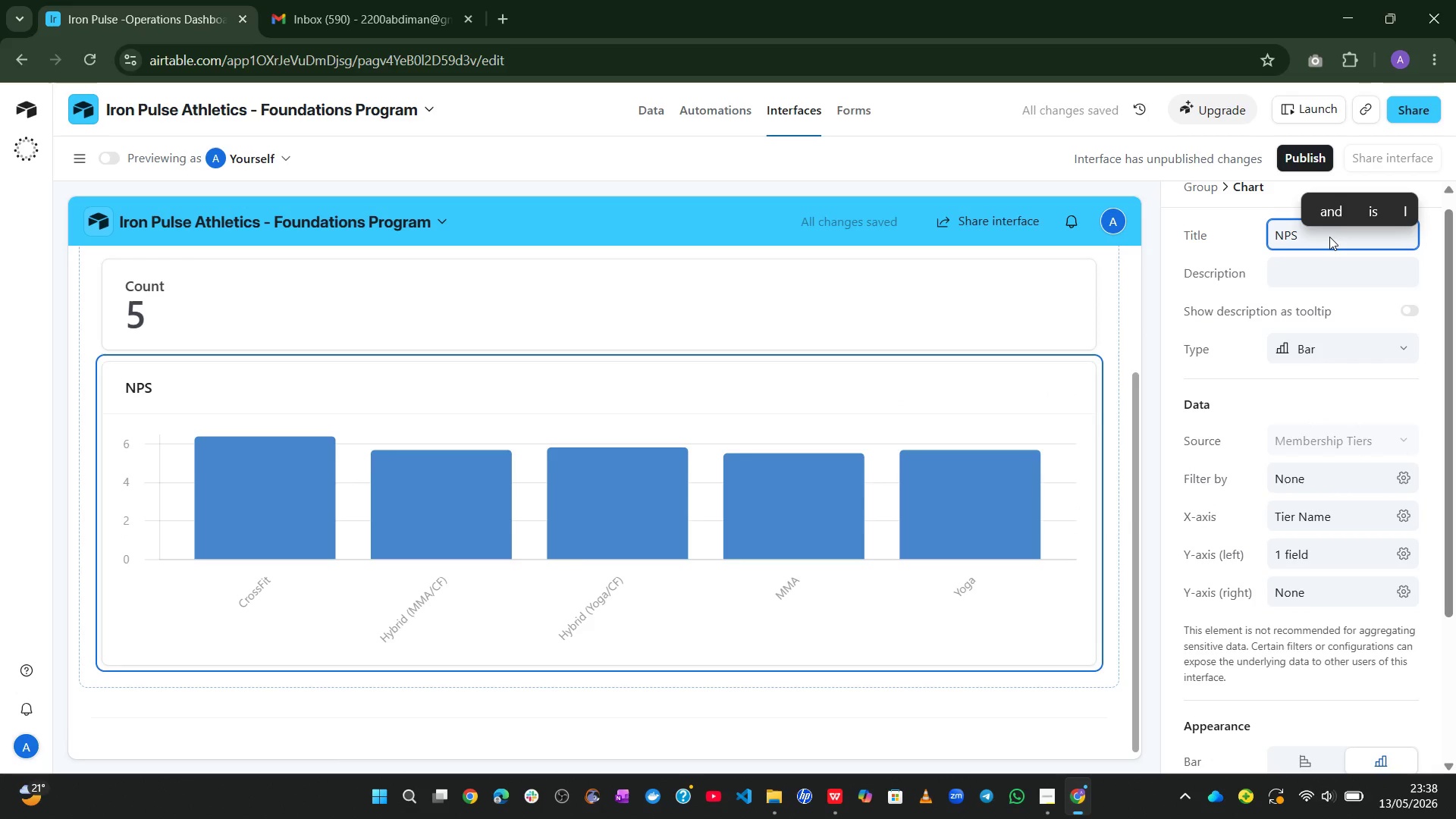 
wait(5.17)
 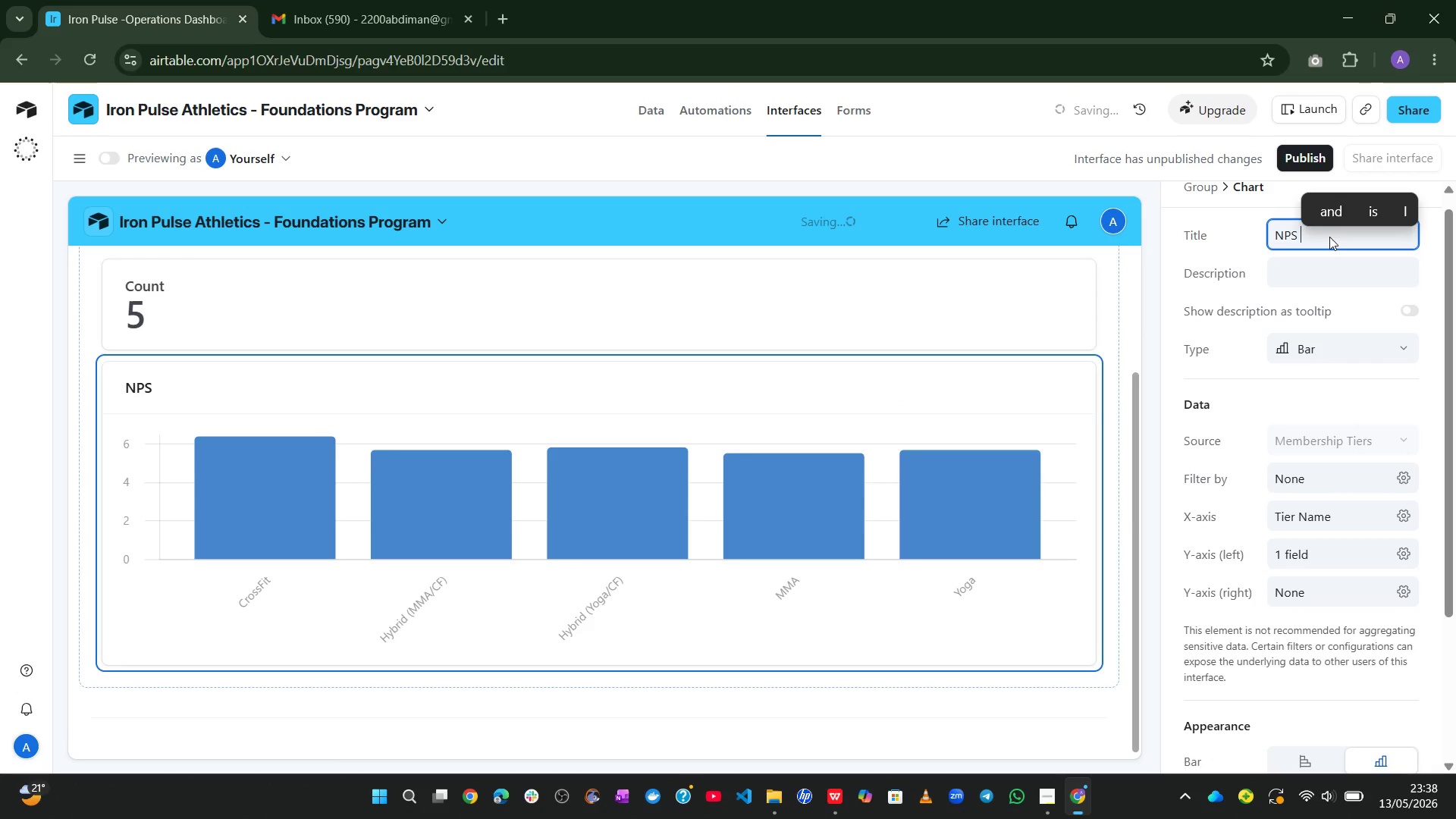 
type(Score by Membership Tiers)
key(Backspace)
 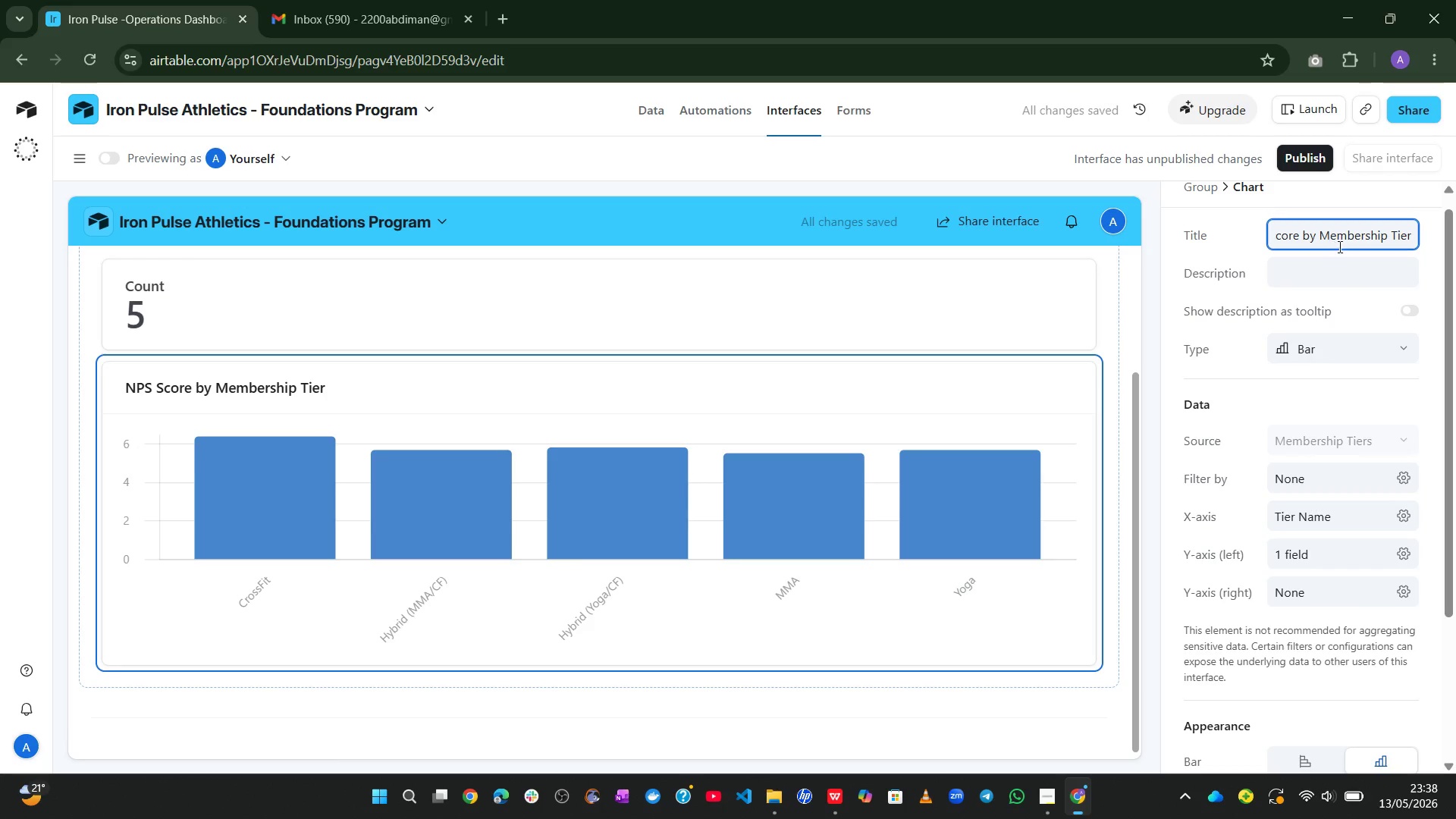 
left_click([1246, 225])
 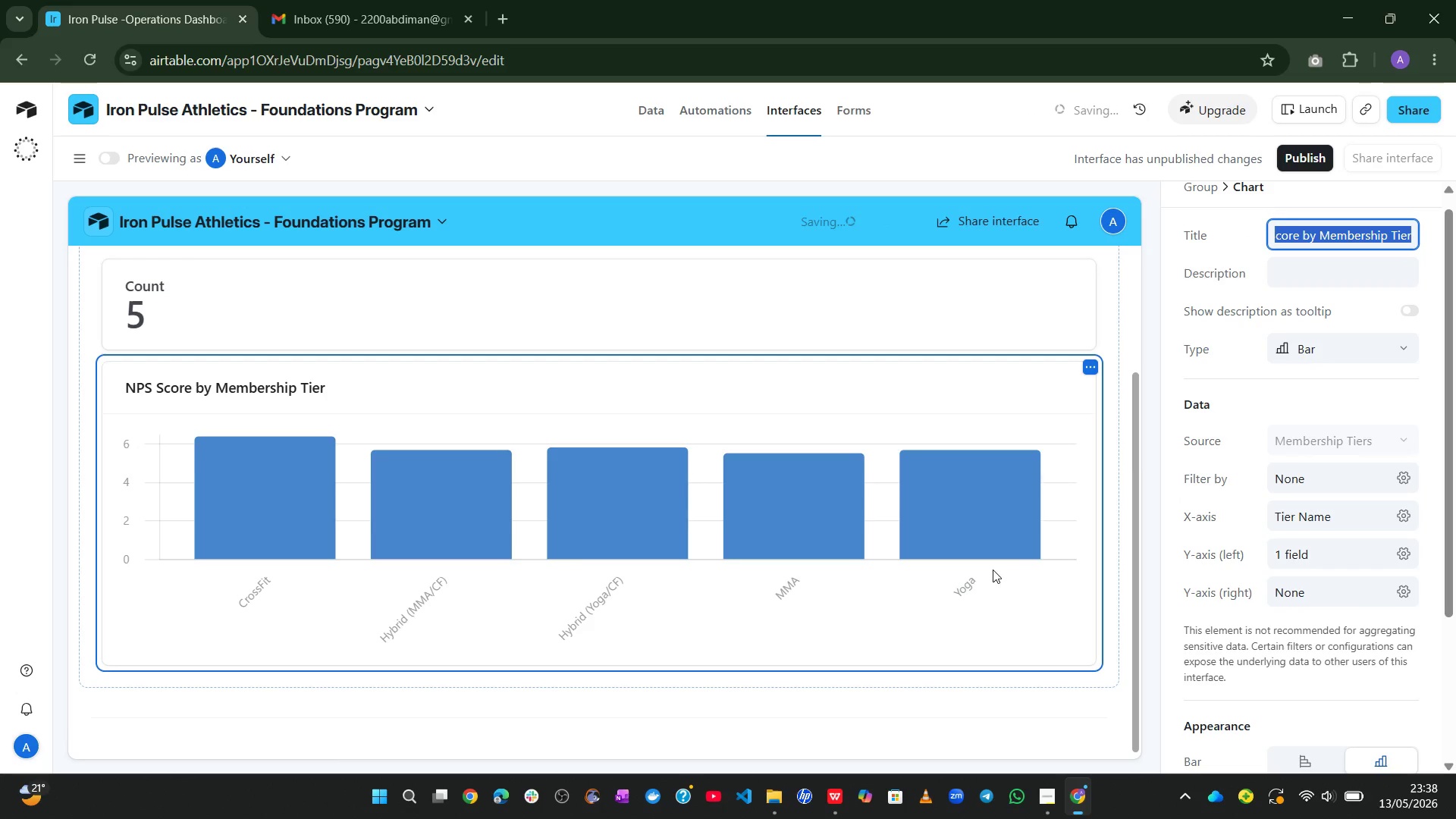 
mouse_move([798, 548])
 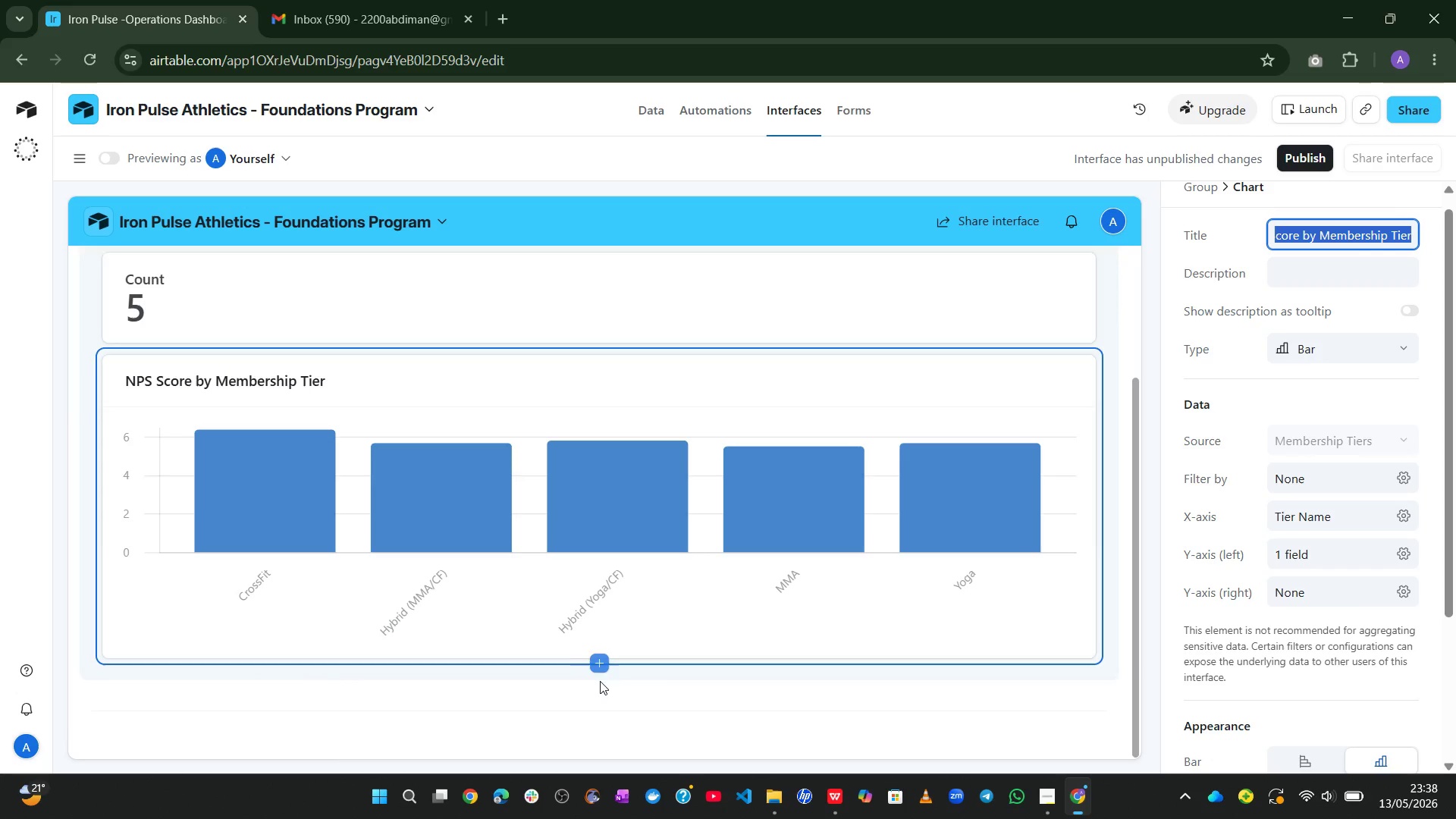 
left_click([601, 655])
 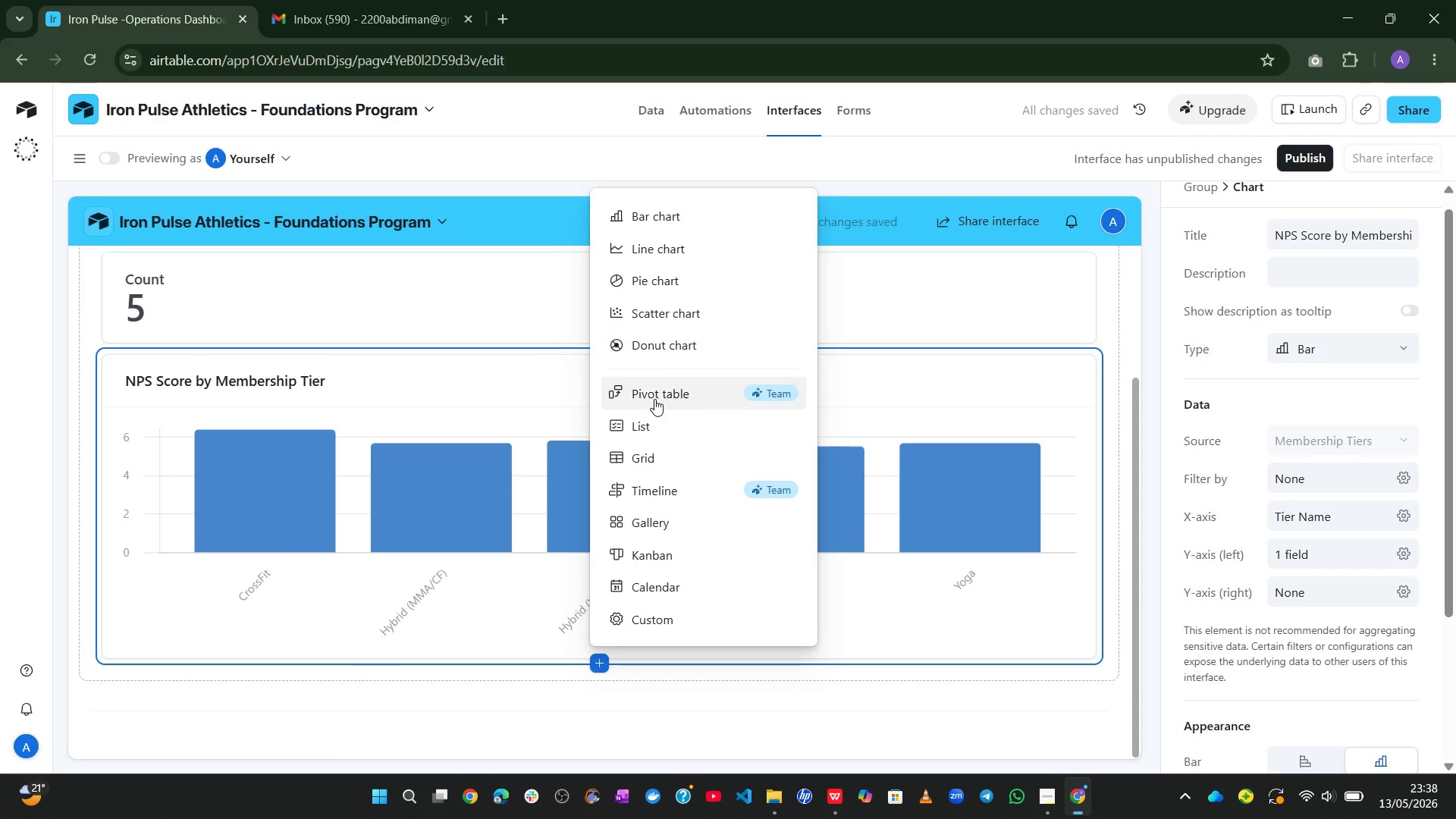 
left_click([645, 448])
 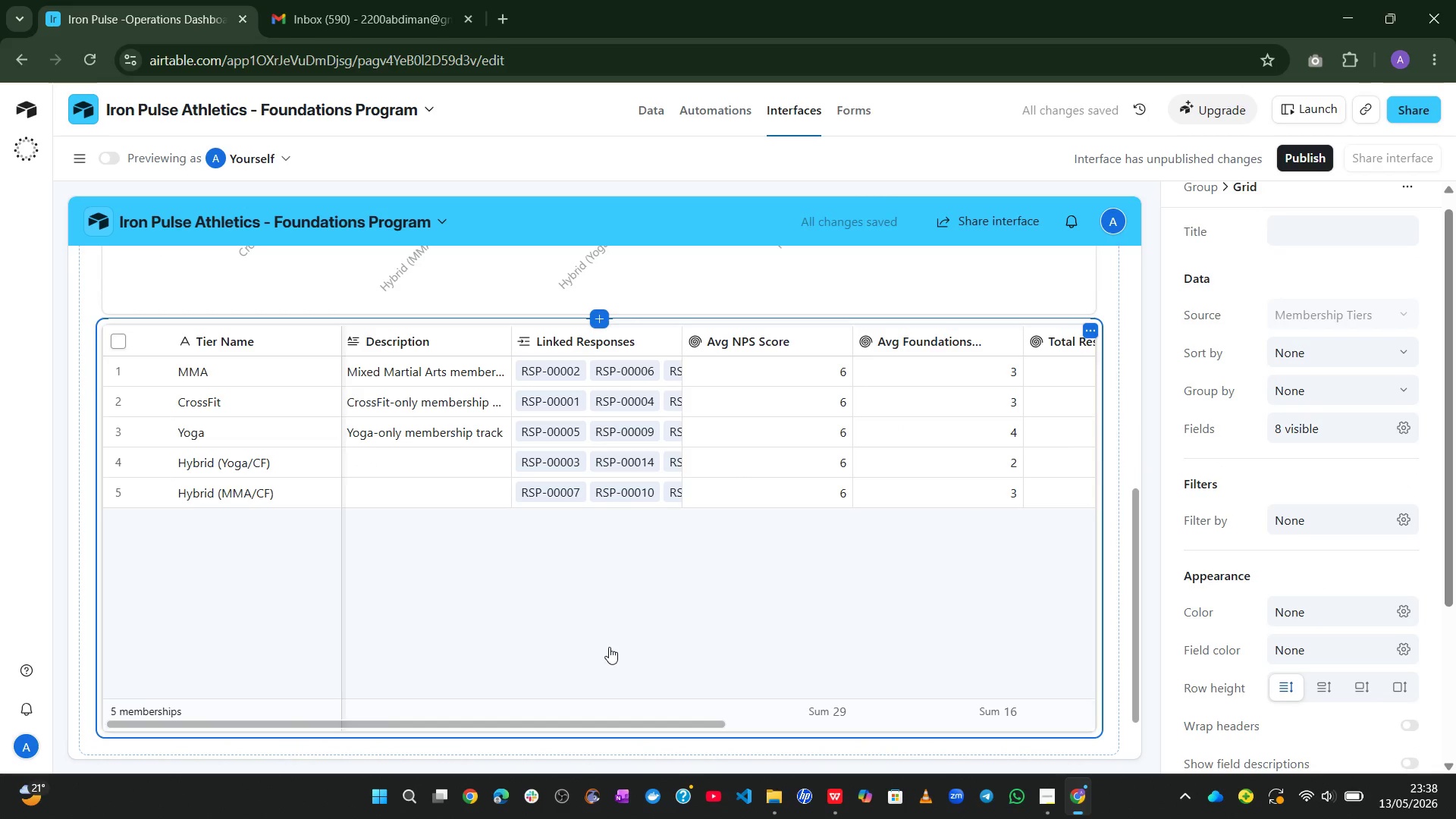 
wait(8.38)
 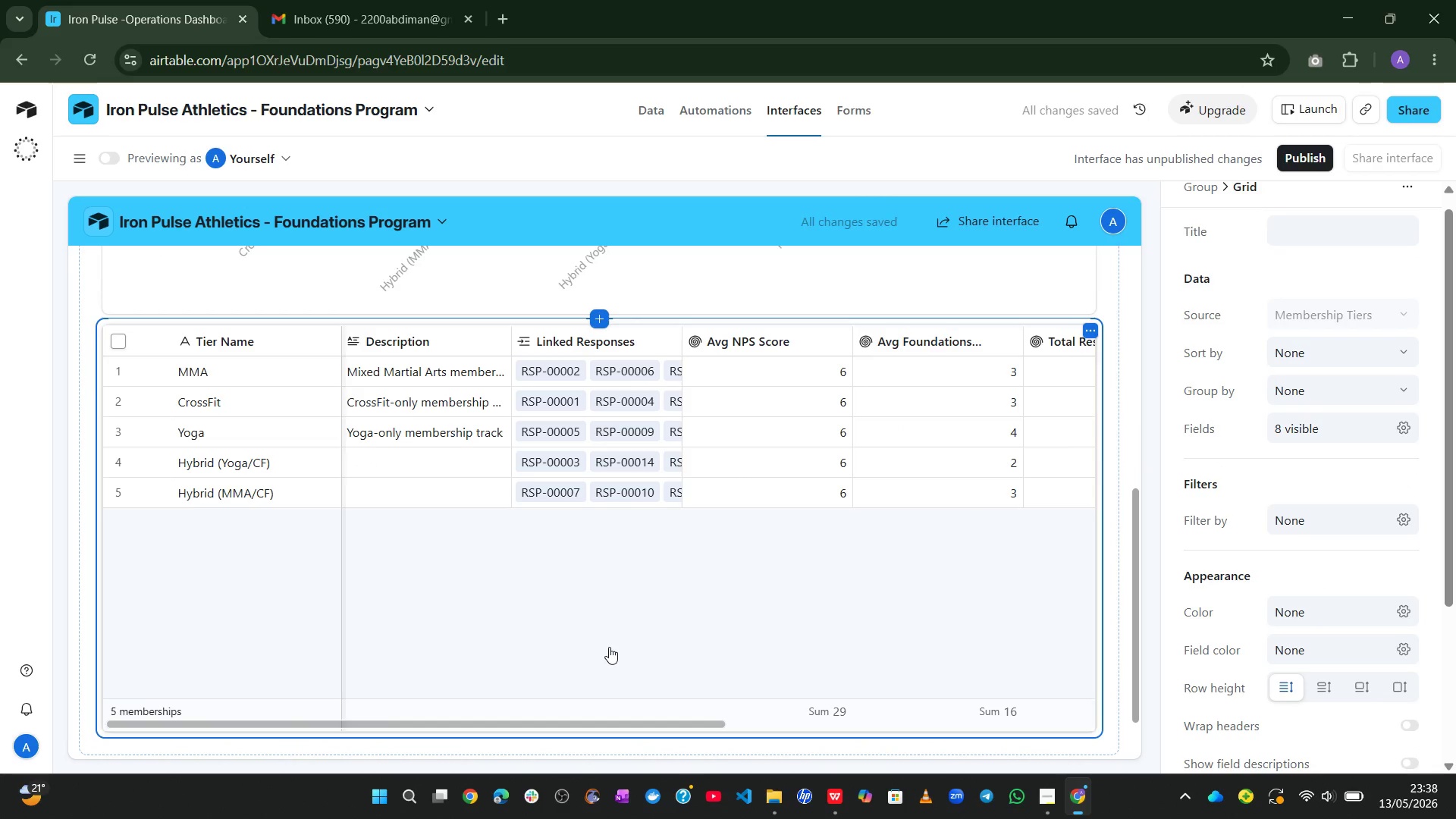 
left_click([1408, 422])
 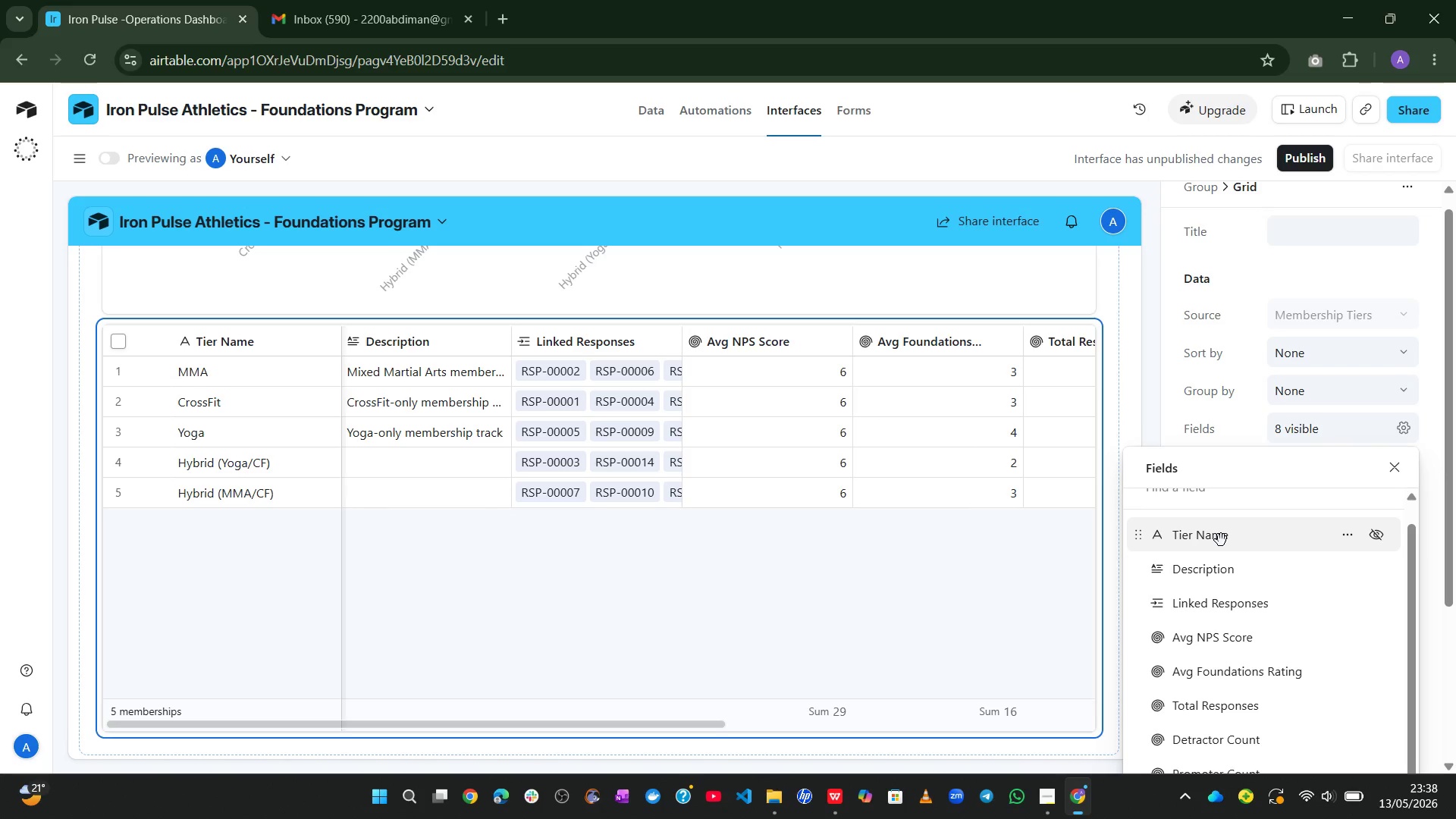 
wait(8.0)
 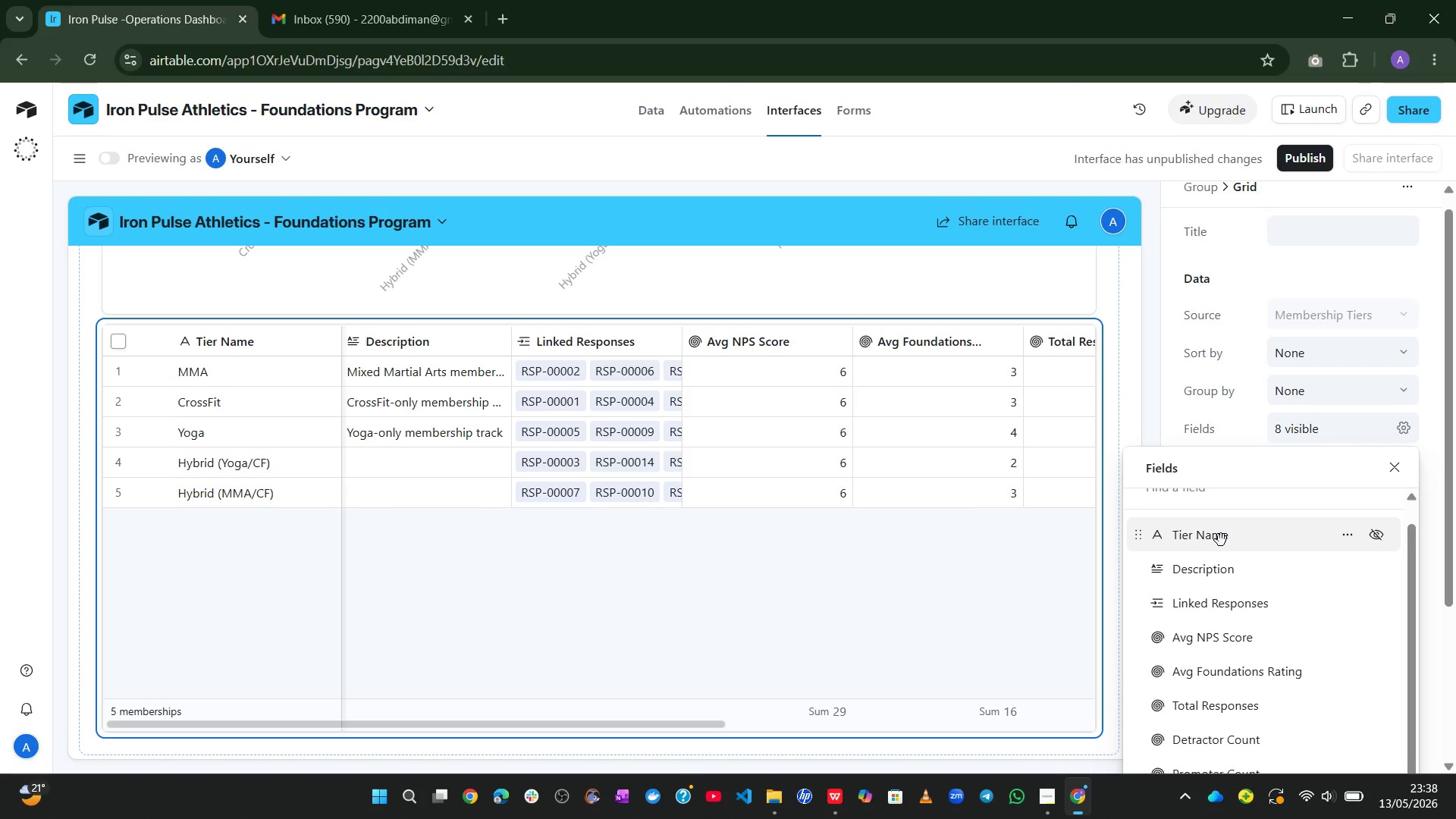 
left_click([1092, 329])
 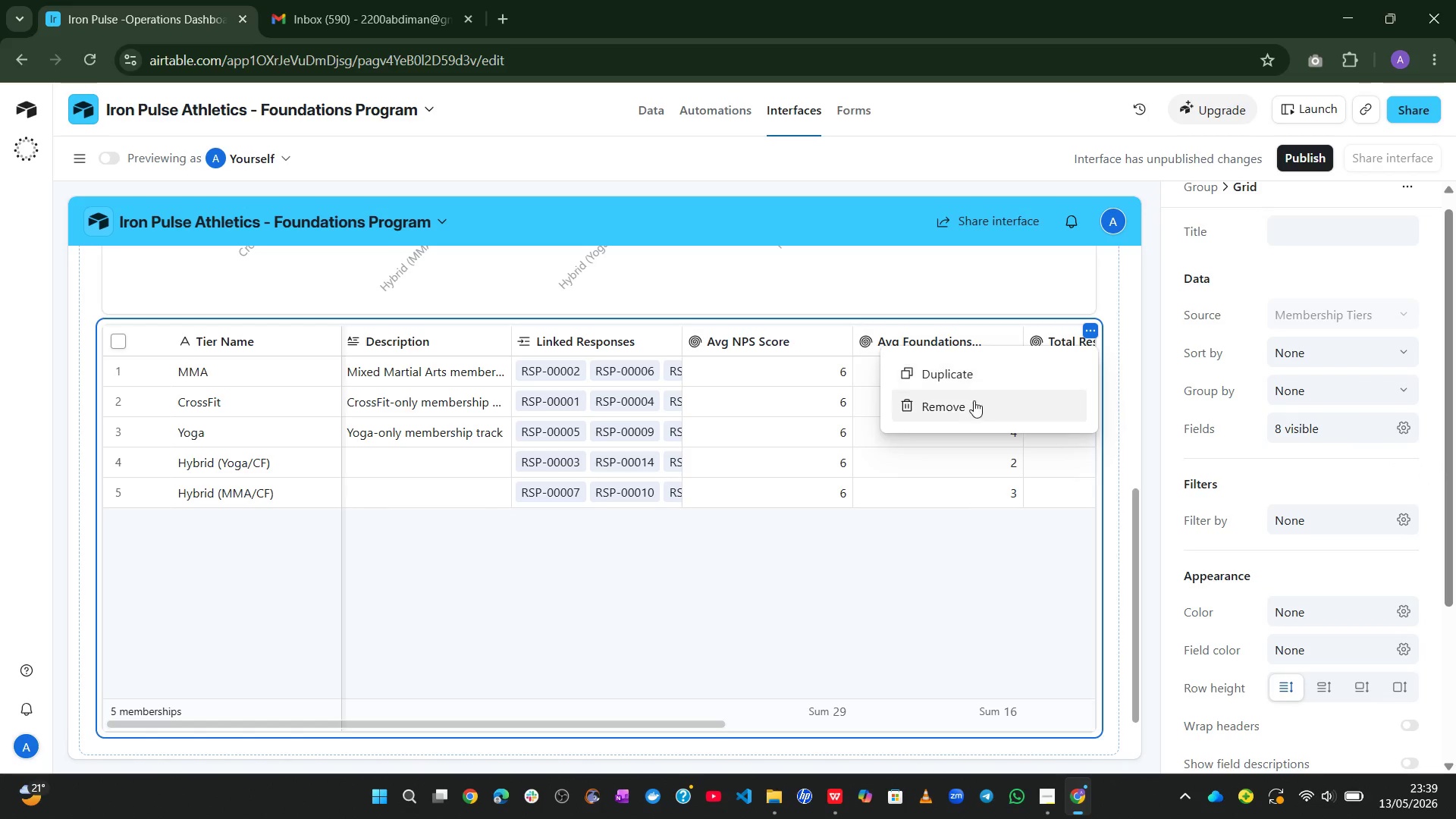 
left_click([961, 410])
 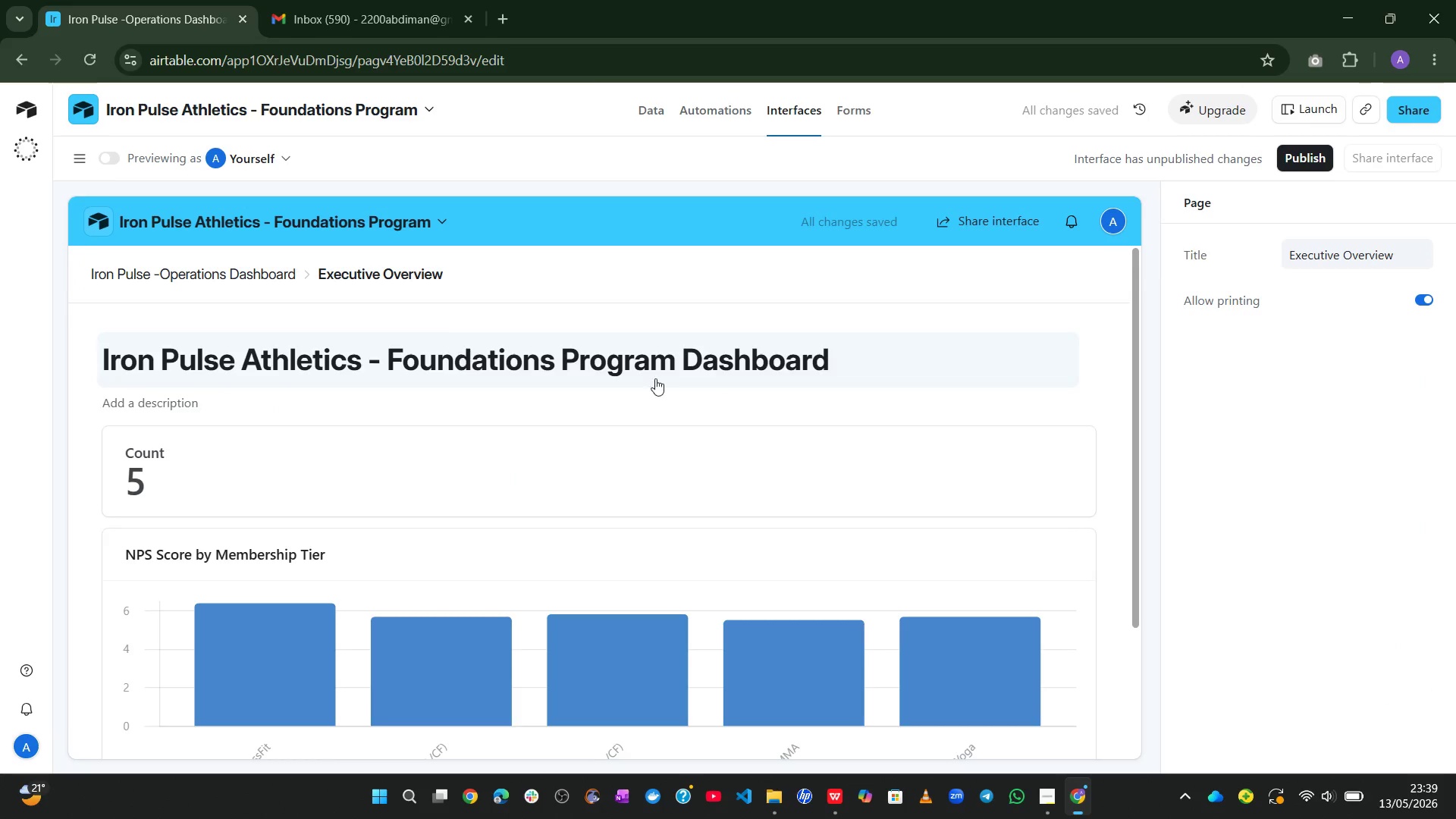 
left_click([858, 351])
 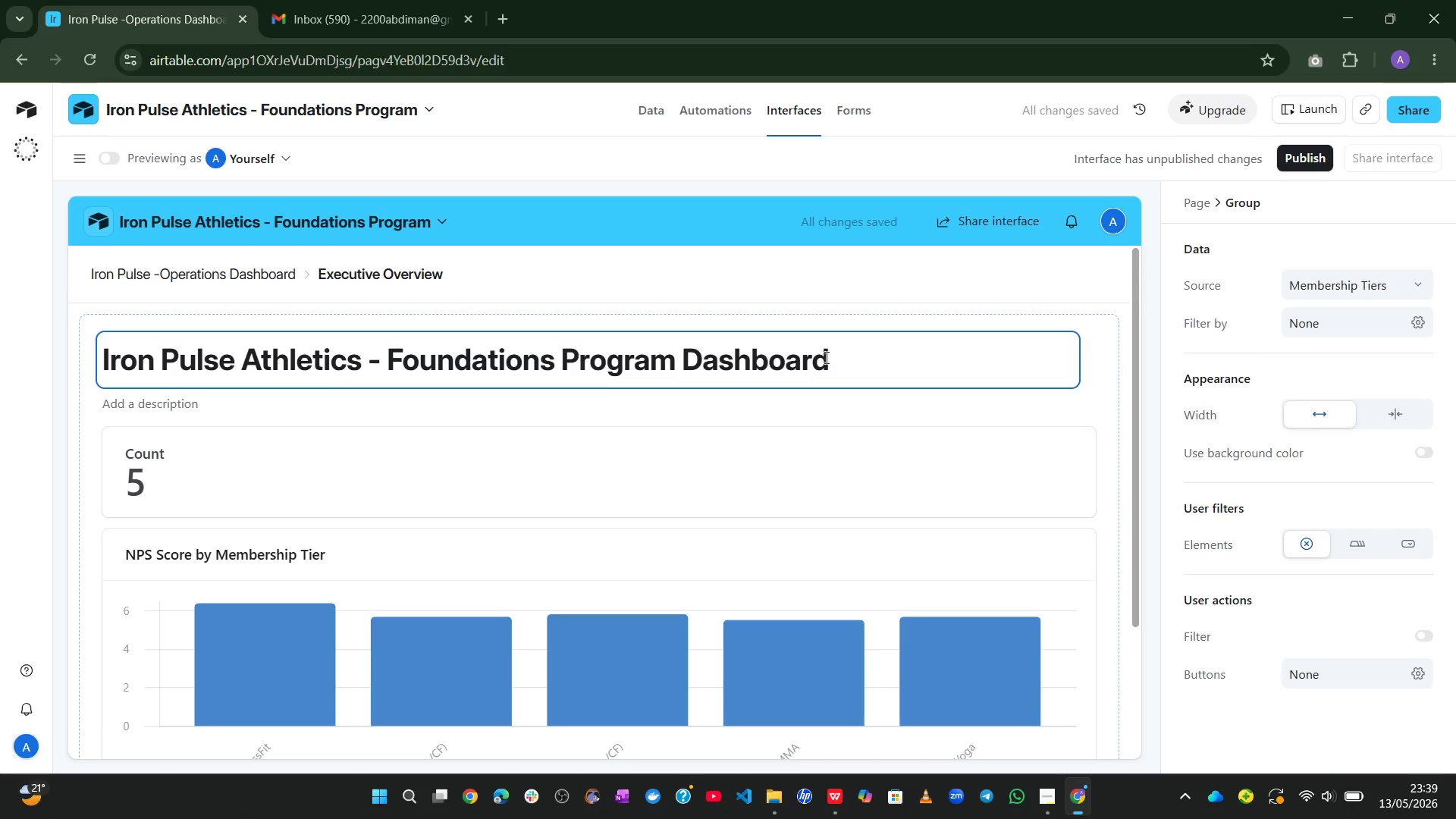 
left_click([825, 357])
 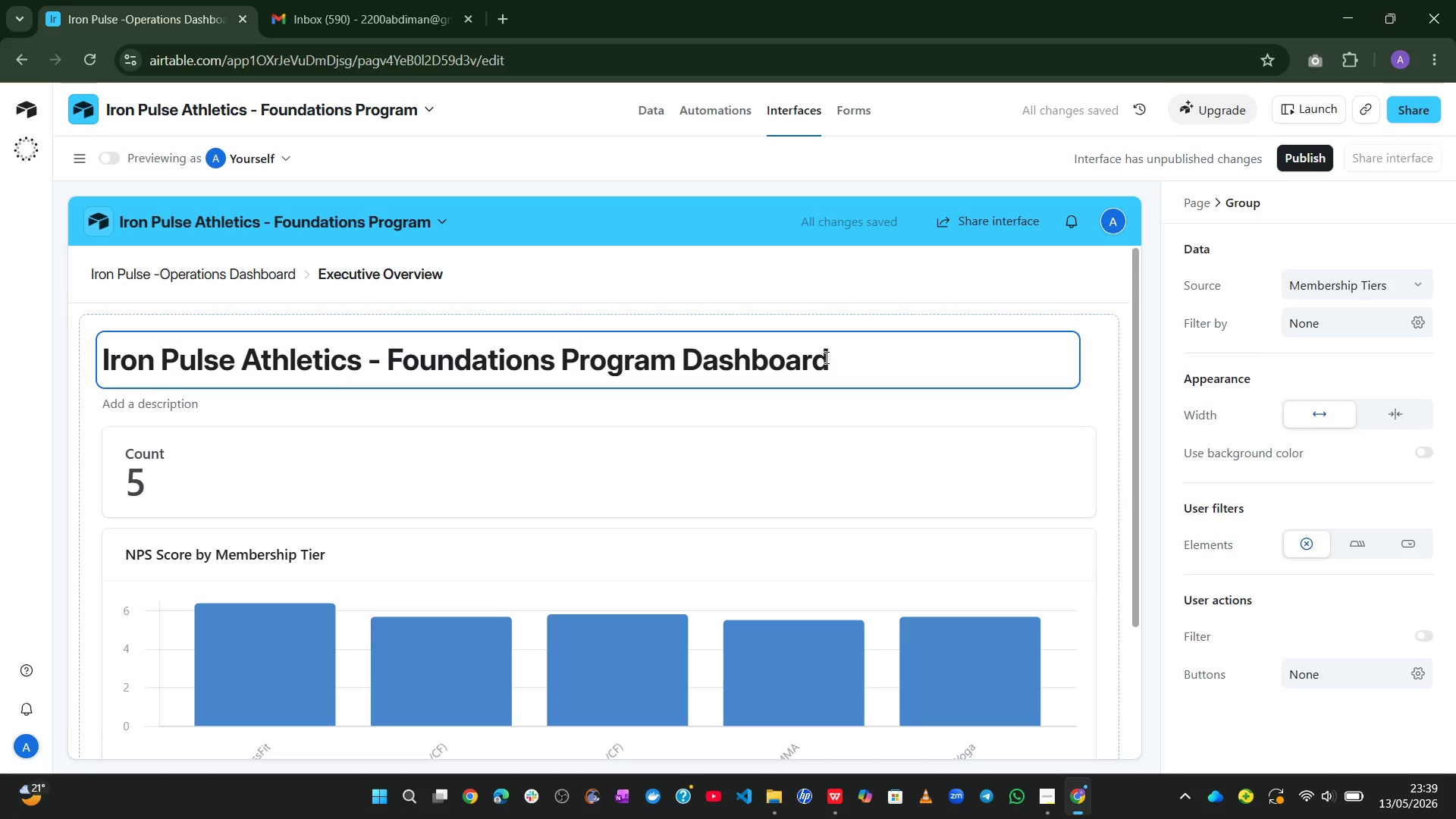 
key(Control+A)
 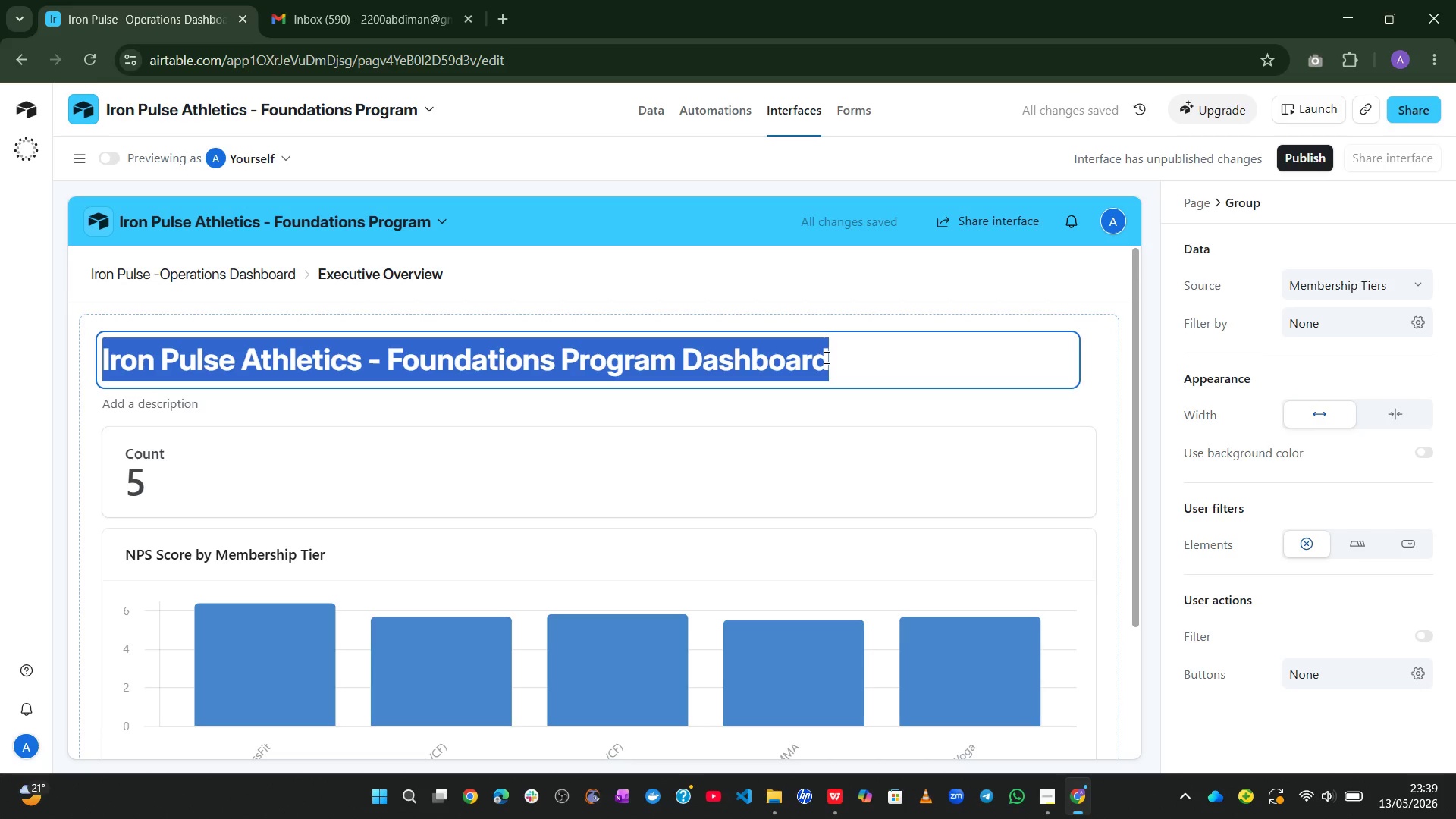 
key(Control+C)
 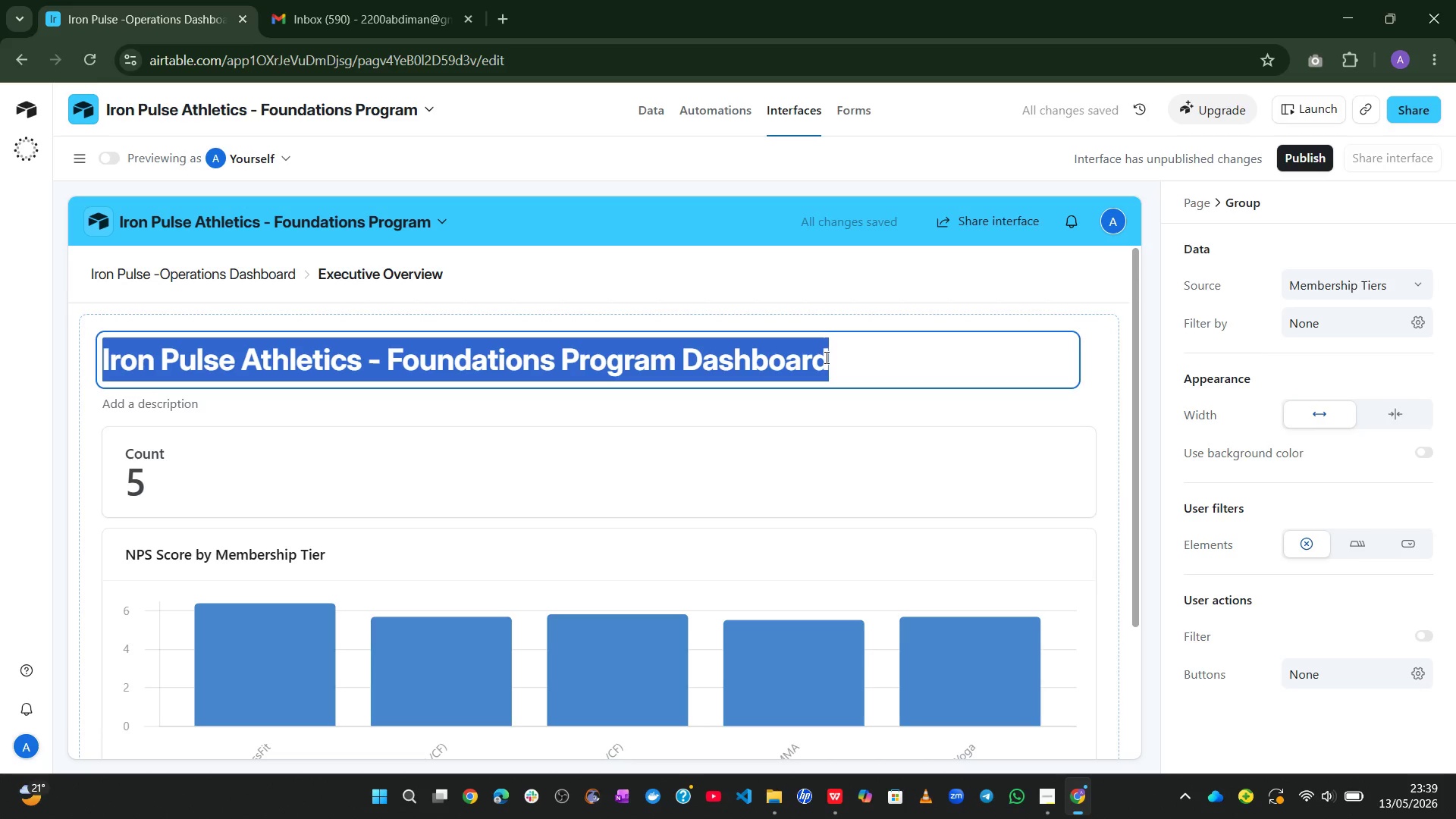 
left_click([825, 357])
 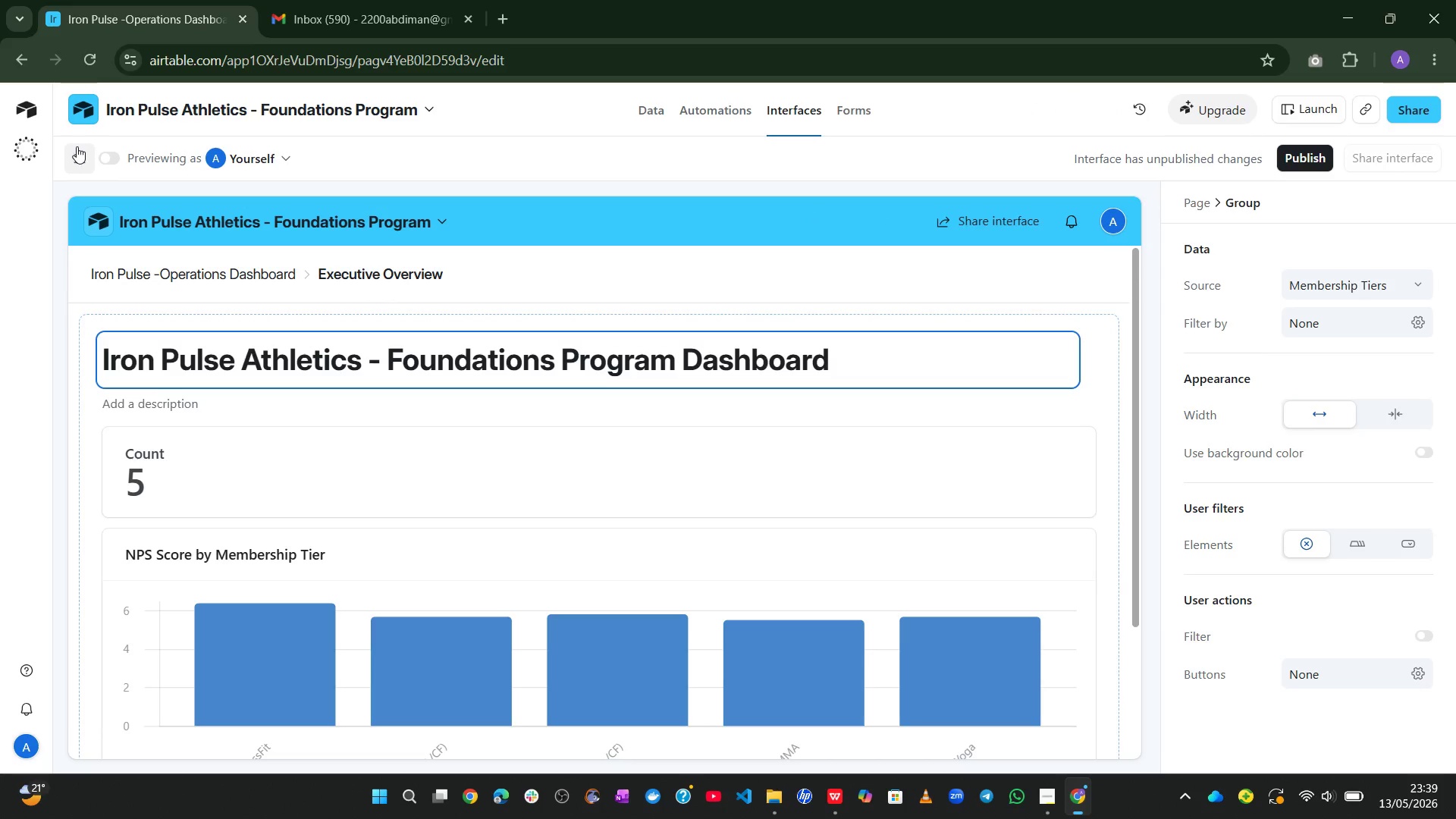 
left_click([77, 163])
 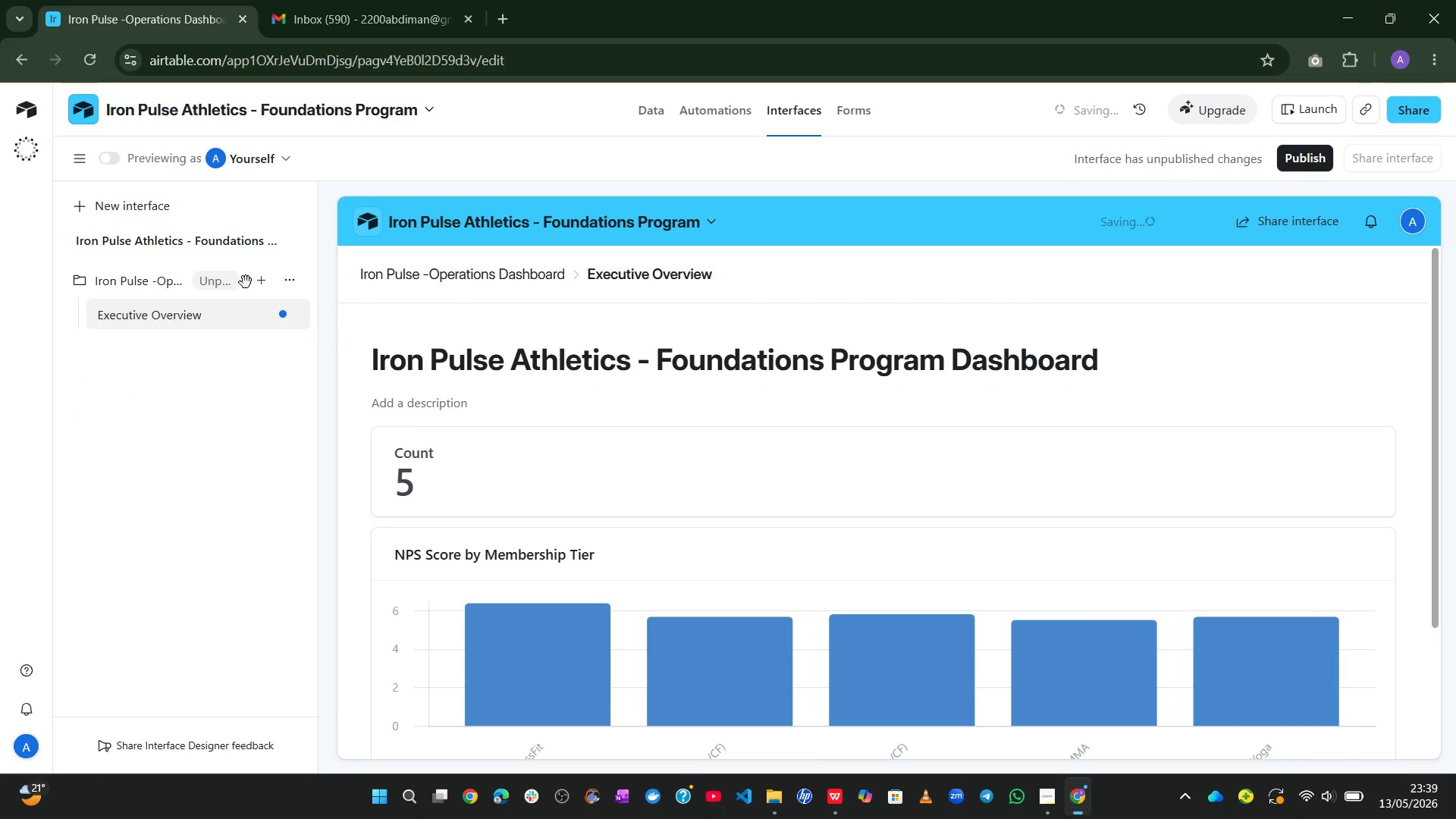 
left_click([266, 287])
 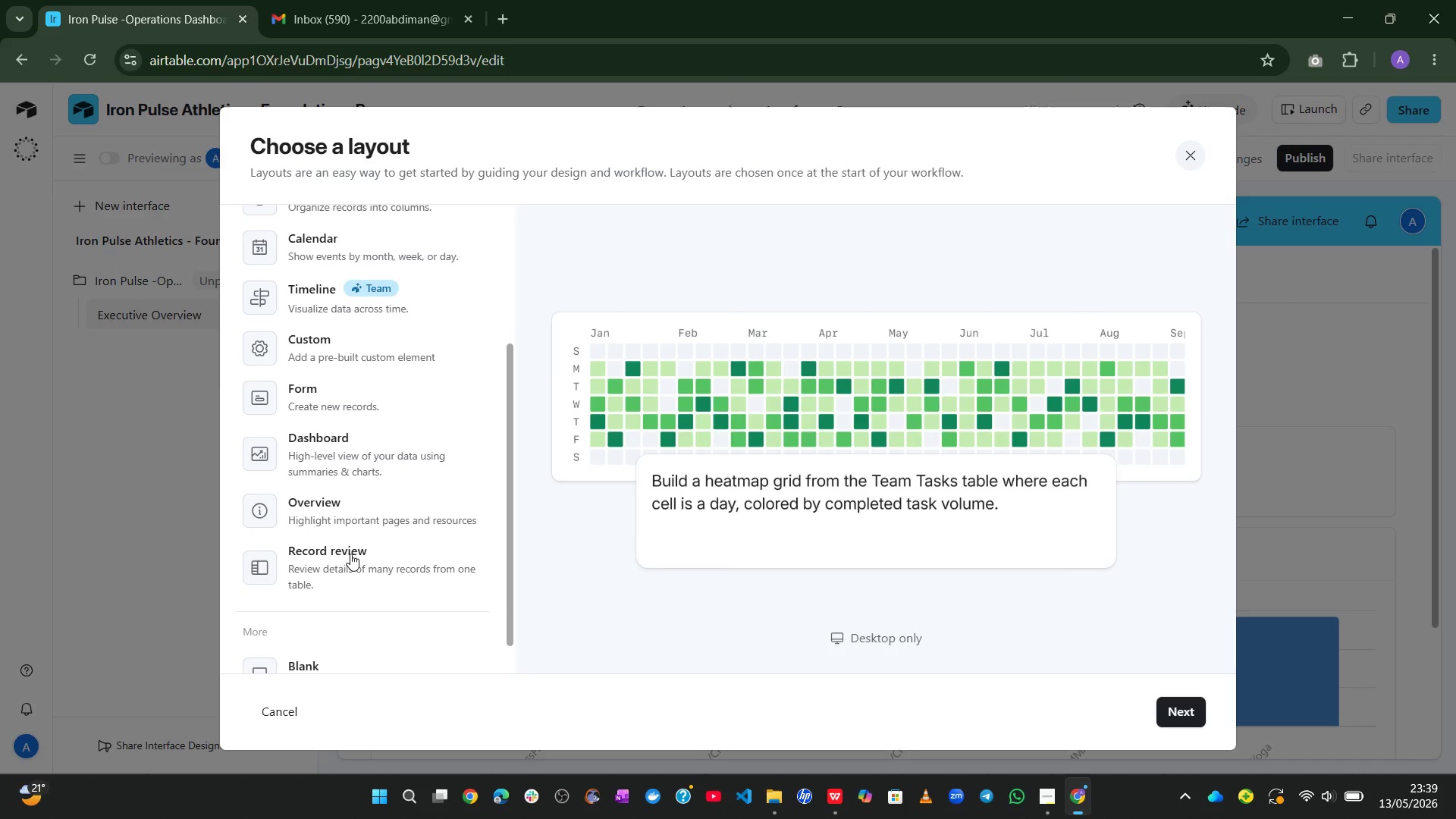 
left_click([344, 457])
 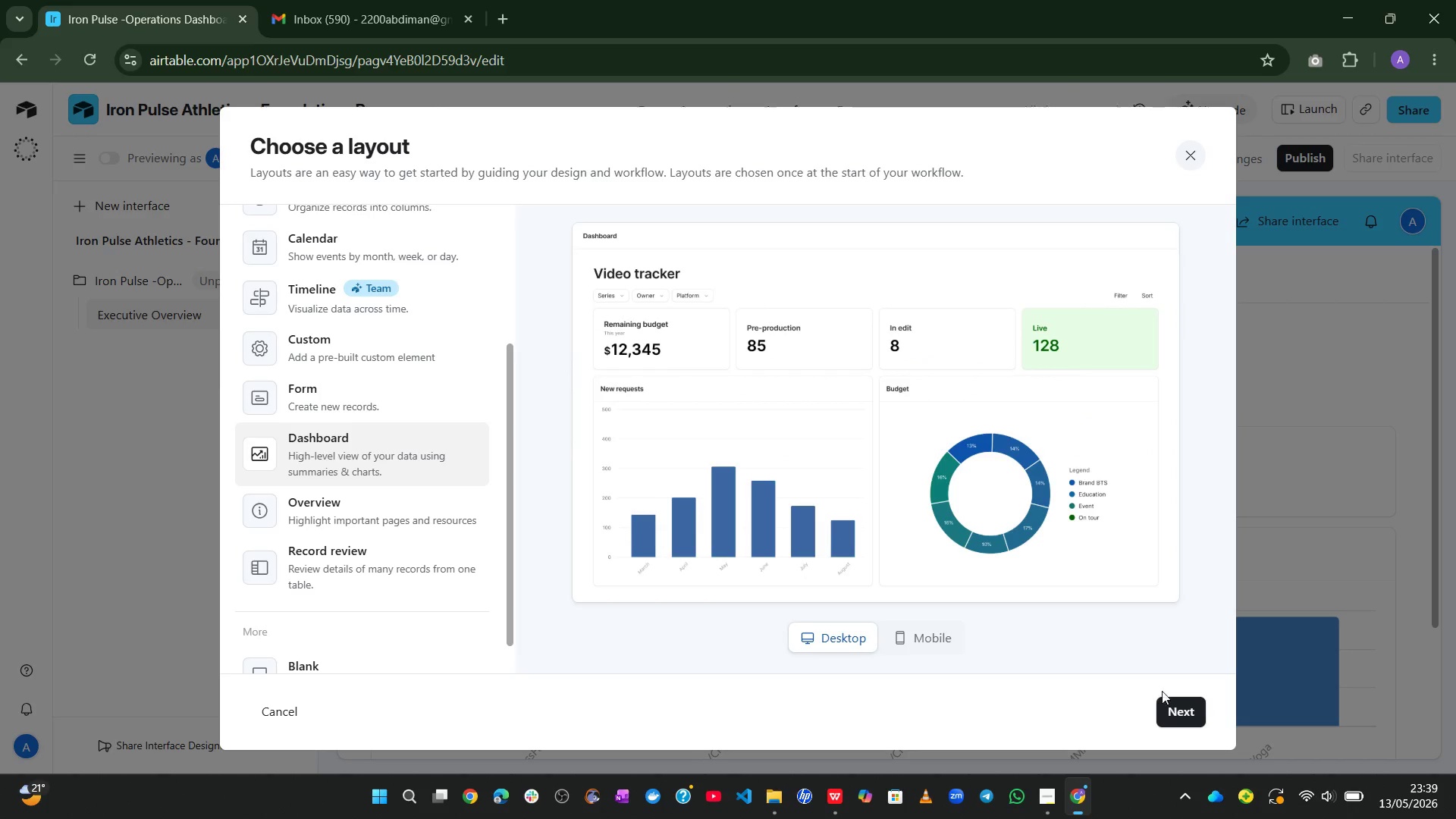 
left_click([1178, 704])
 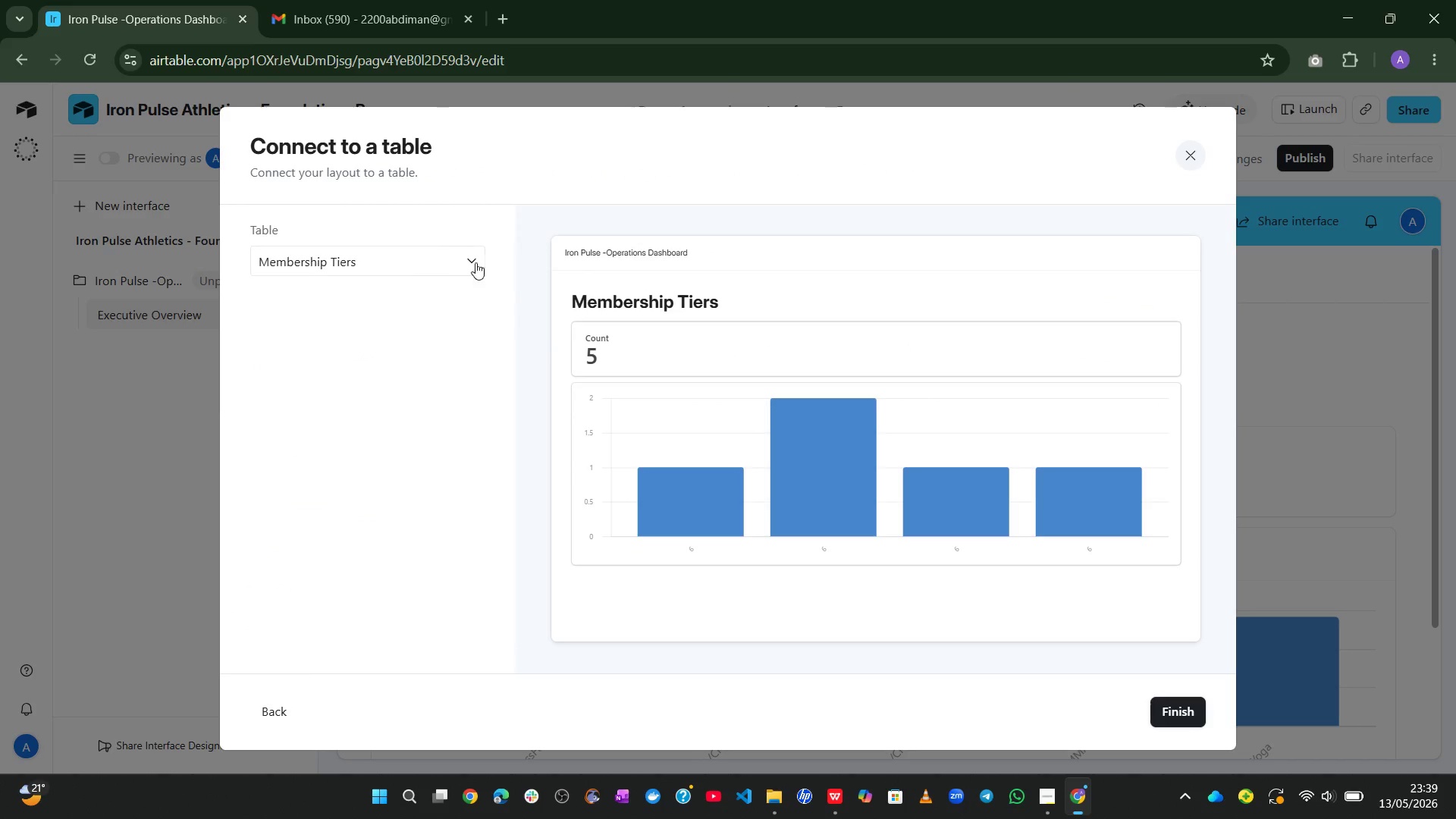 
left_click([464, 263])
 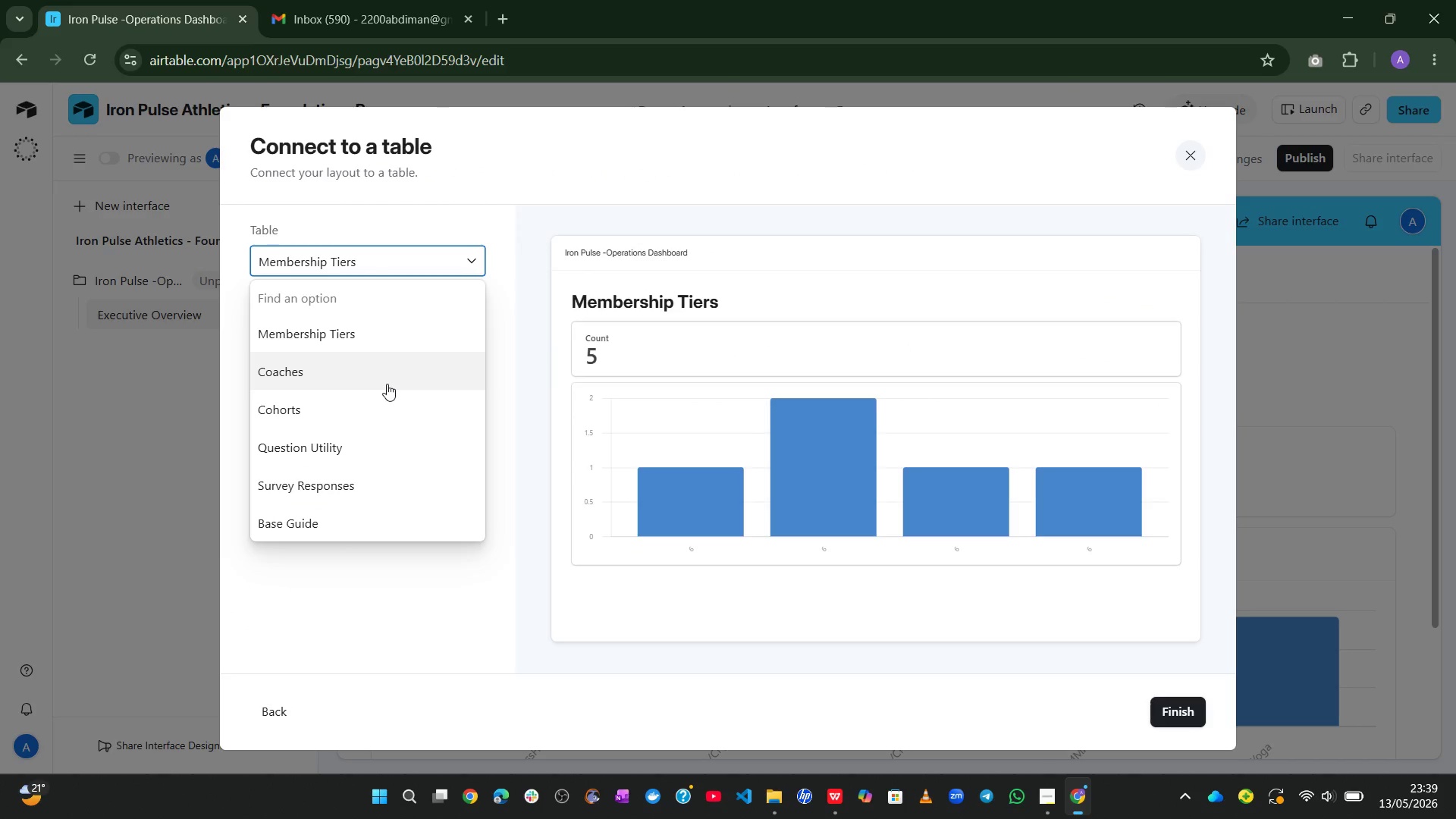 
left_click([387, 384])
 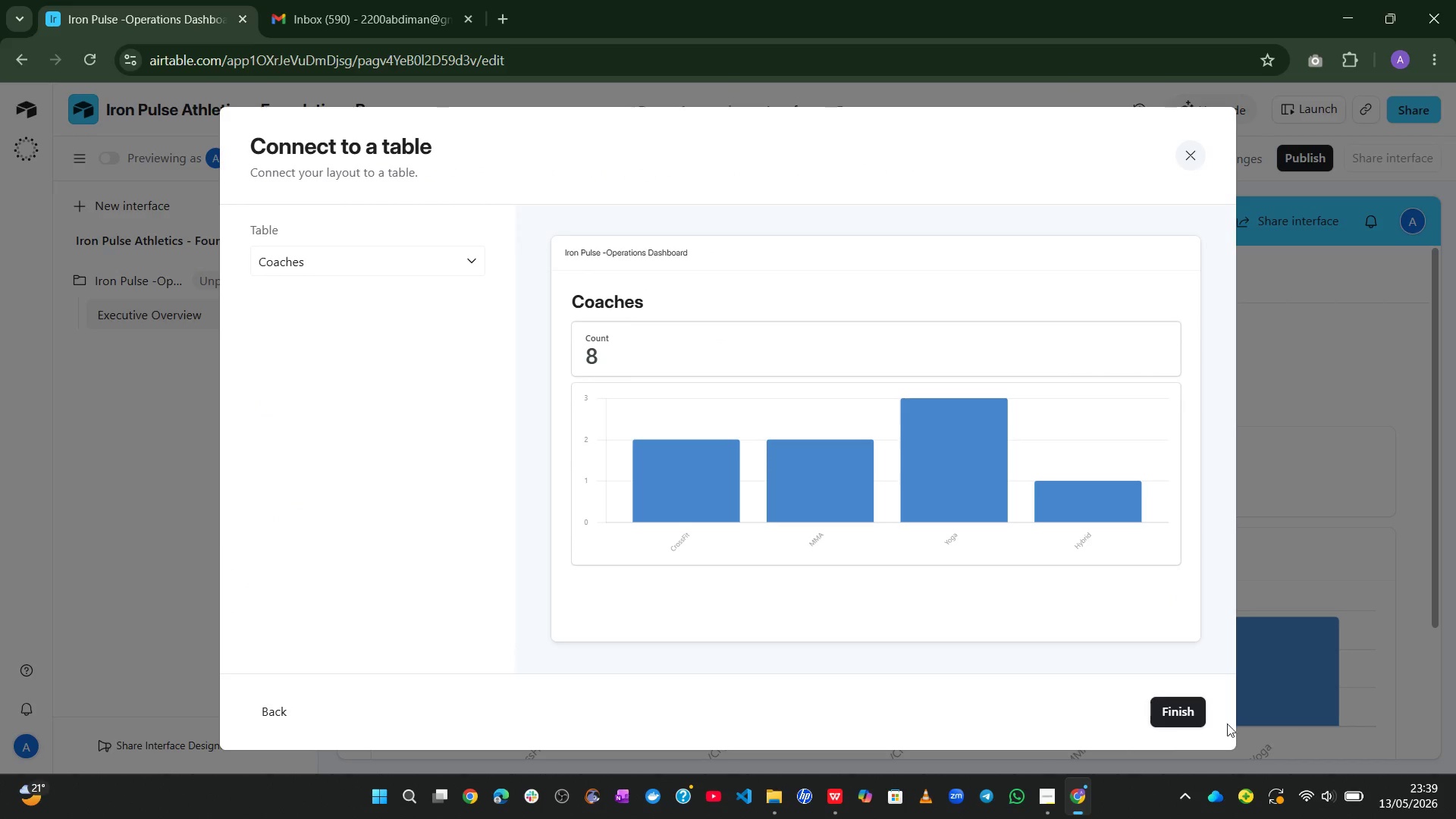 
left_click([1161, 701])
 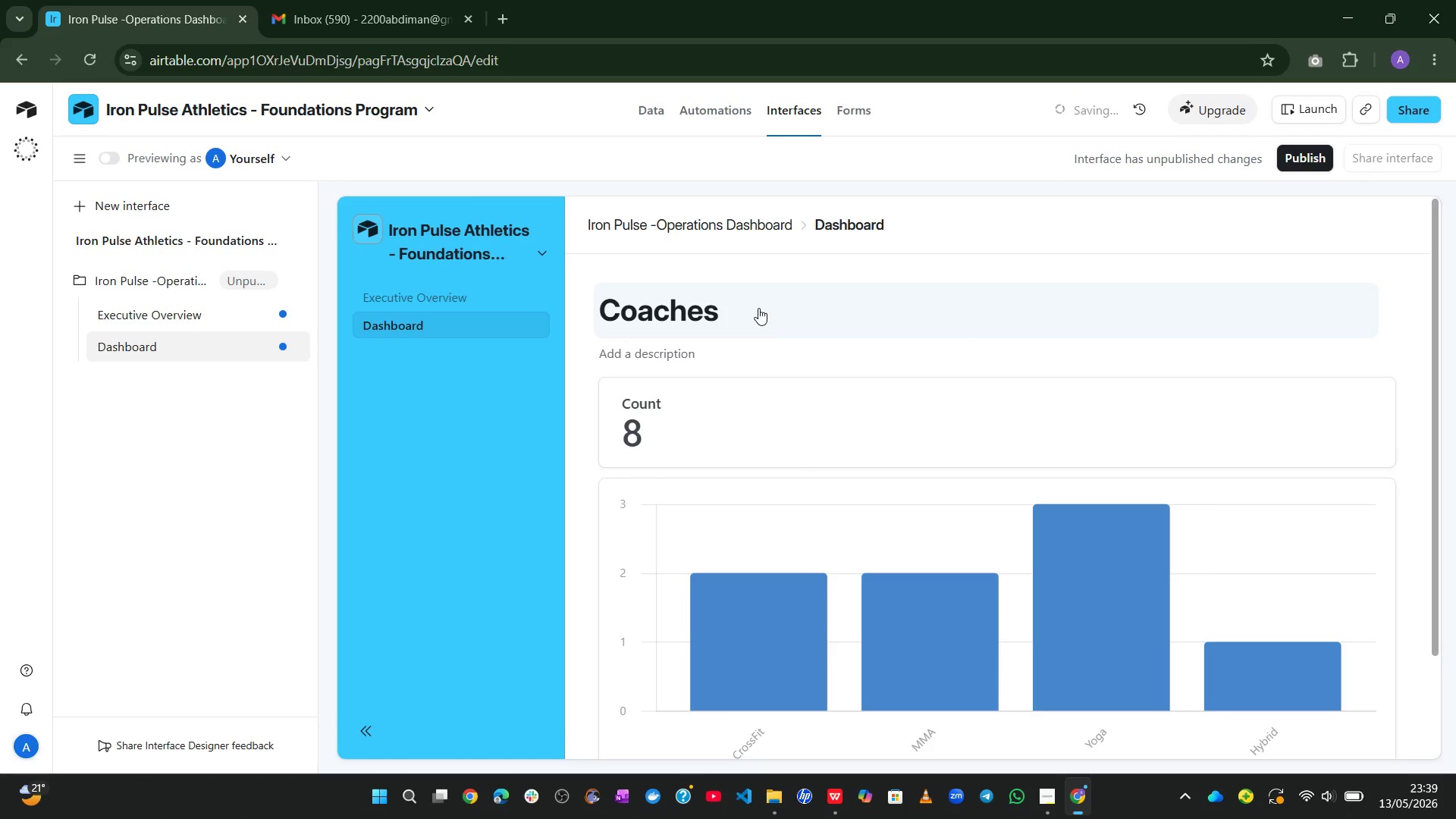 
double_click([758, 308])
 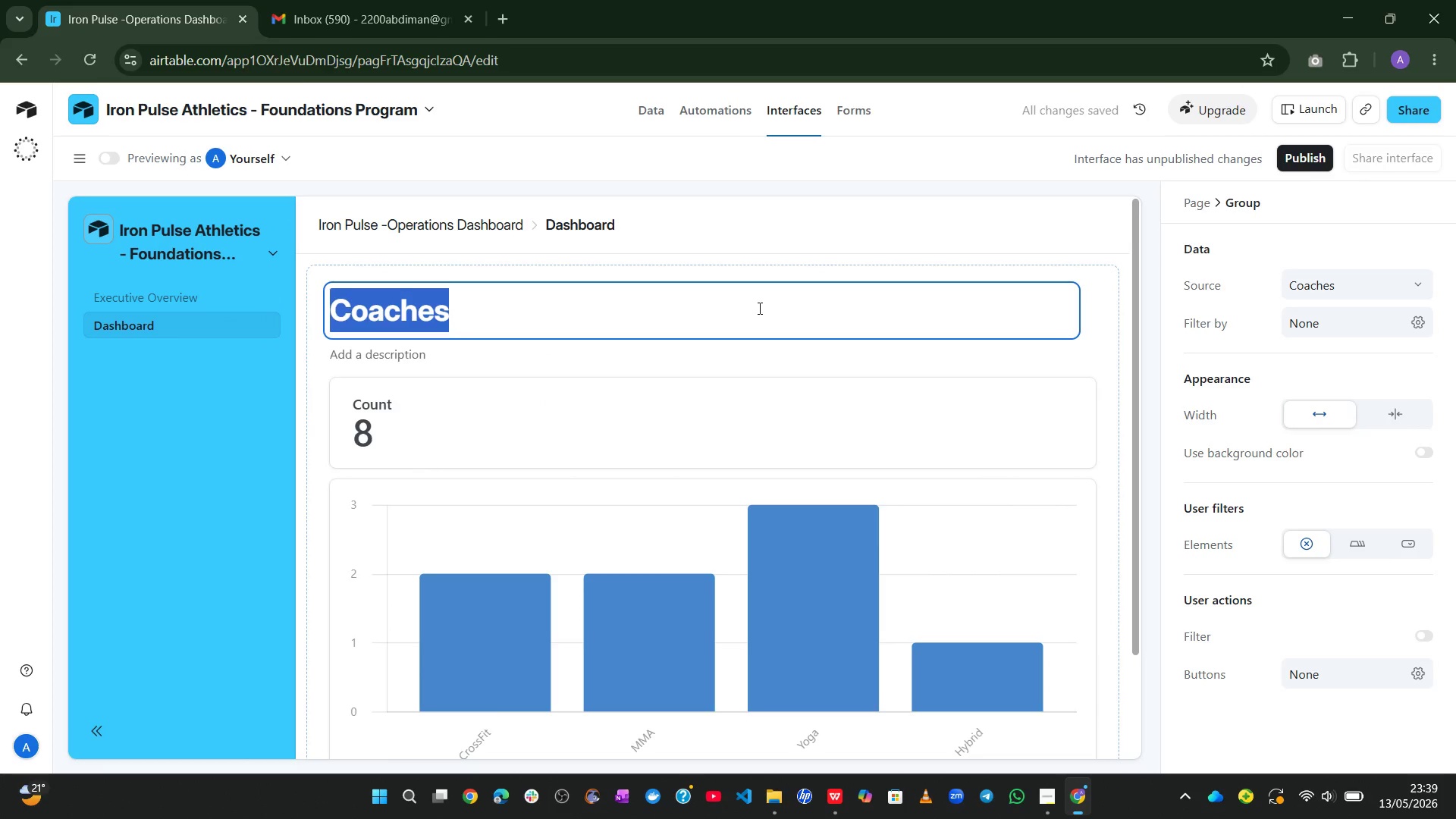 
key(Control+A)
 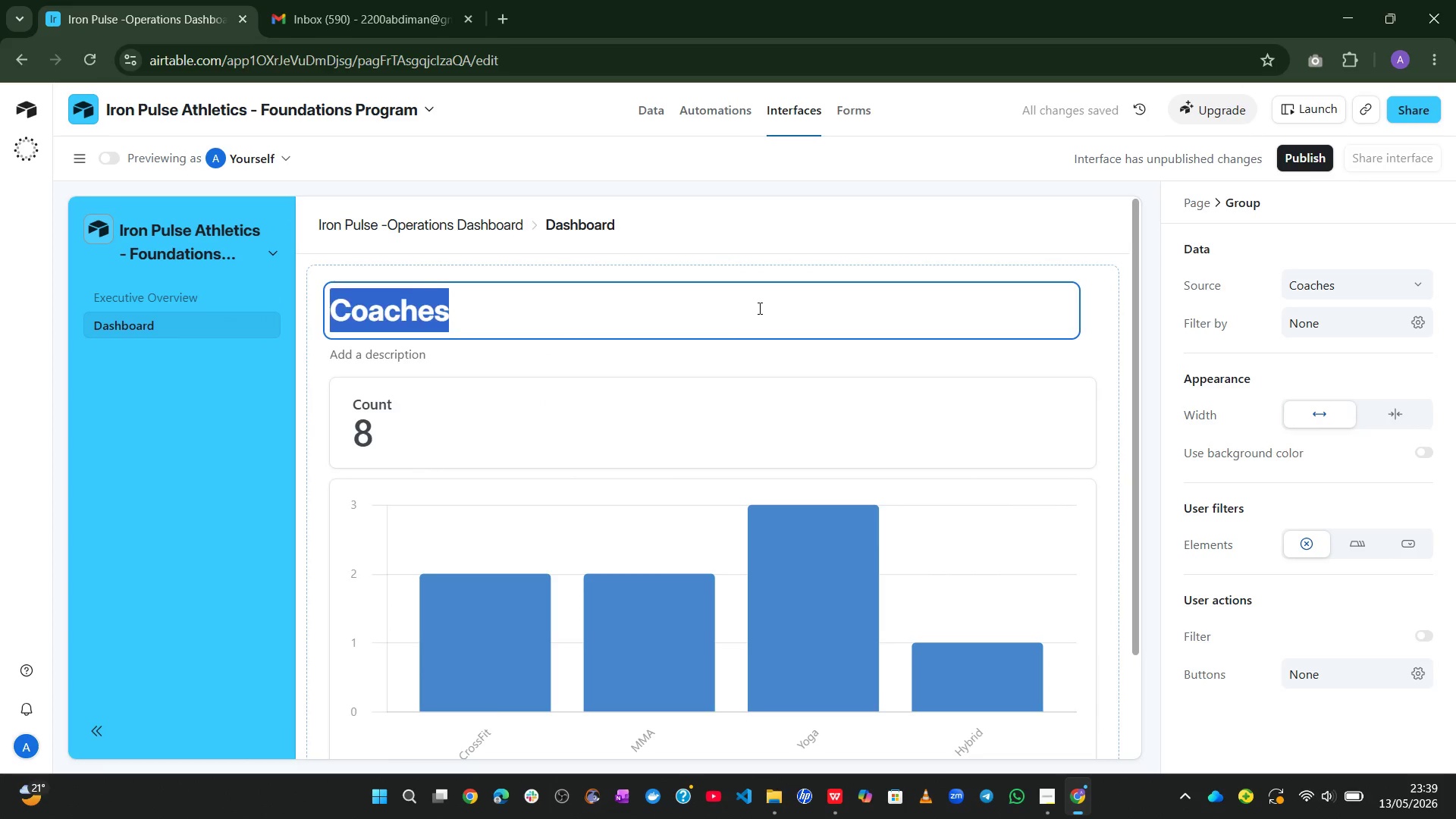 
key(Backspace)
 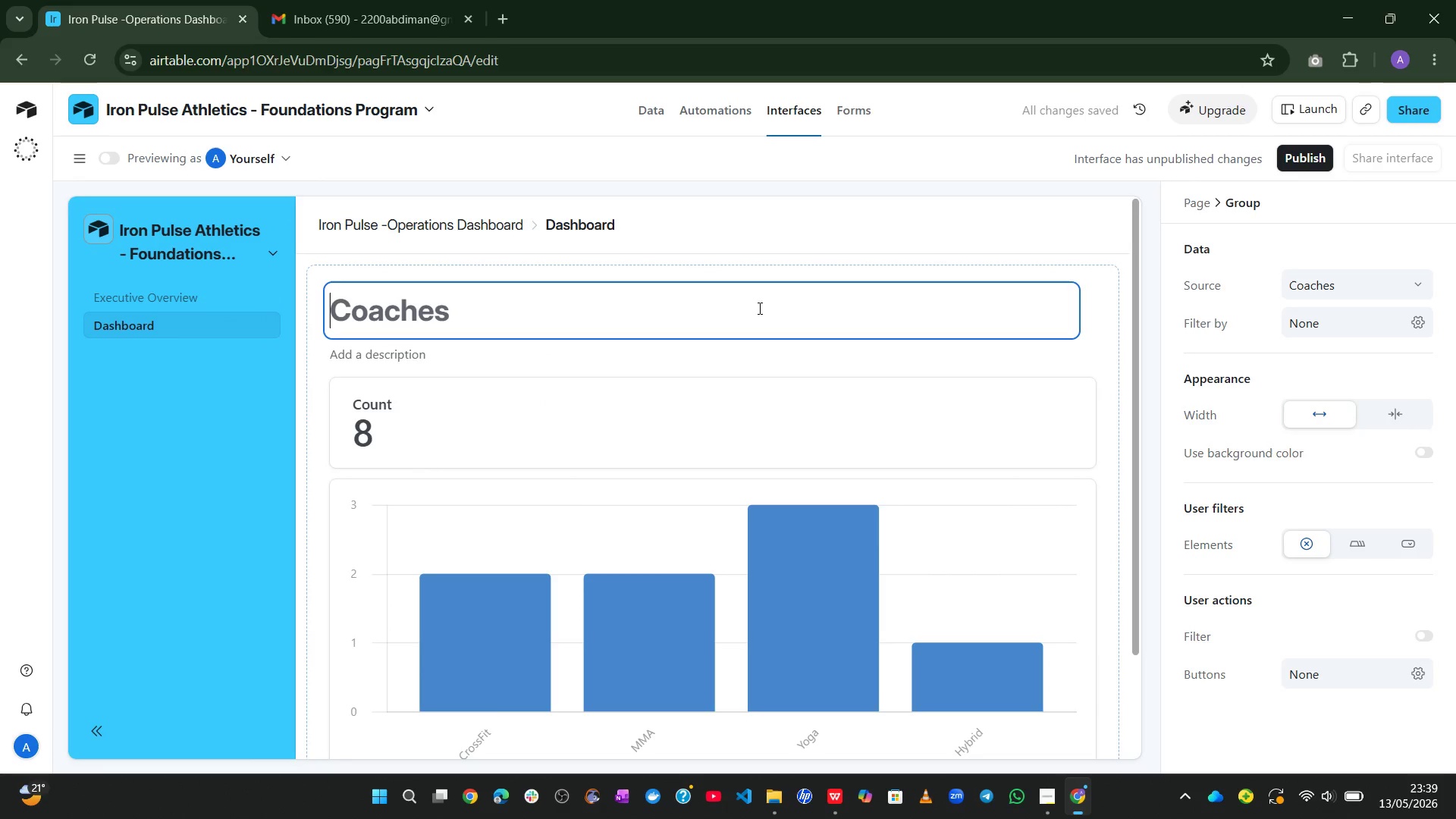 
key(Control+V)
 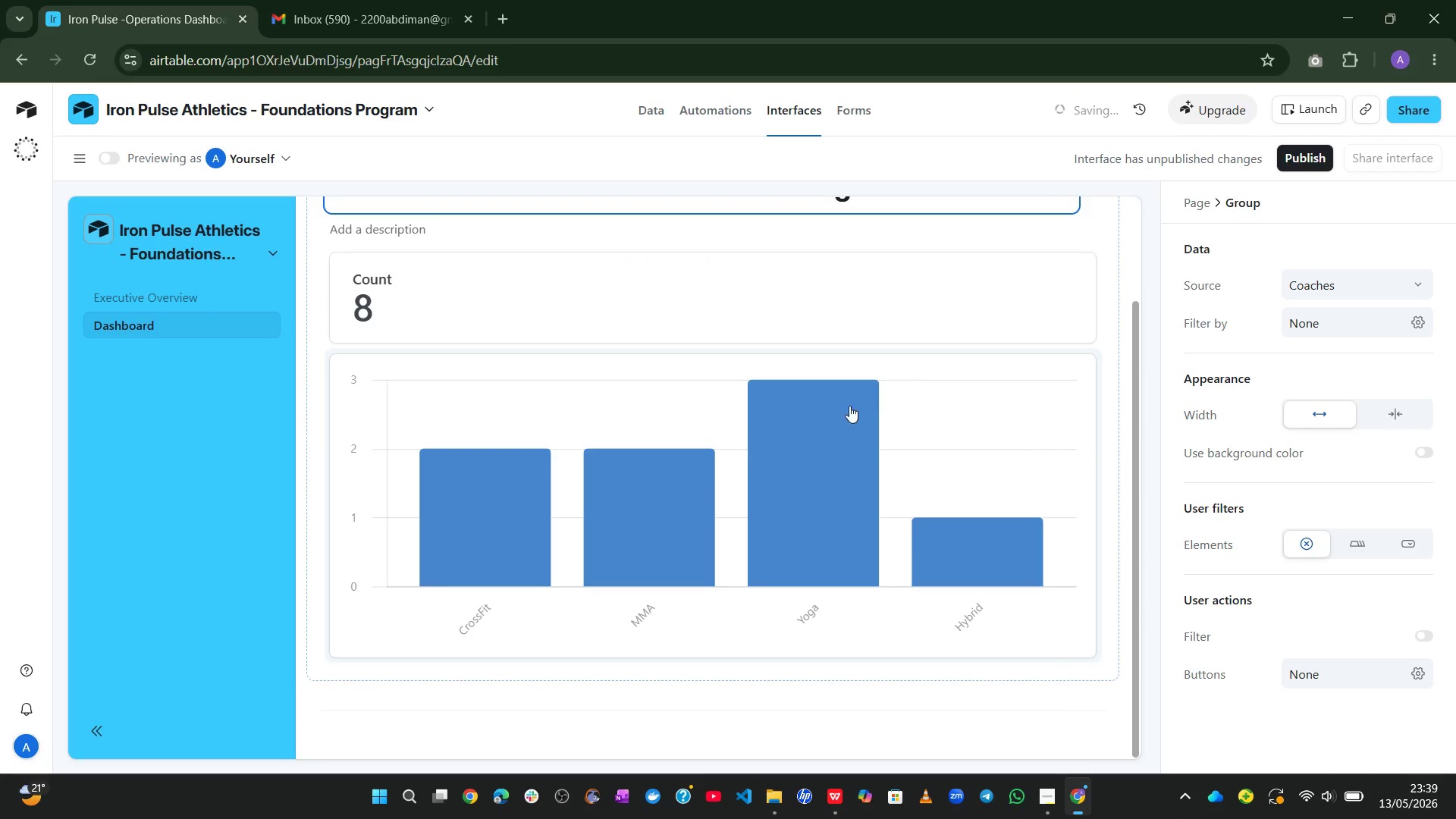 
left_click([1046, 382])
 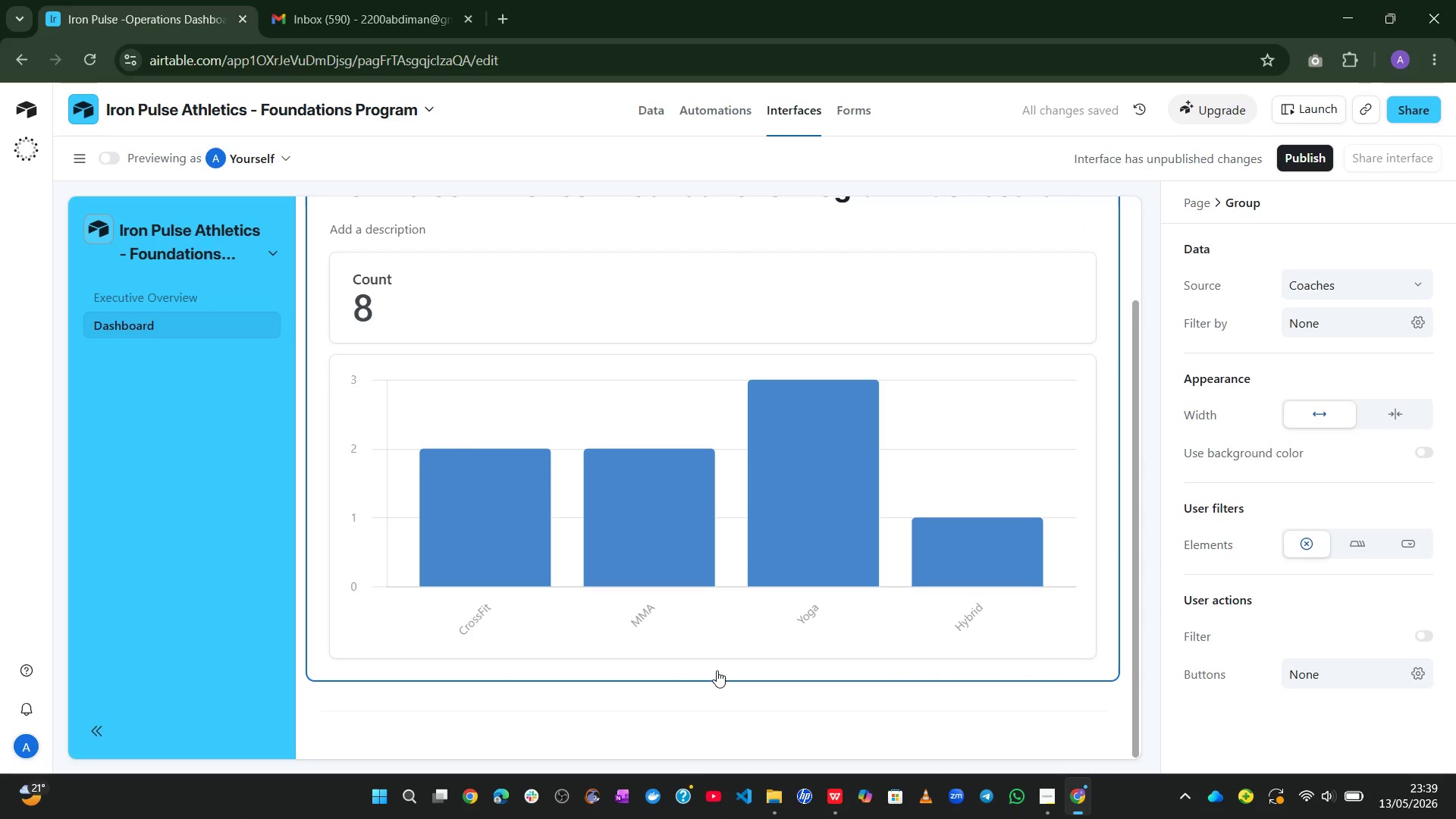 
left_click([981, 464])
 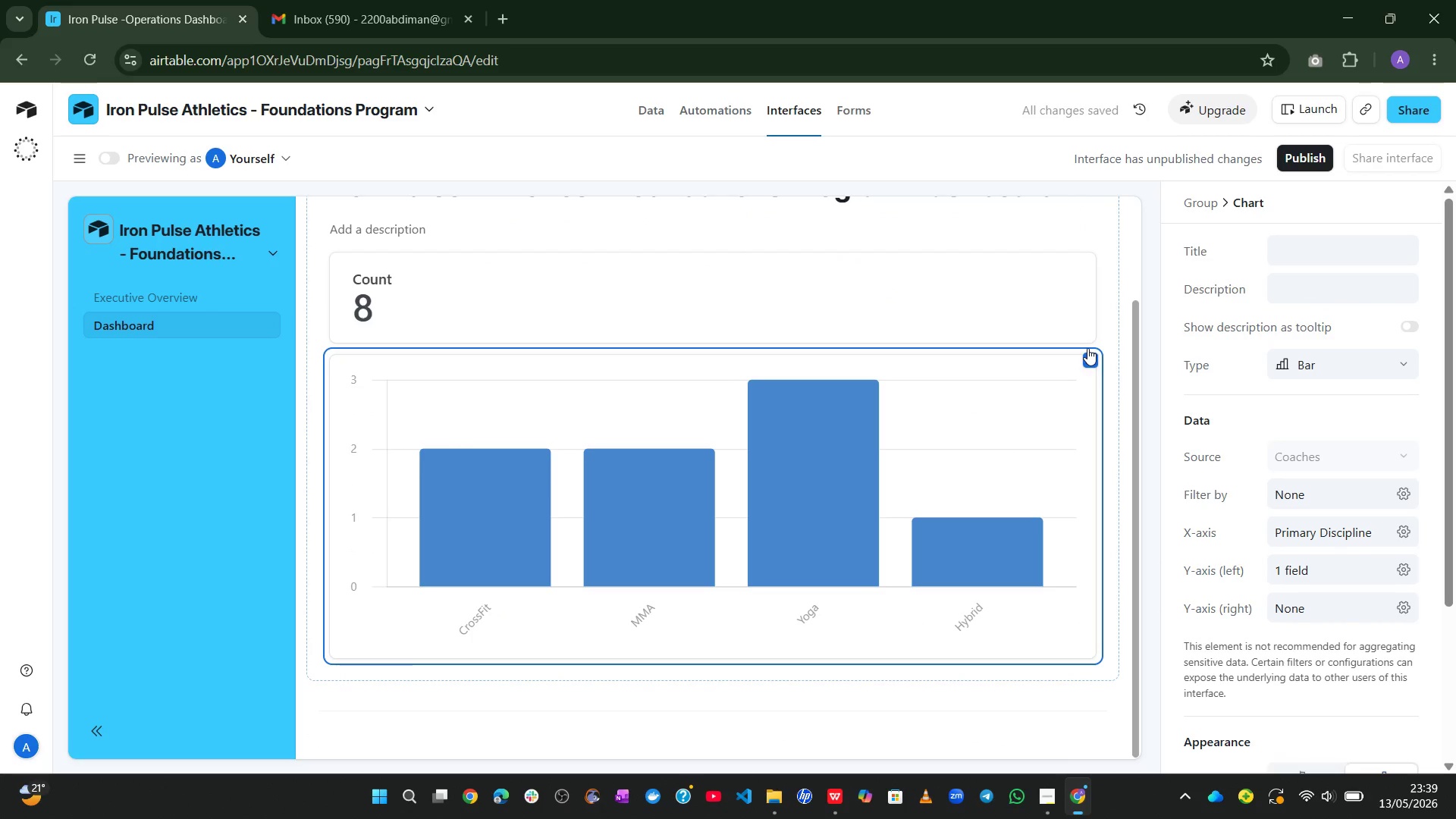 
left_click([1090, 350])
 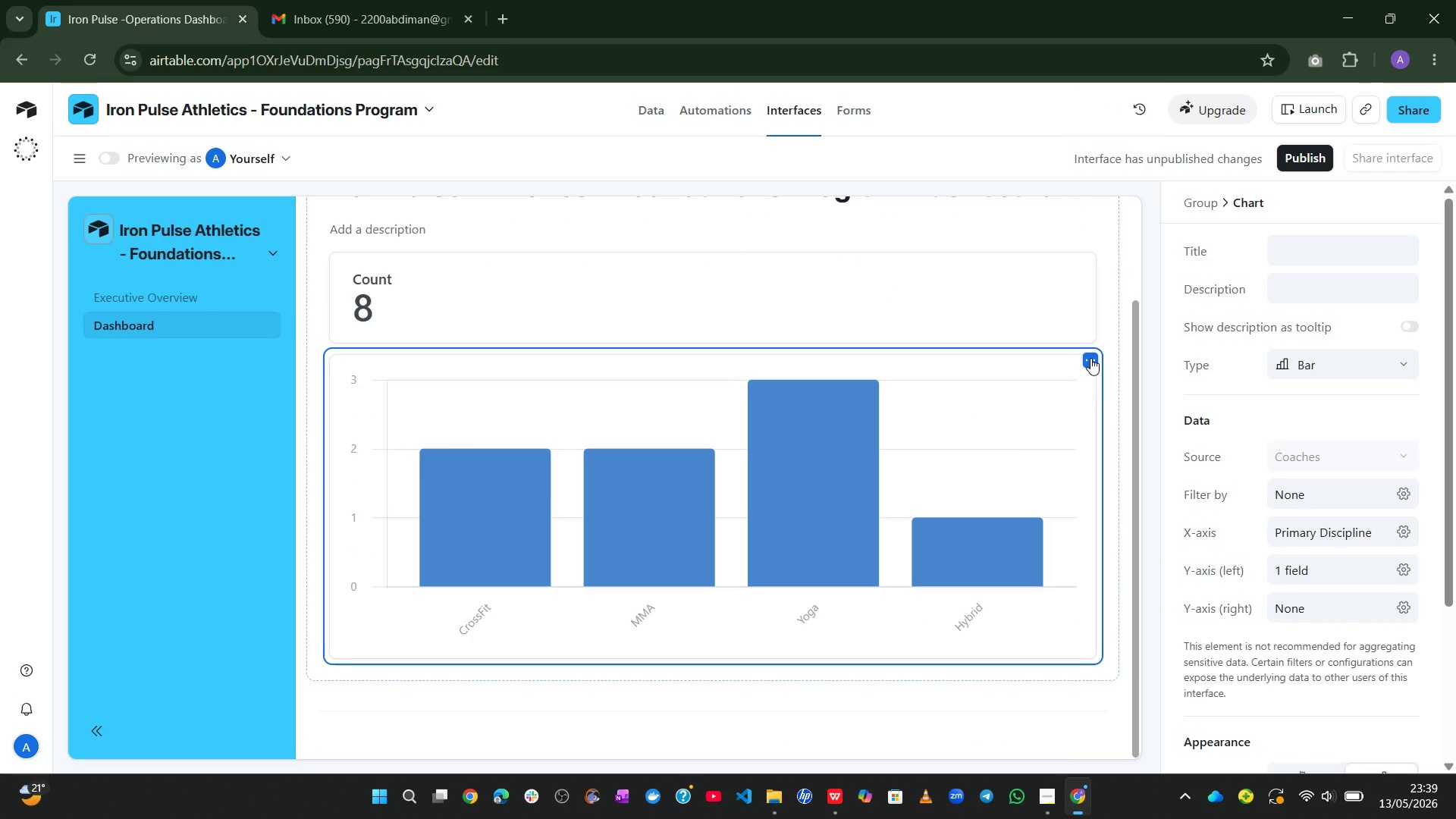 
left_click([1090, 359])
 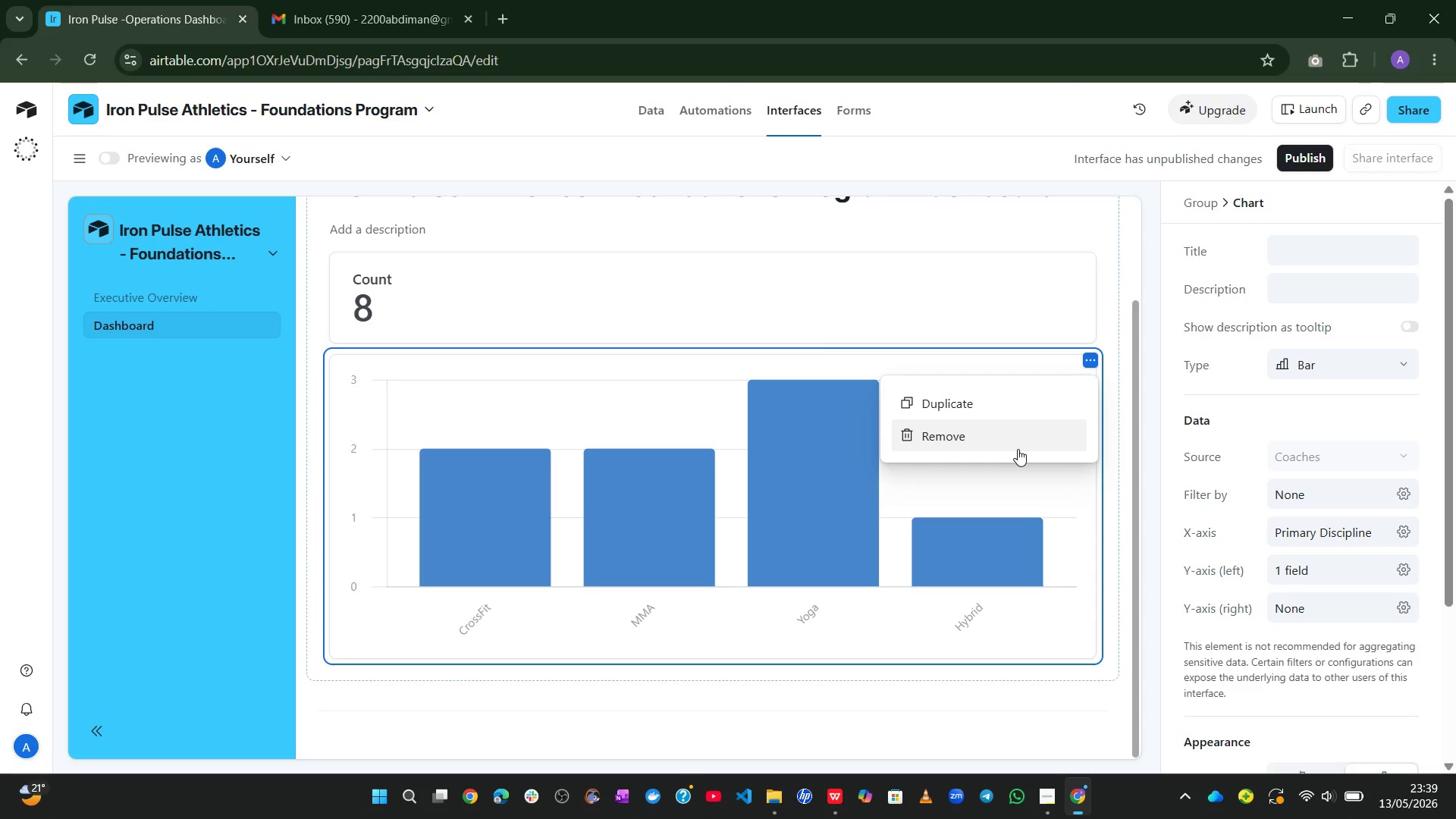 
left_click([1018, 449])
 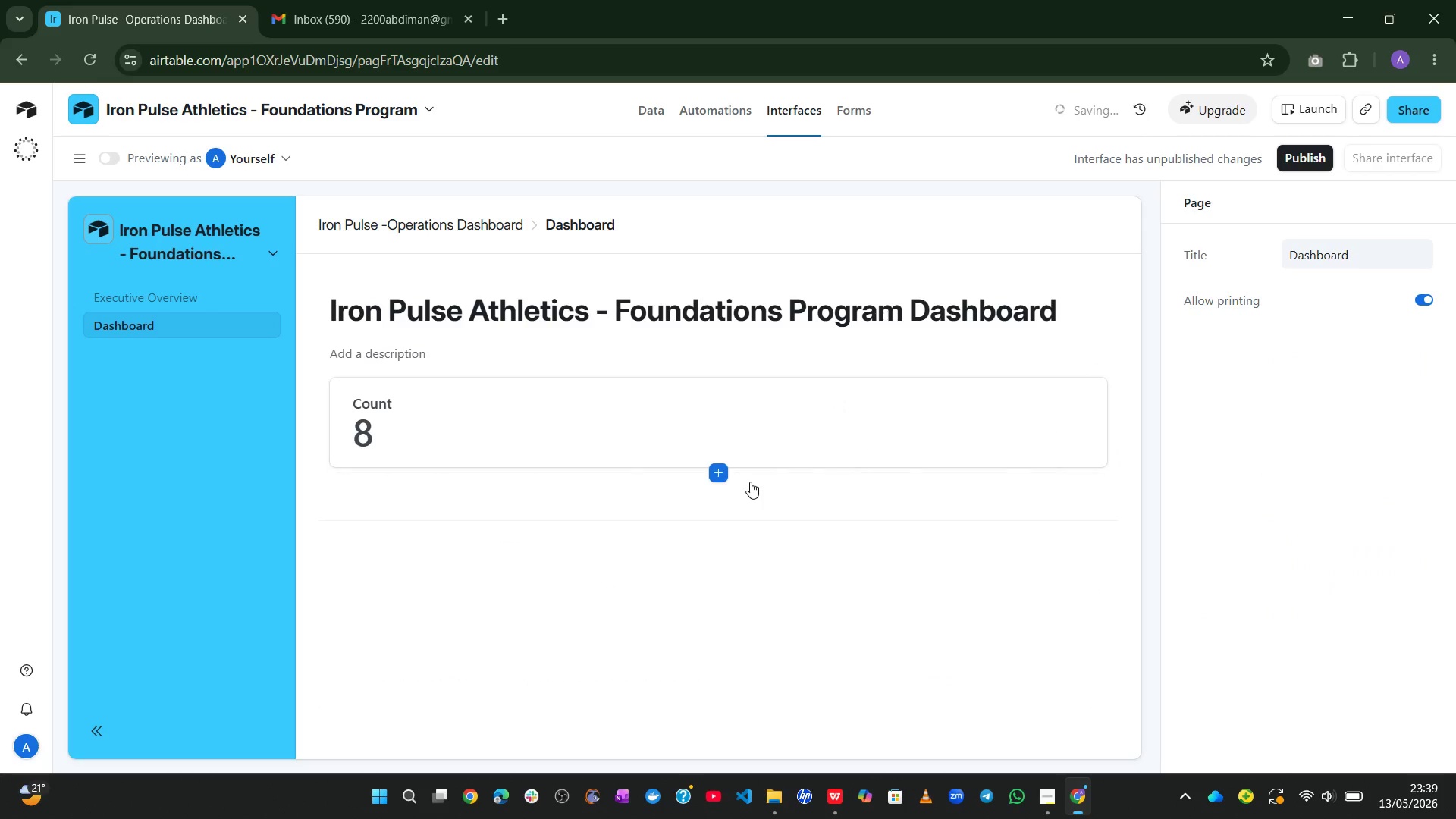 
left_click([712, 472])
 